 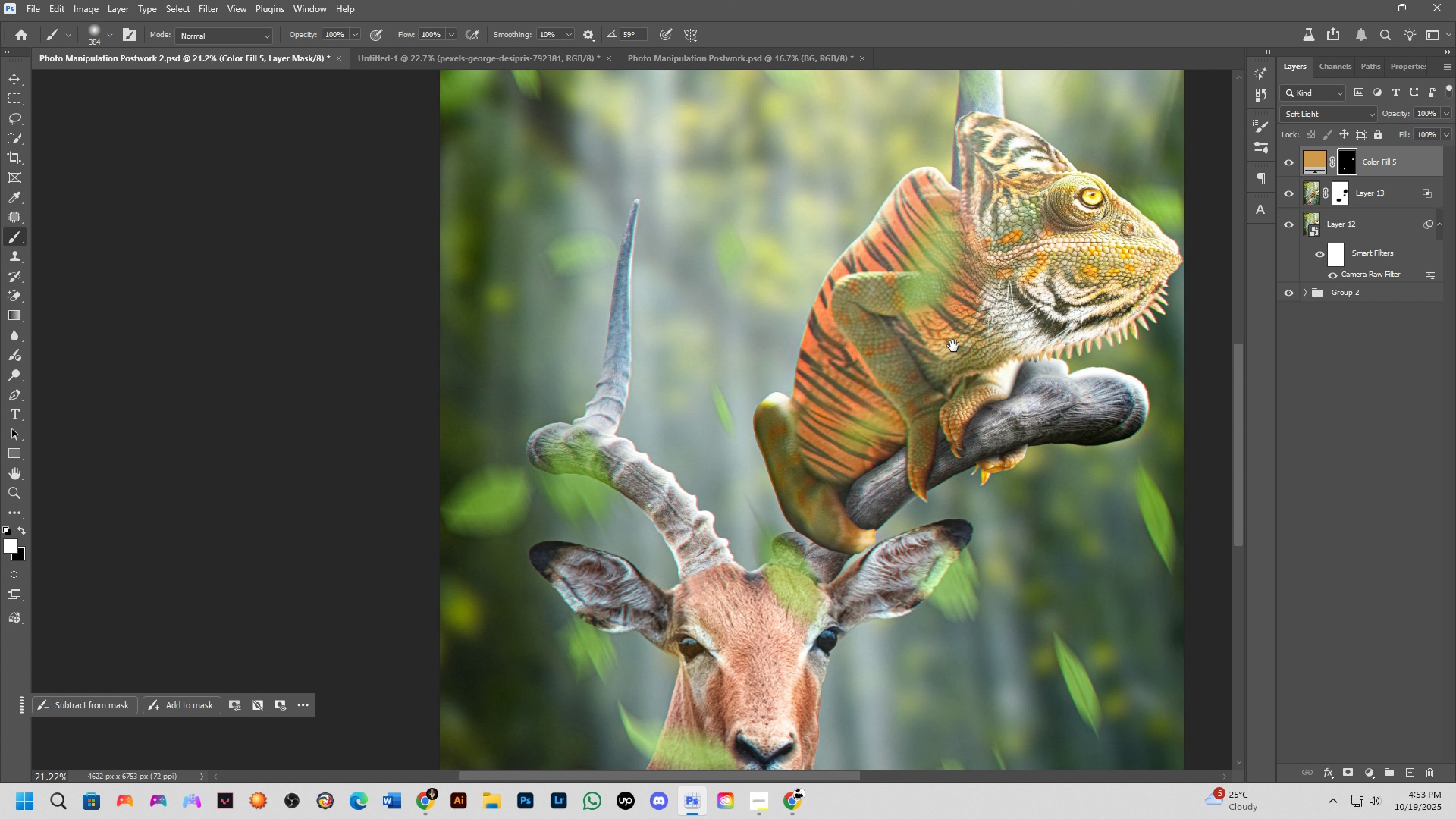 
hold_key(key=Space, duration=0.55)
 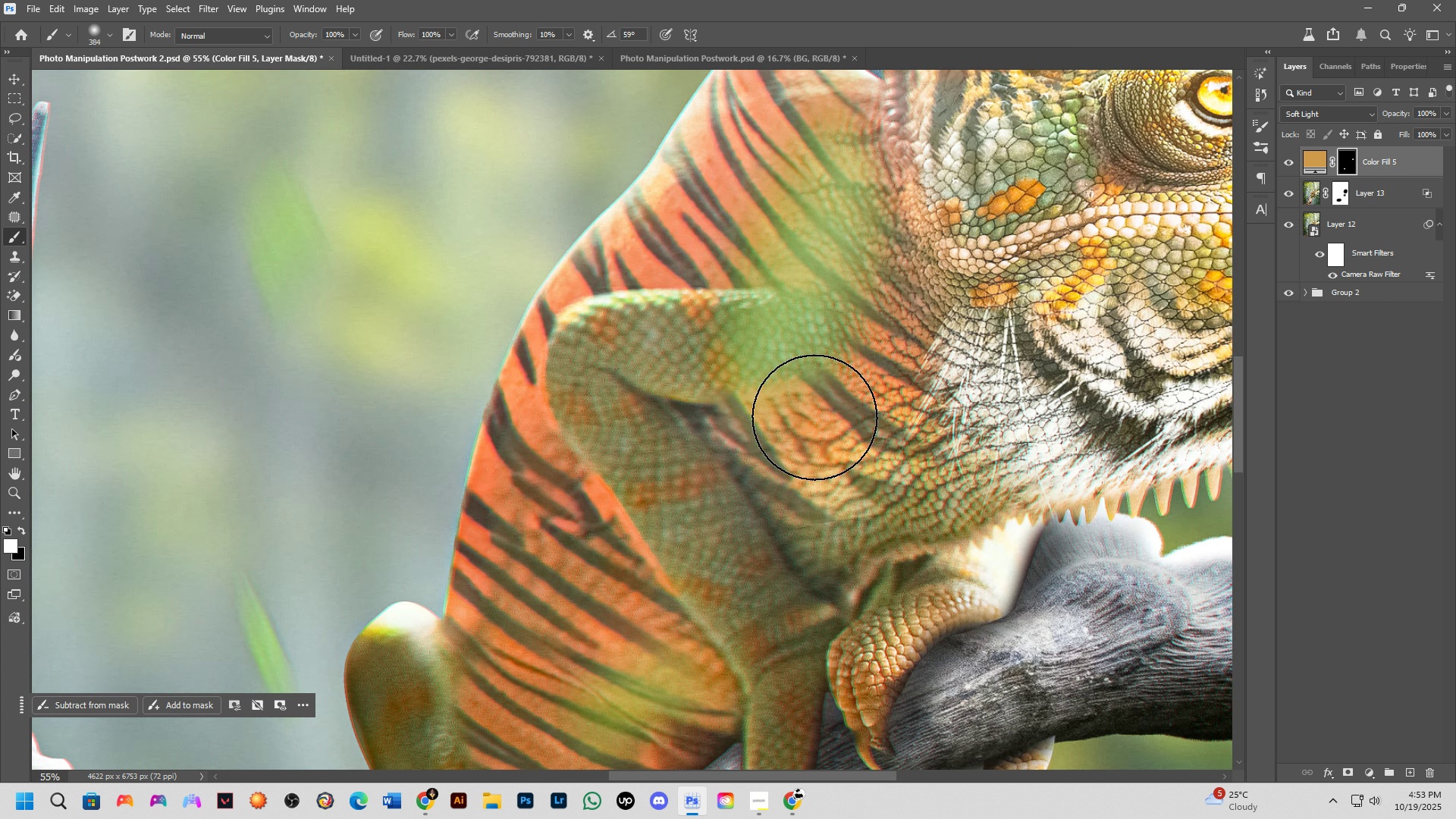 
left_click_drag(start_coordinate=[927, 339], to_coordinate=[799, 443])
 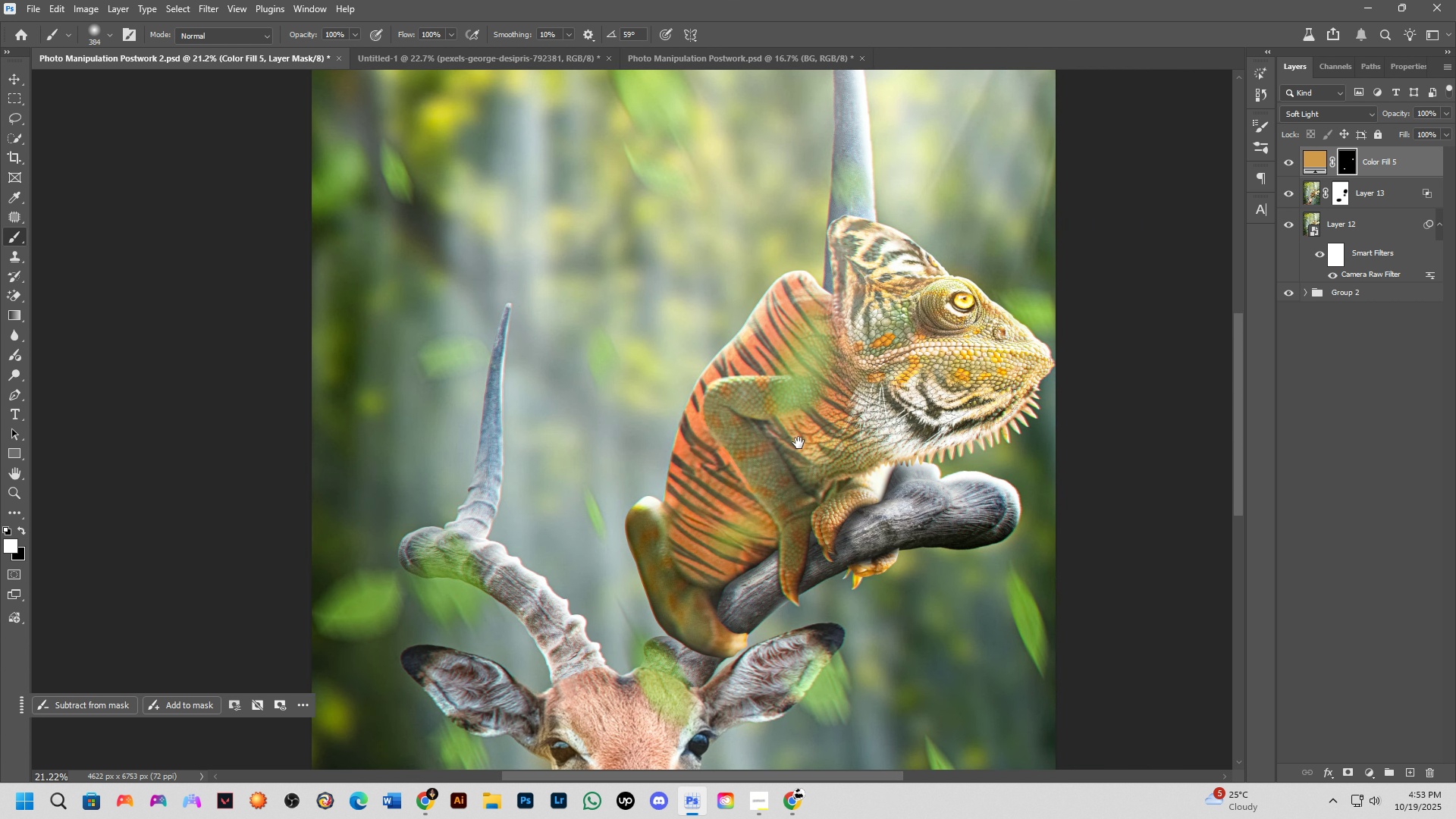 
key(Shift+ShiftLeft)
 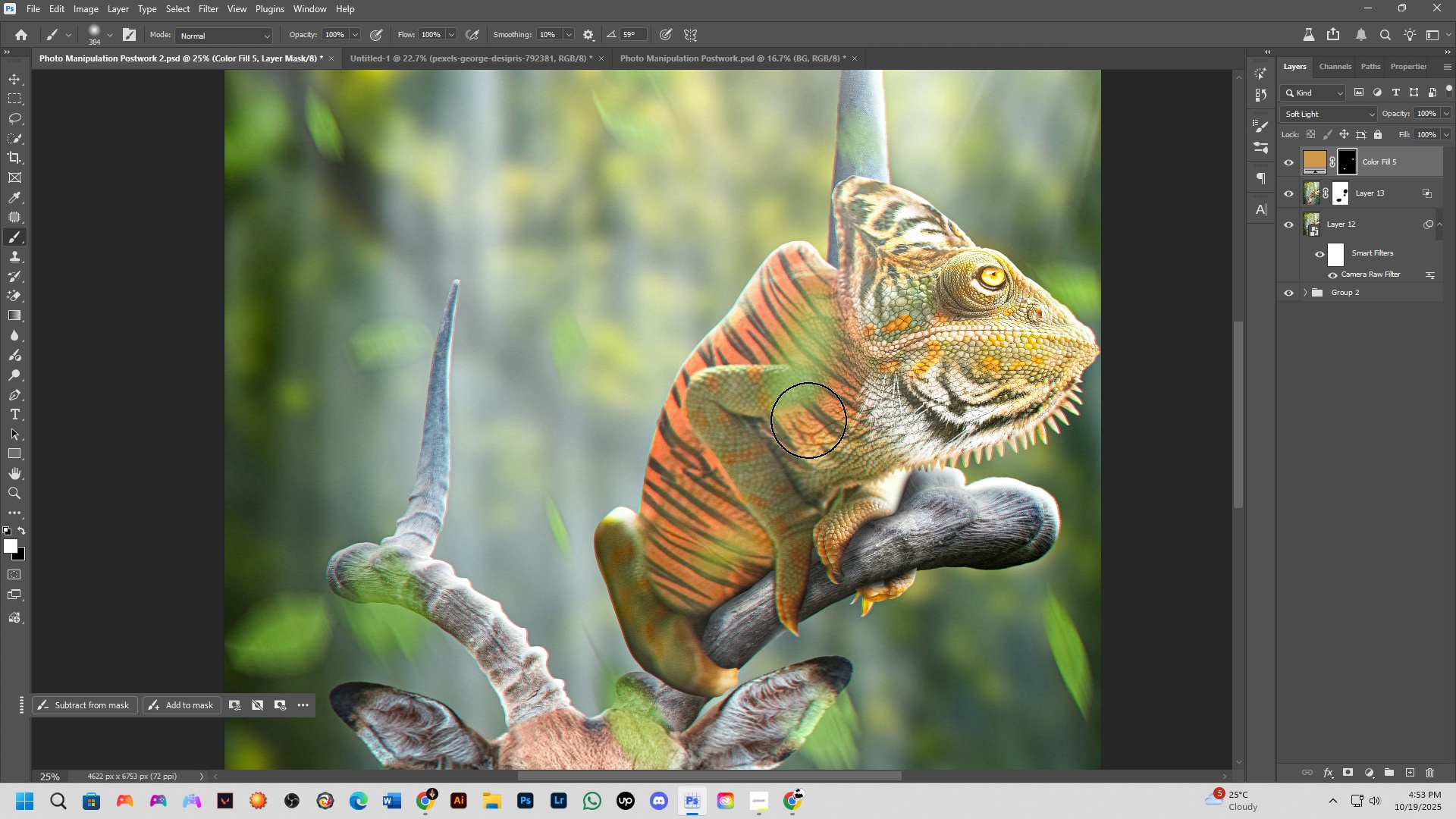 
scroll: coordinate [814, 417], scroll_direction: up, amount: 6.0
 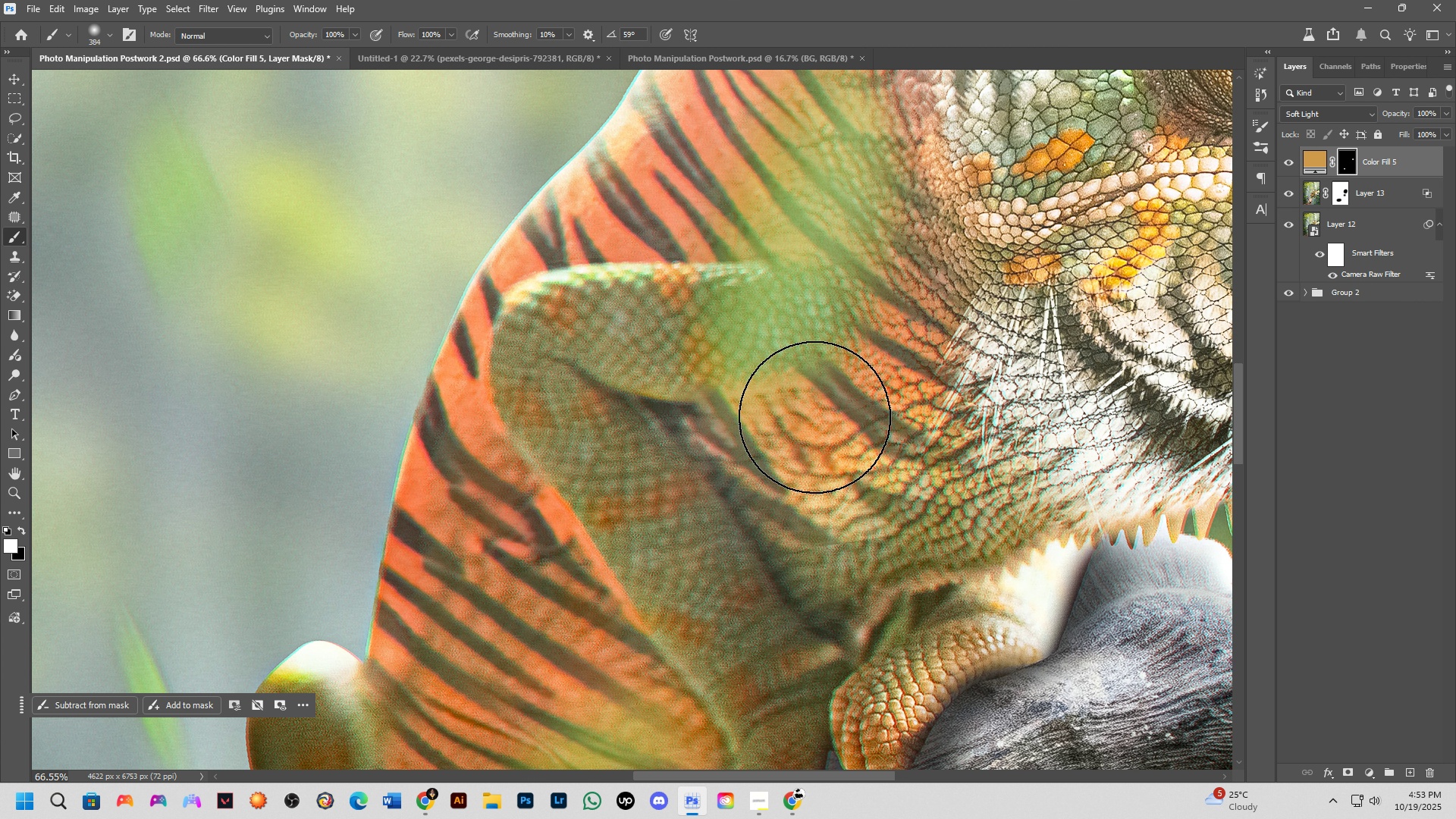 
wait(14.53)
 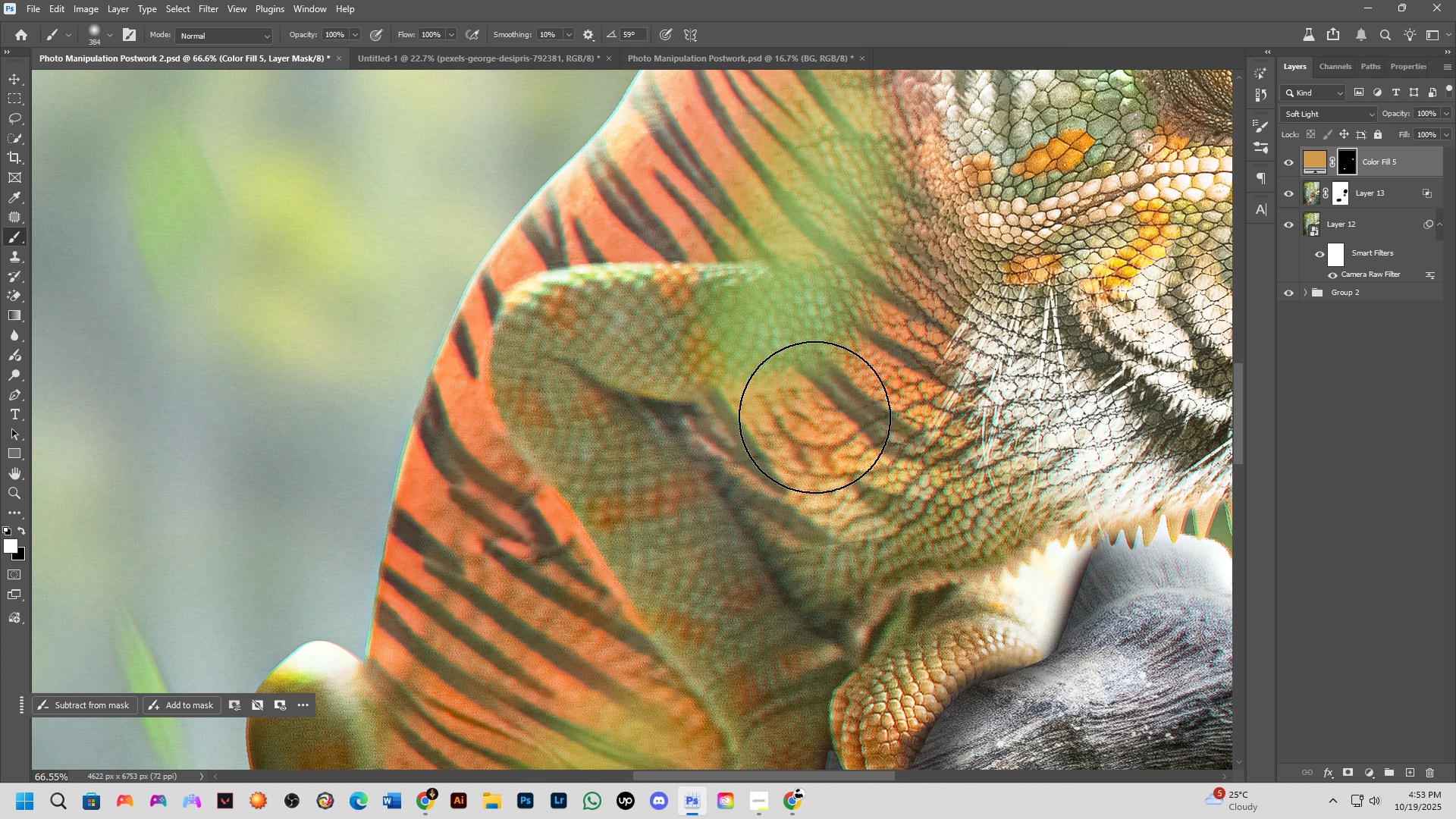 
scroll: coordinate [920, 314], scroll_direction: down, amount: 8.0
 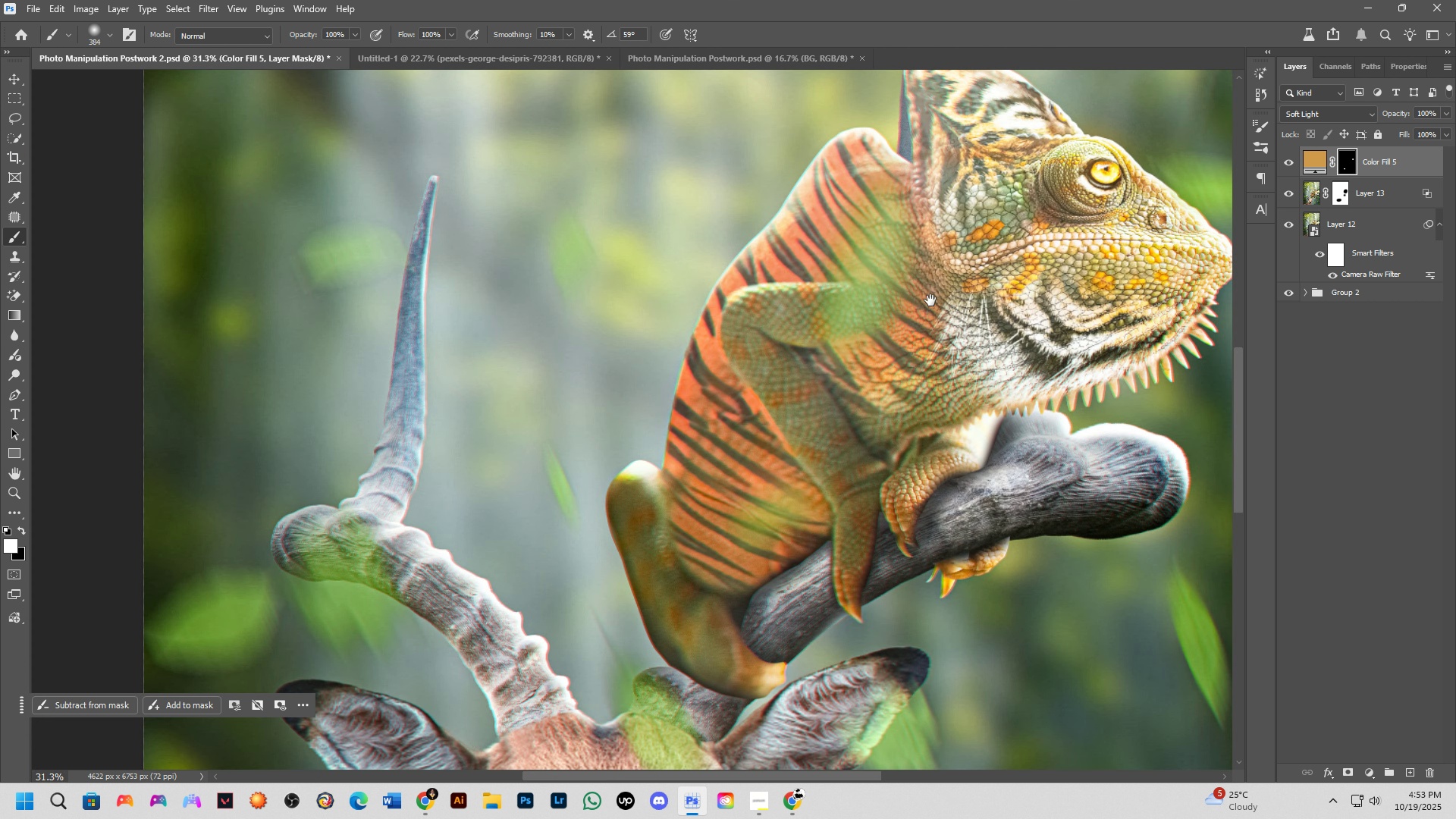 
hold_key(key=Space, duration=0.54)
 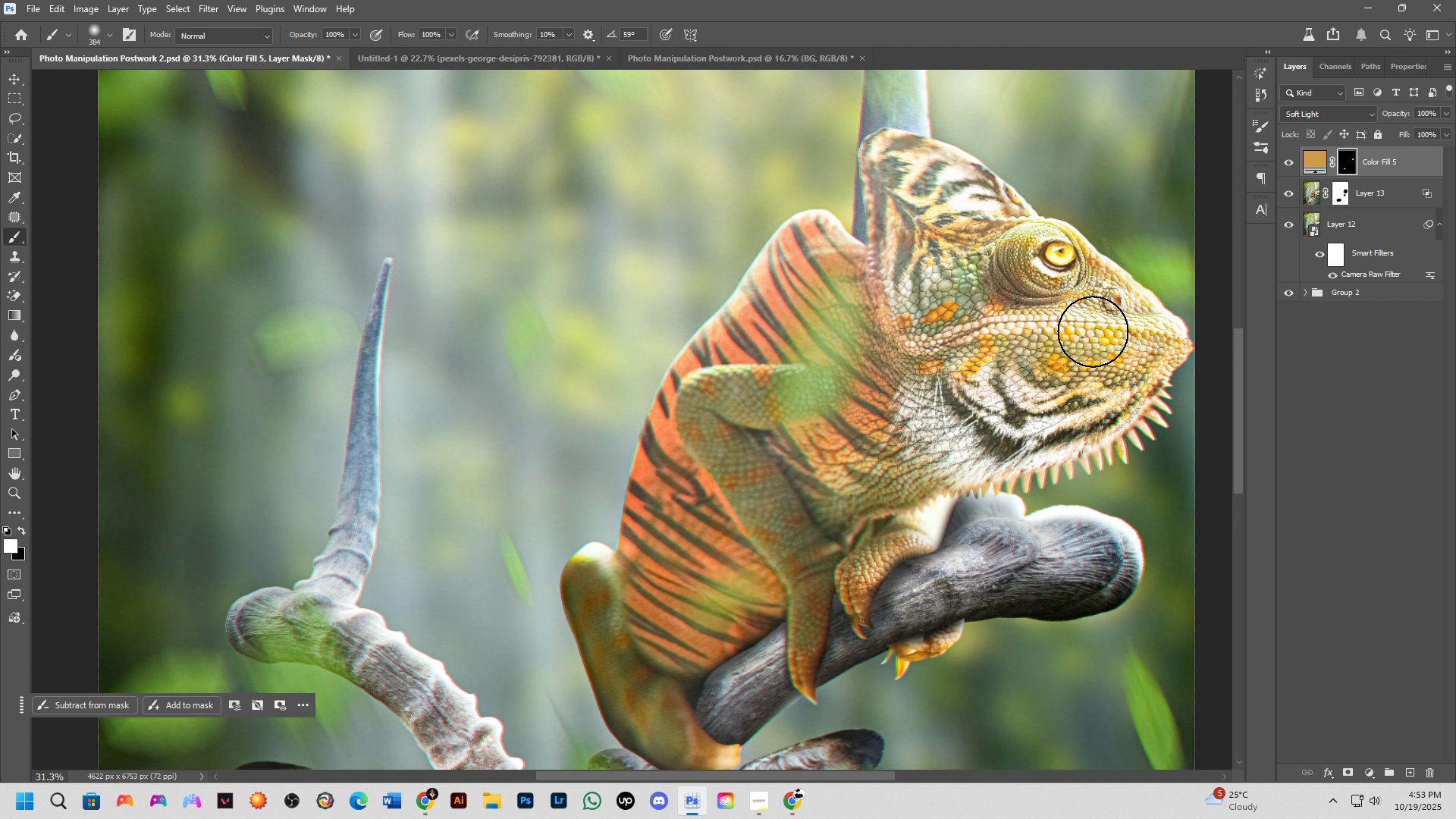 
left_click_drag(start_coordinate=[928, 302], to_coordinate=[883, 384])
 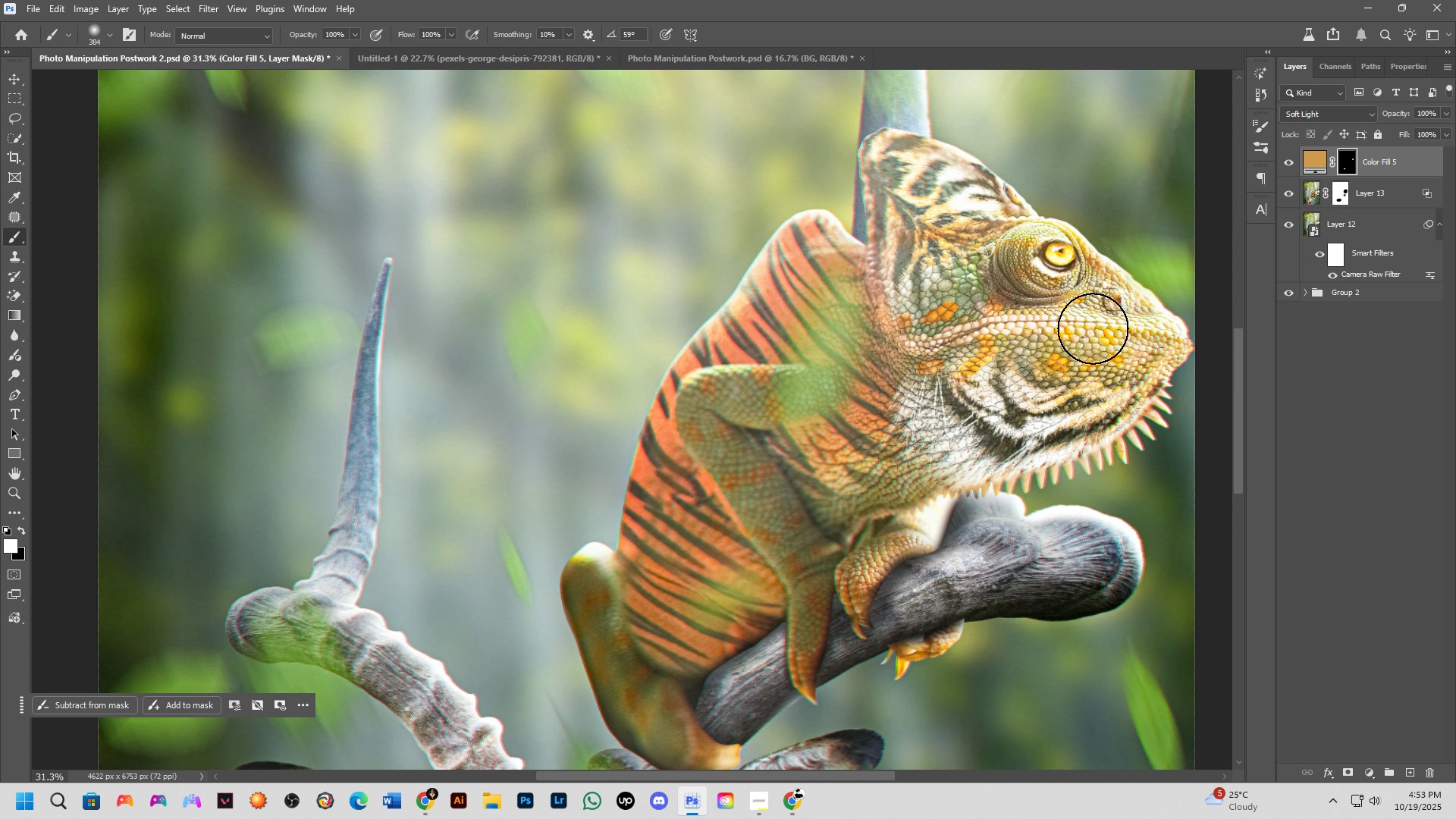 
key(Control+ControlLeft)
 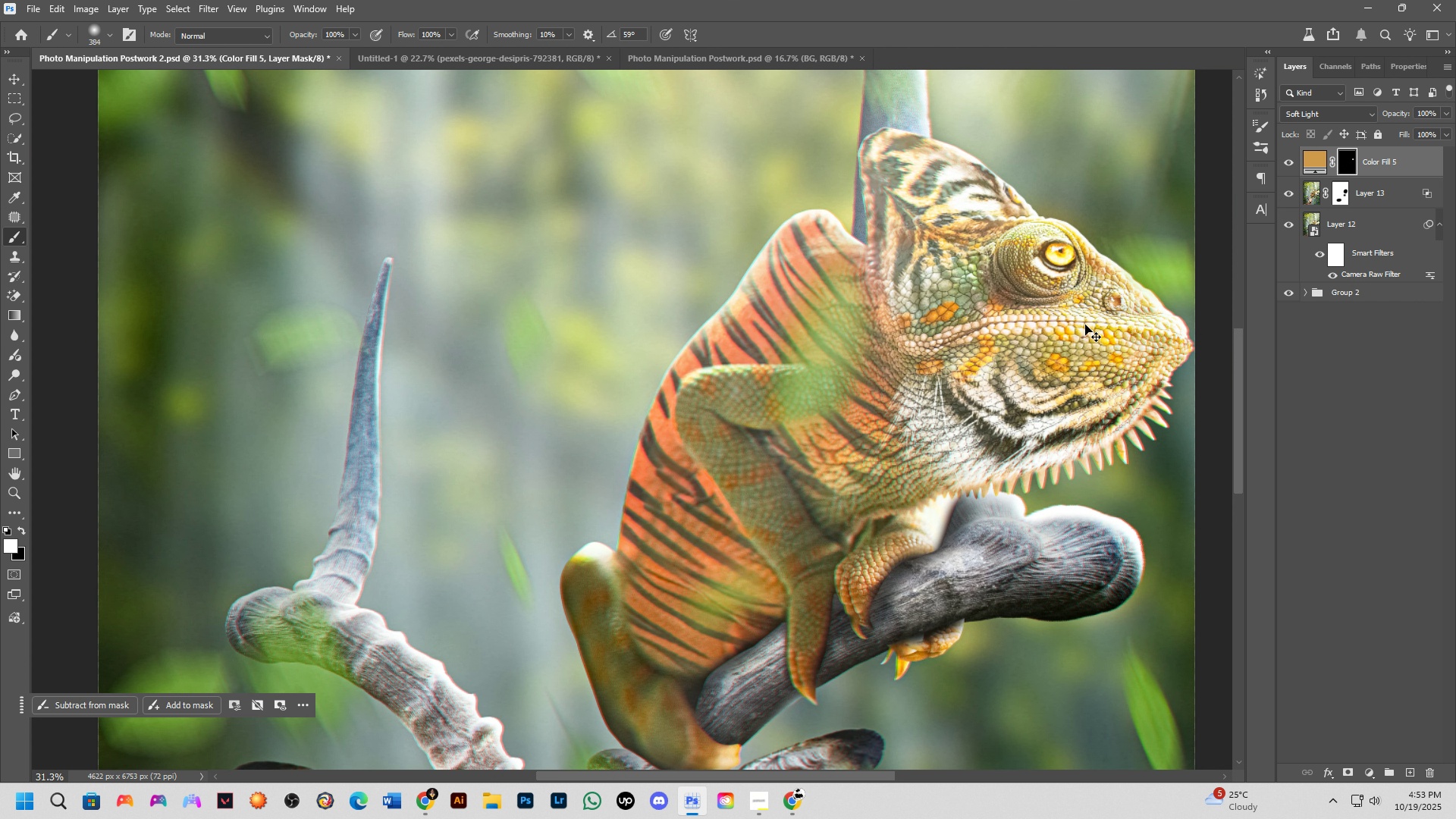 
key(Control+Z)
 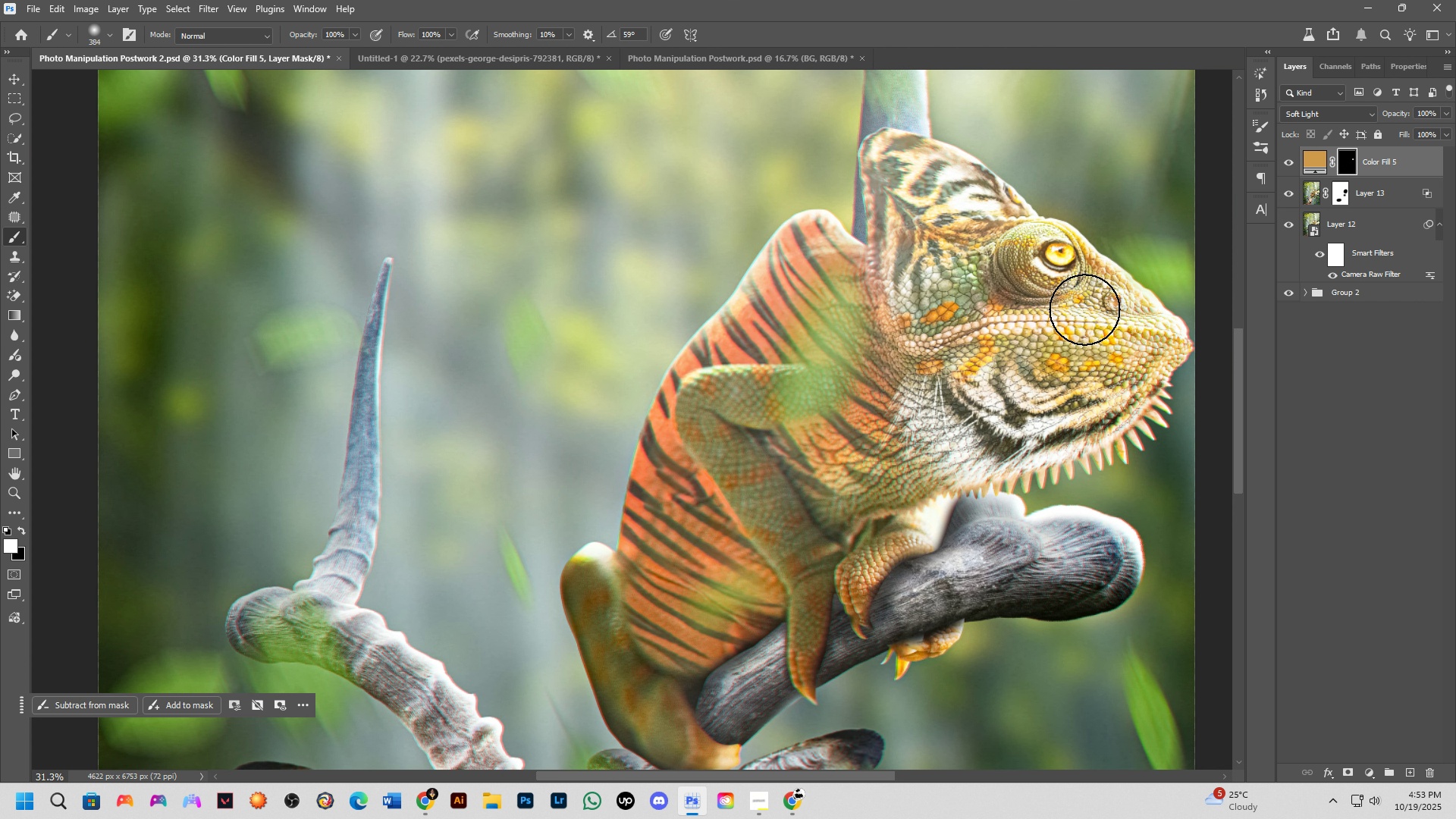 
key(Backspace)
 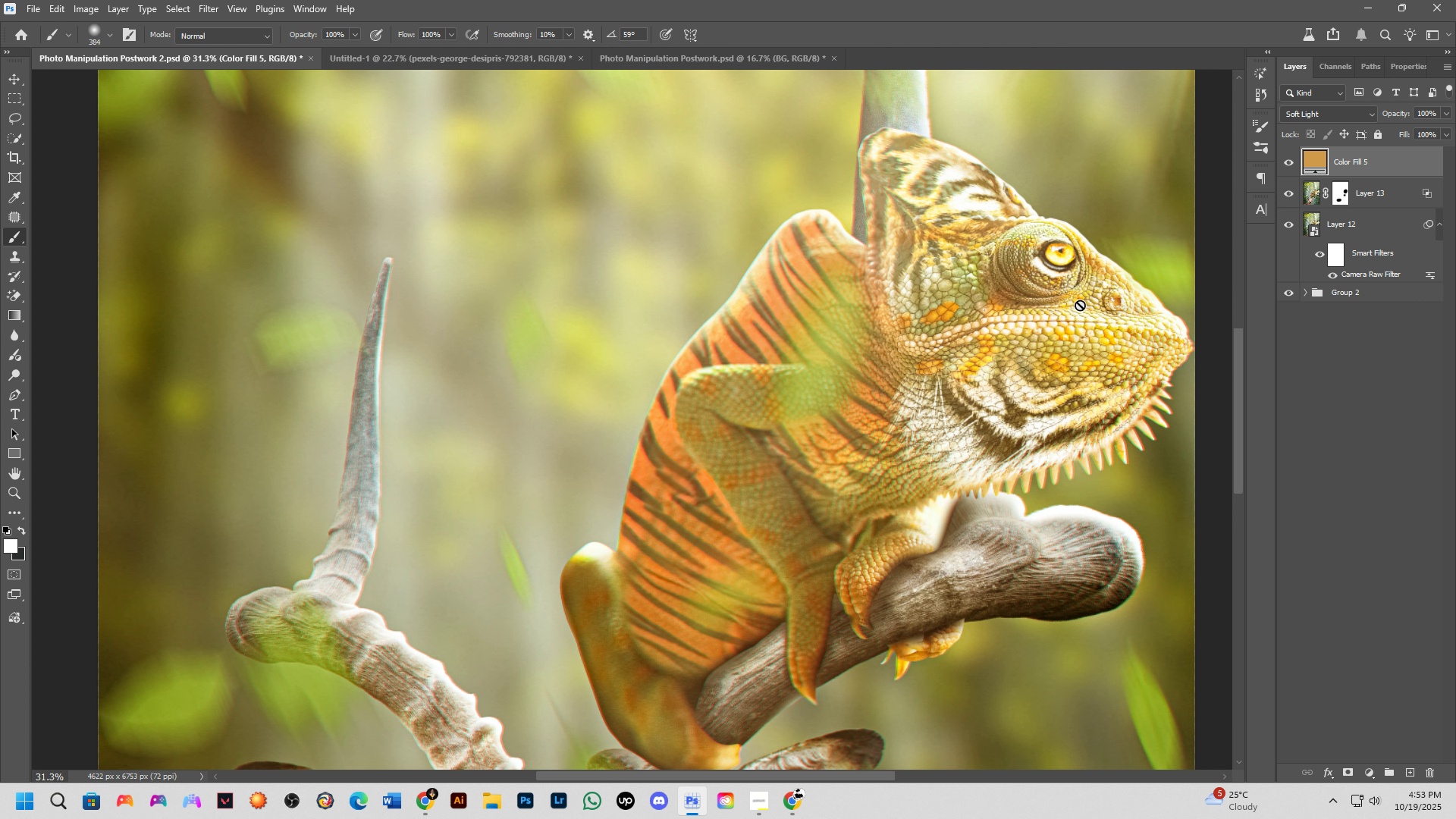 
key(Backspace)
 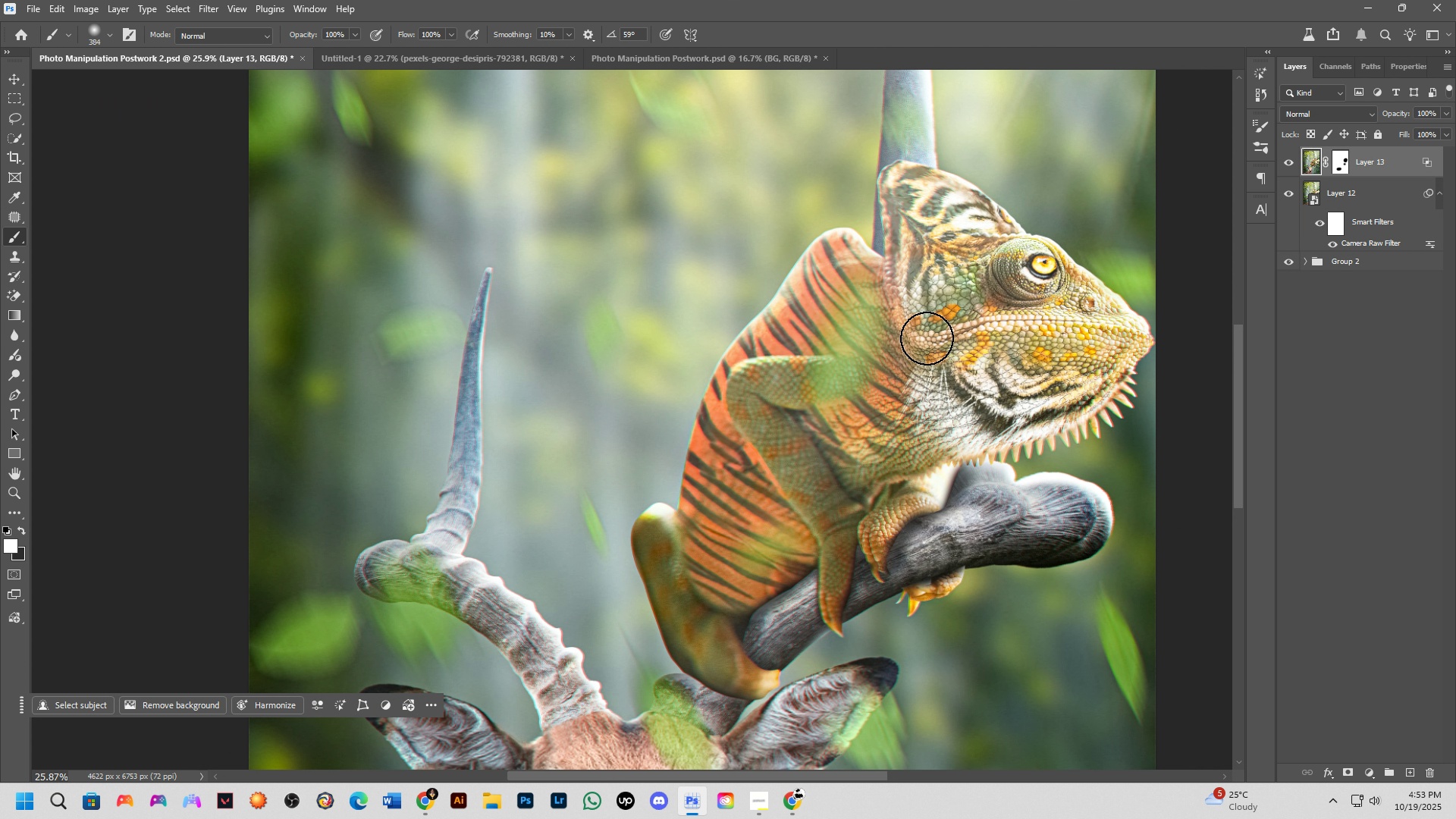 
scroll: coordinate [870, 360], scroll_direction: down, amount: 11.0
 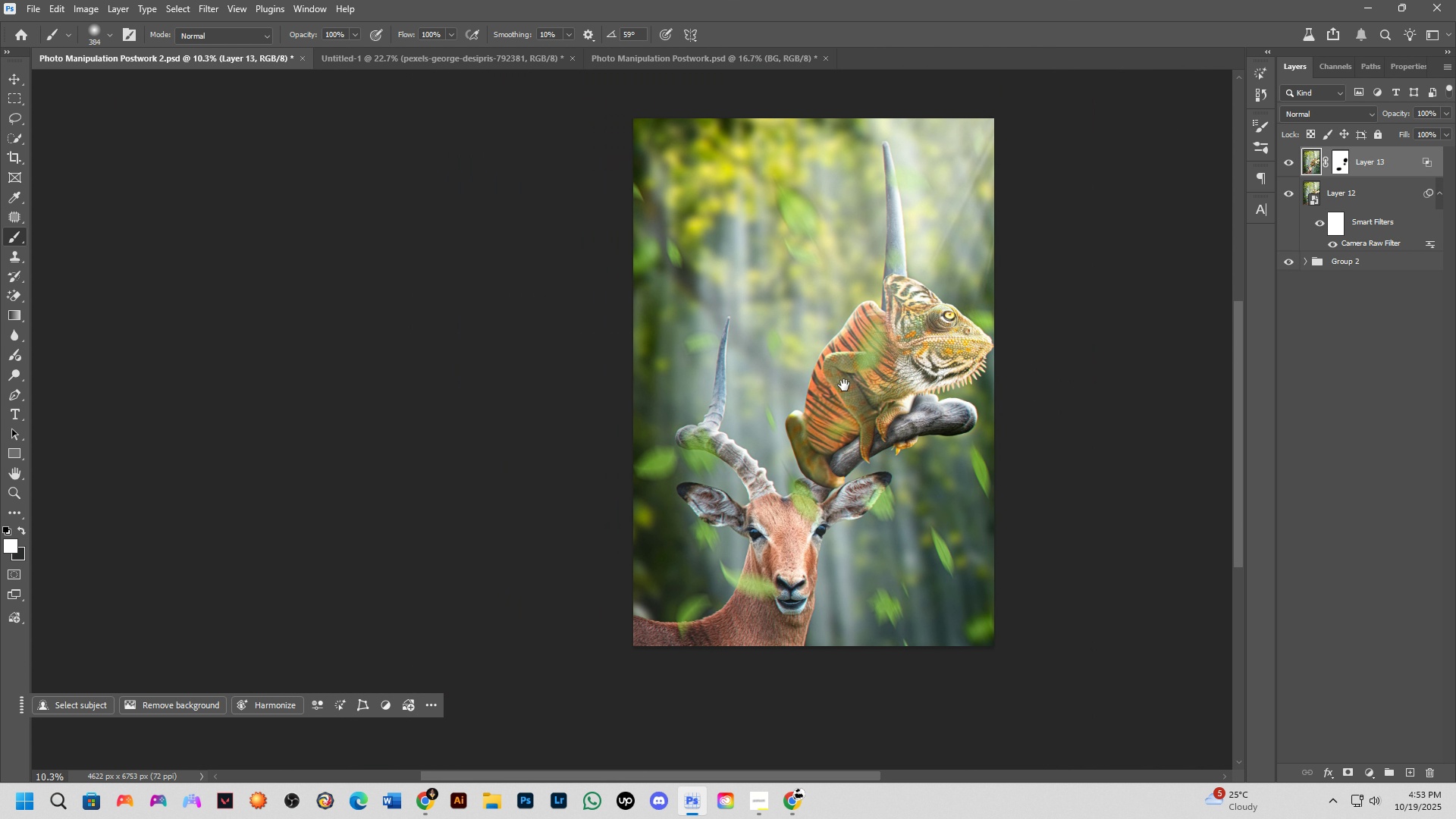 
hold_key(key=Space, duration=0.59)
 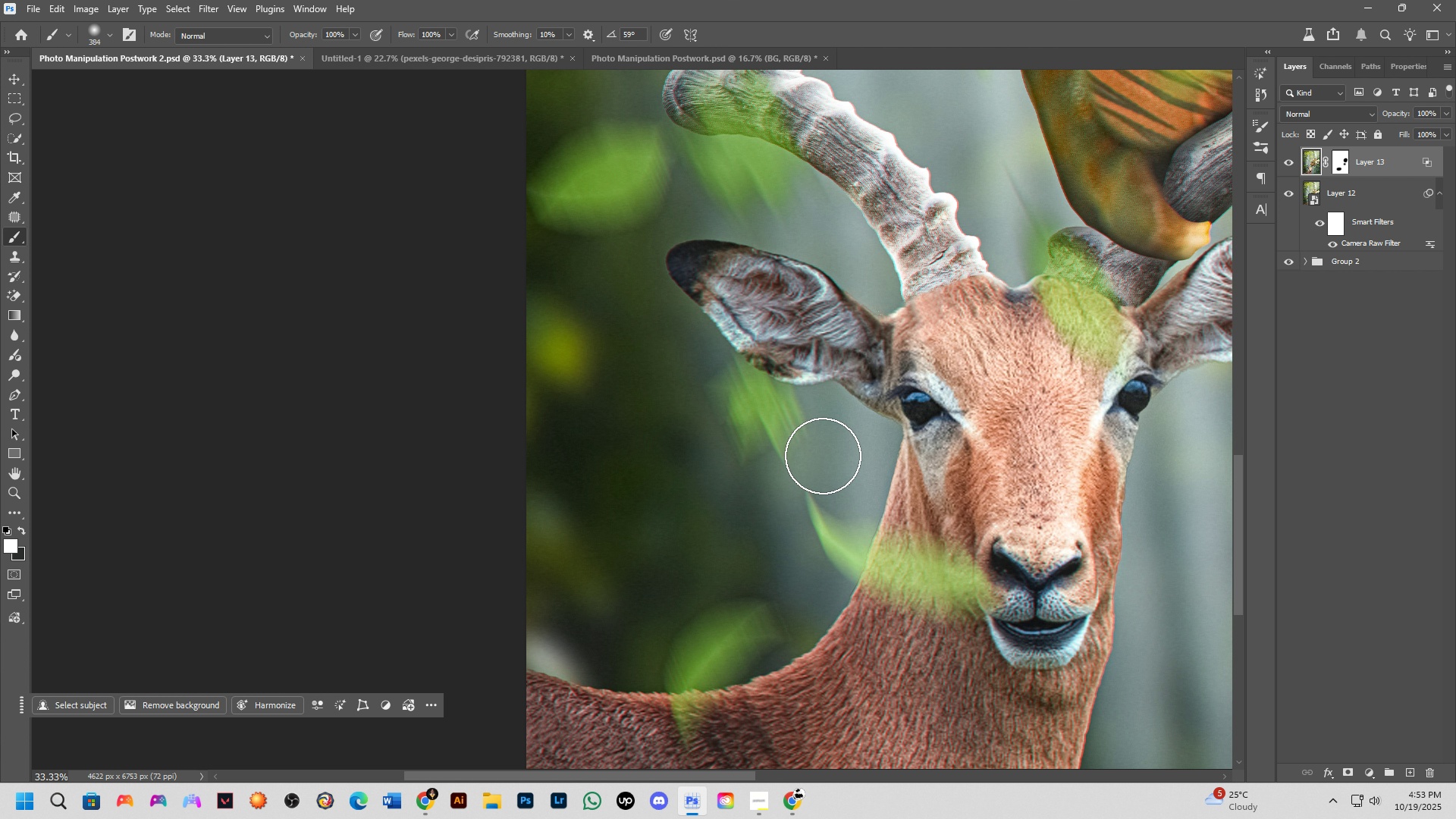 
left_click_drag(start_coordinate=[835, 375], to_coordinate=[845, 330])
 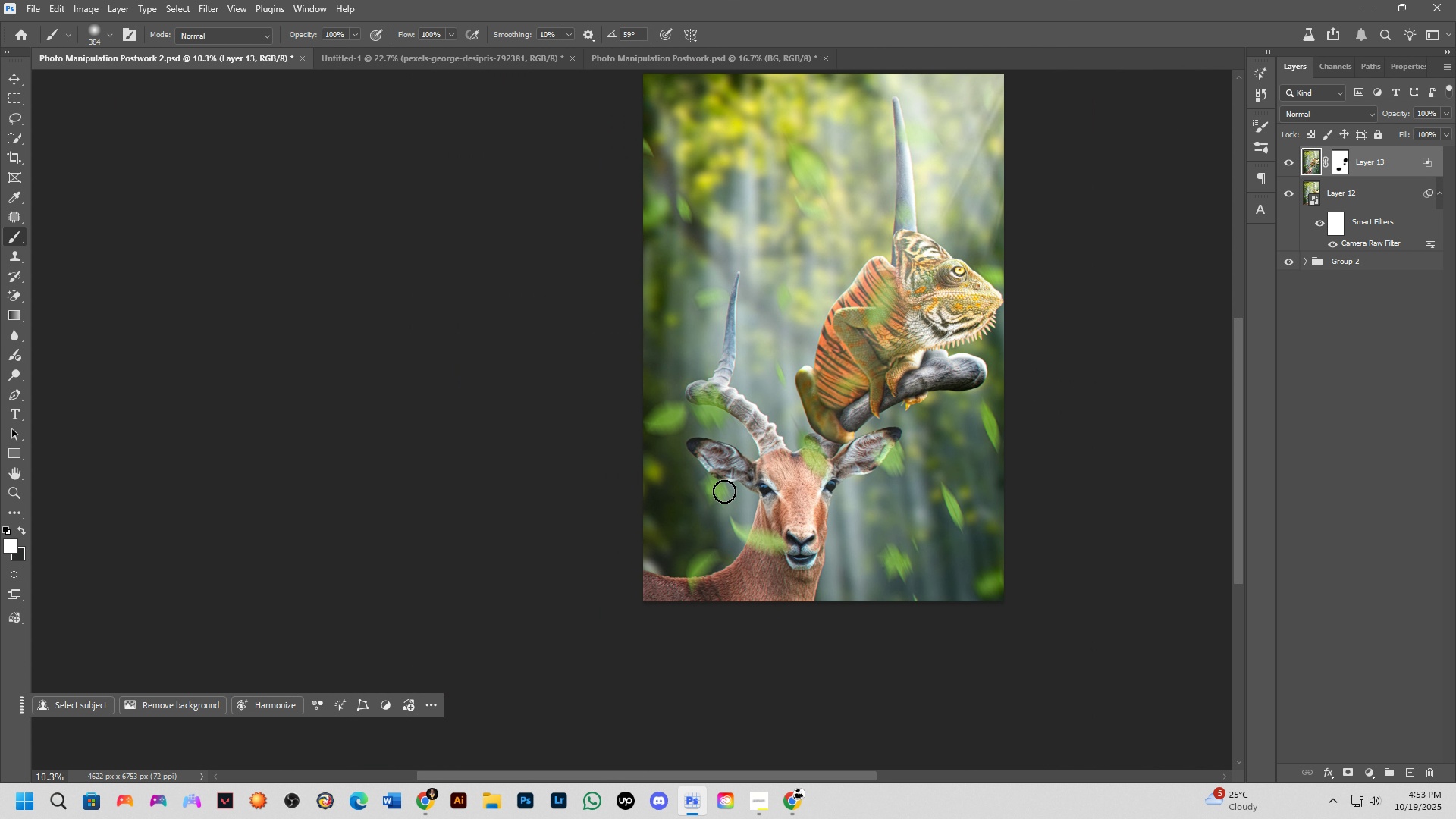 
key(Shift+ShiftLeft)
 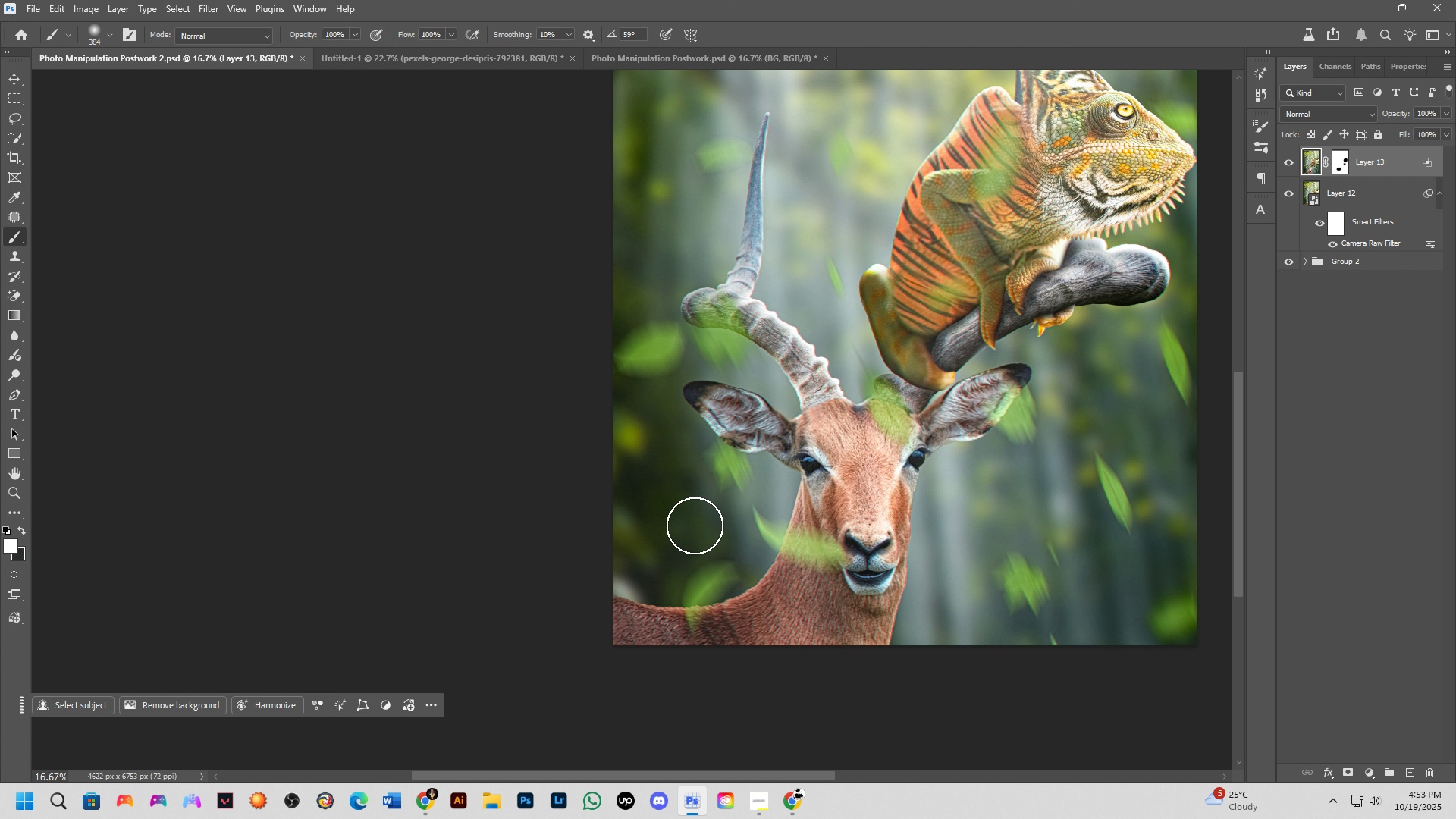 
scroll: coordinate [872, 425], scroll_direction: up, amount: 7.0
 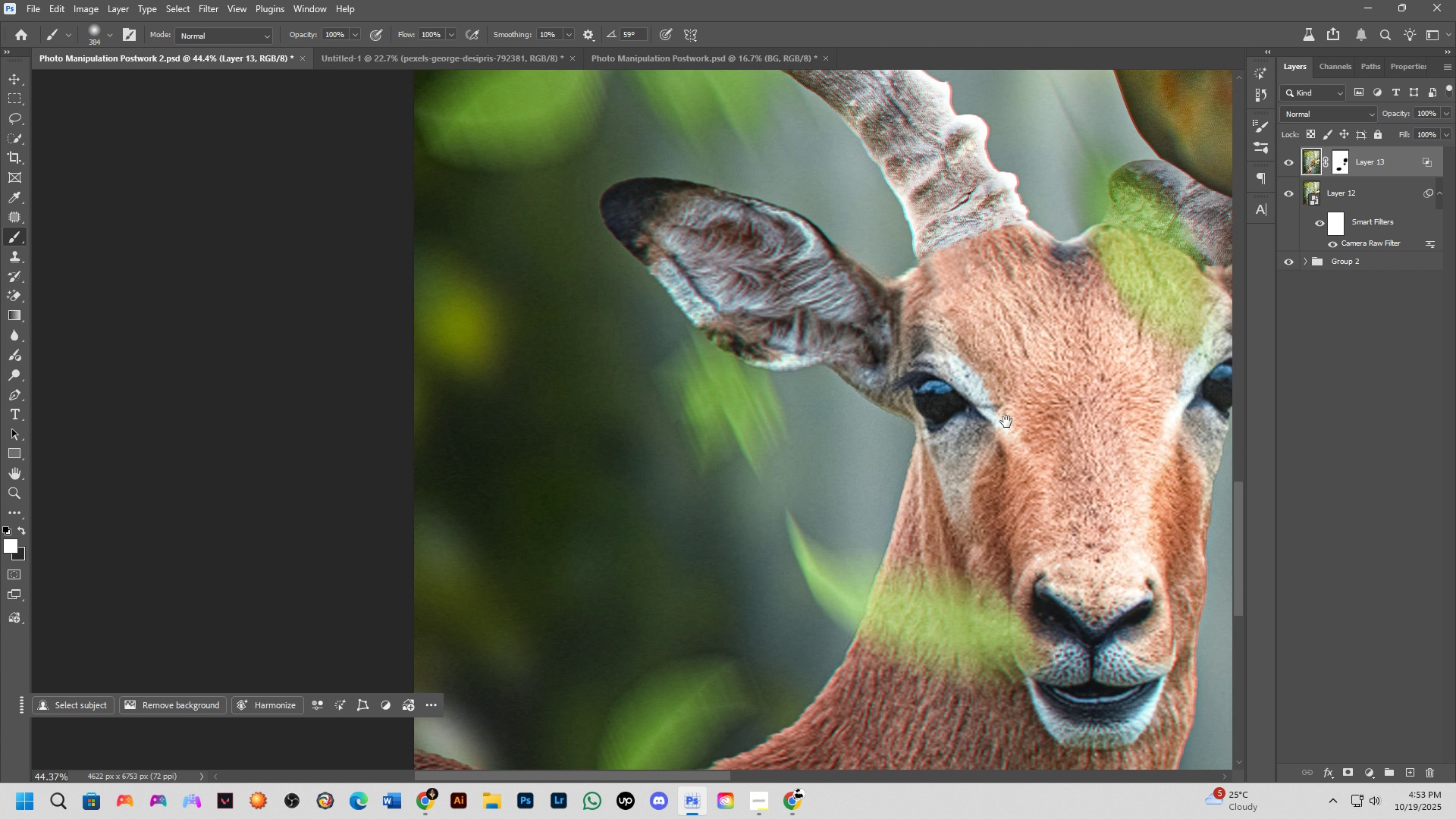 
hold_key(key=Space, duration=0.51)
 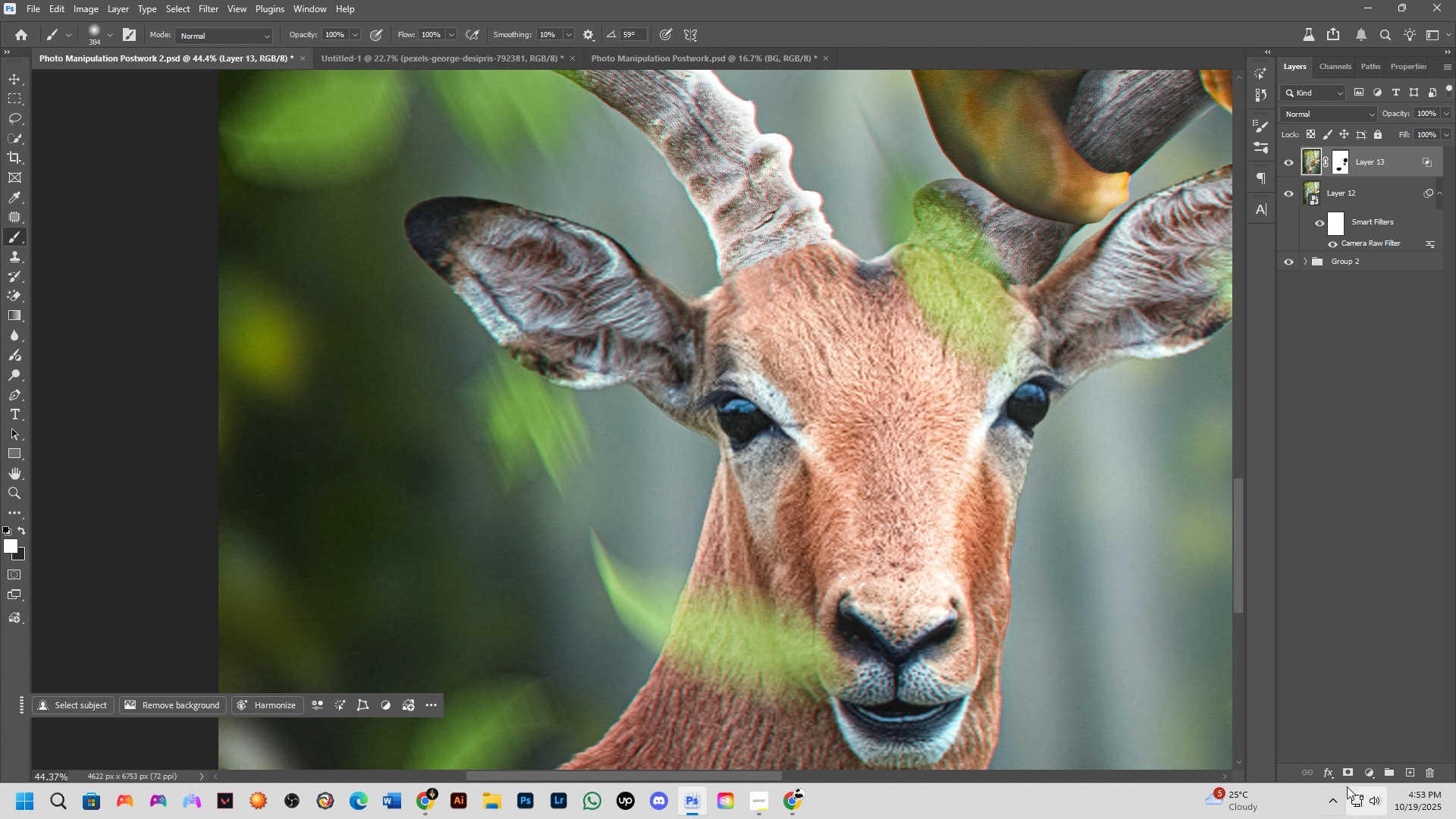 
left_click_drag(start_coordinate=[978, 436], to_coordinate=[783, 455])
 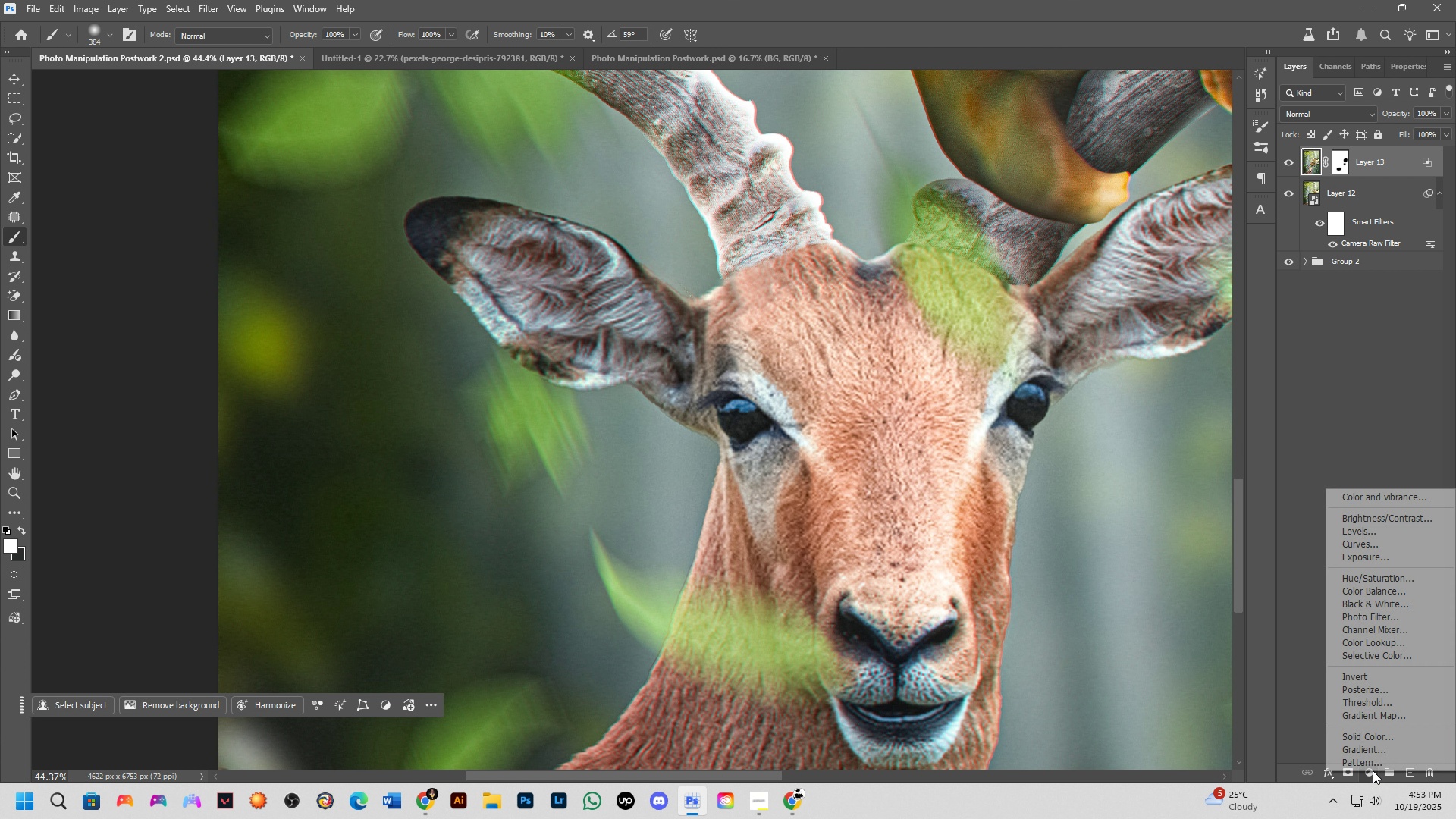 
left_click_drag(start_coordinate=[1379, 748], to_coordinate=[1389, 736])
 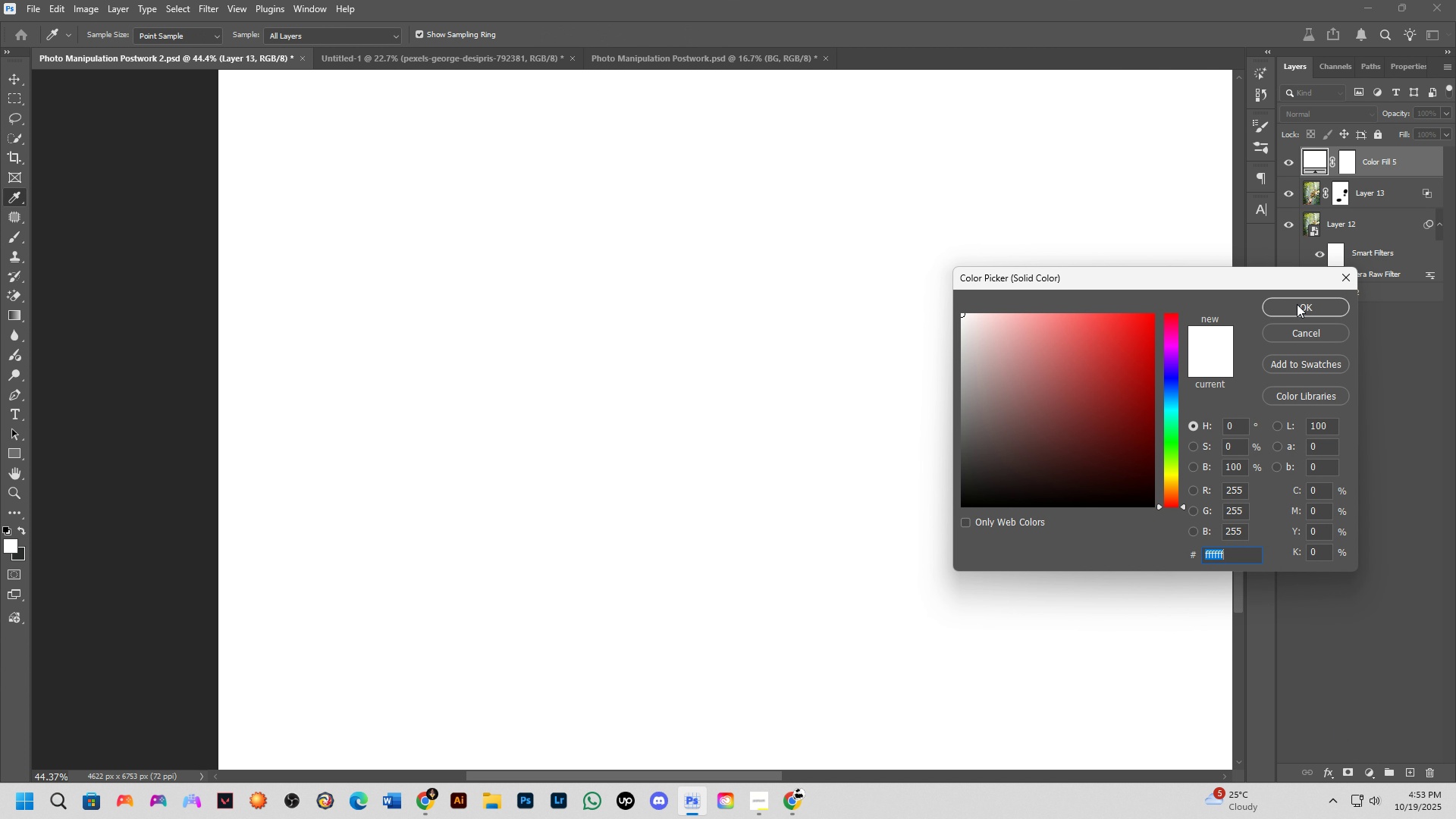 
left_click([1297, 304])
 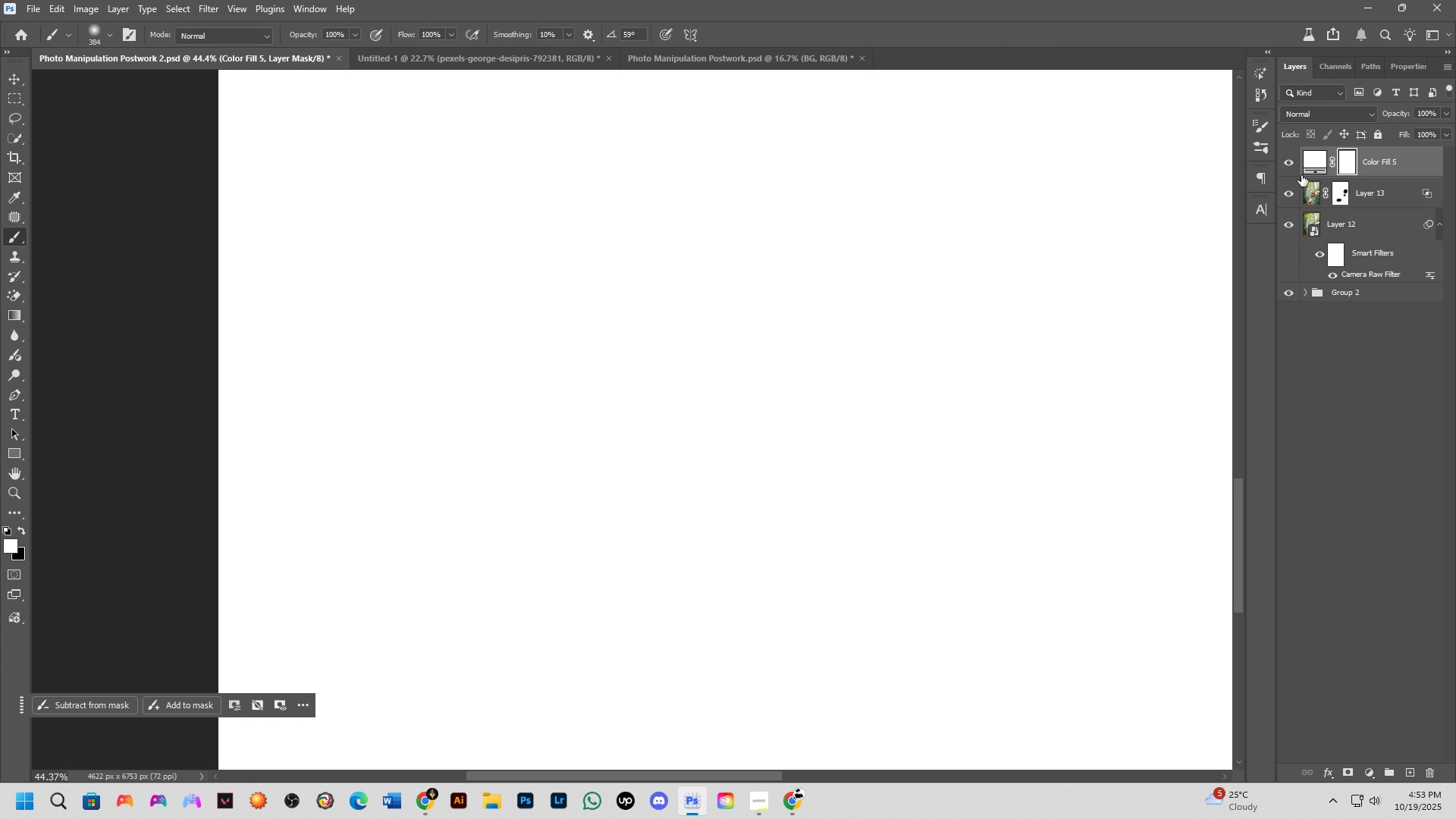 
key(Control+I)
 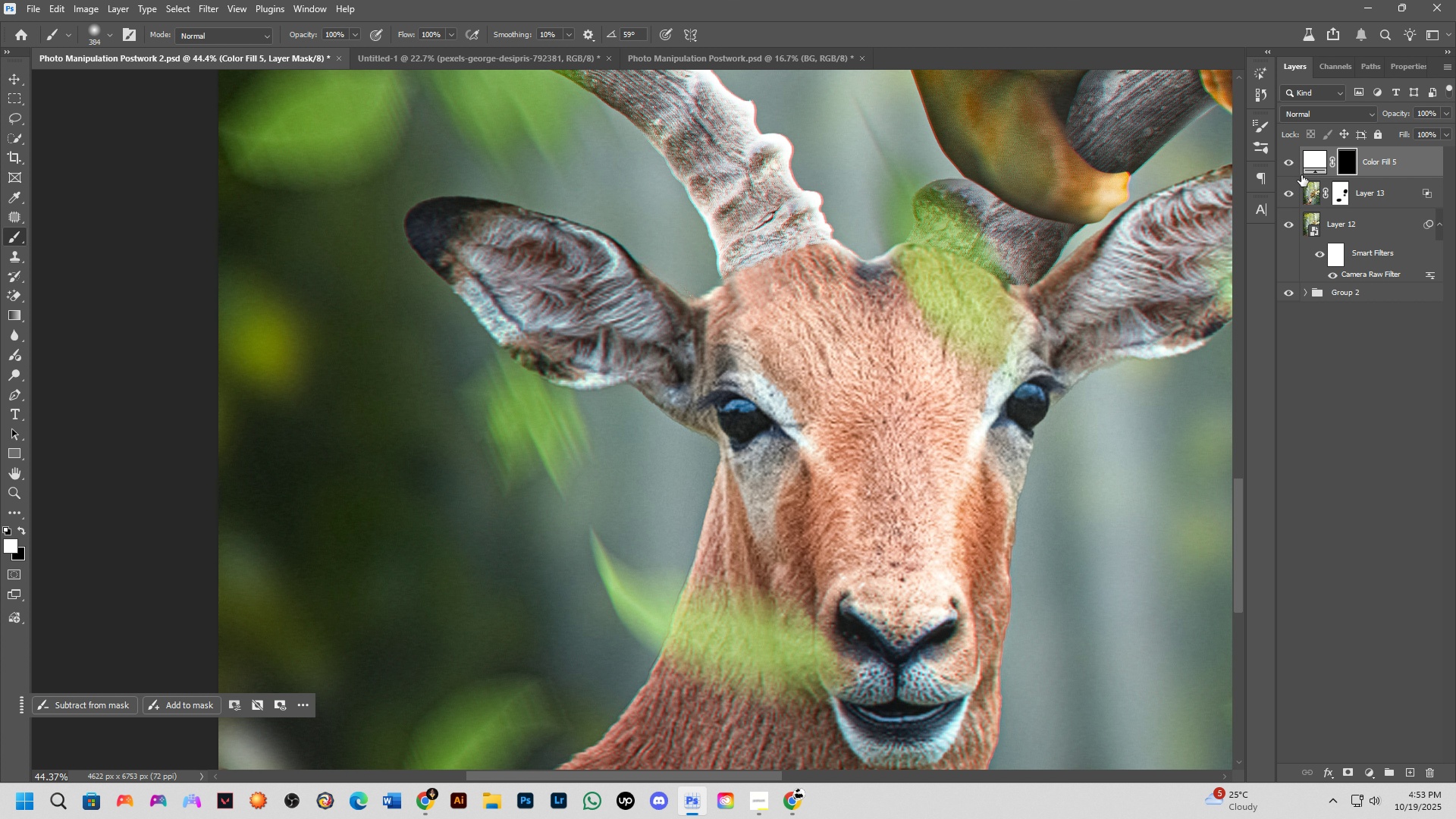 
key(B)
 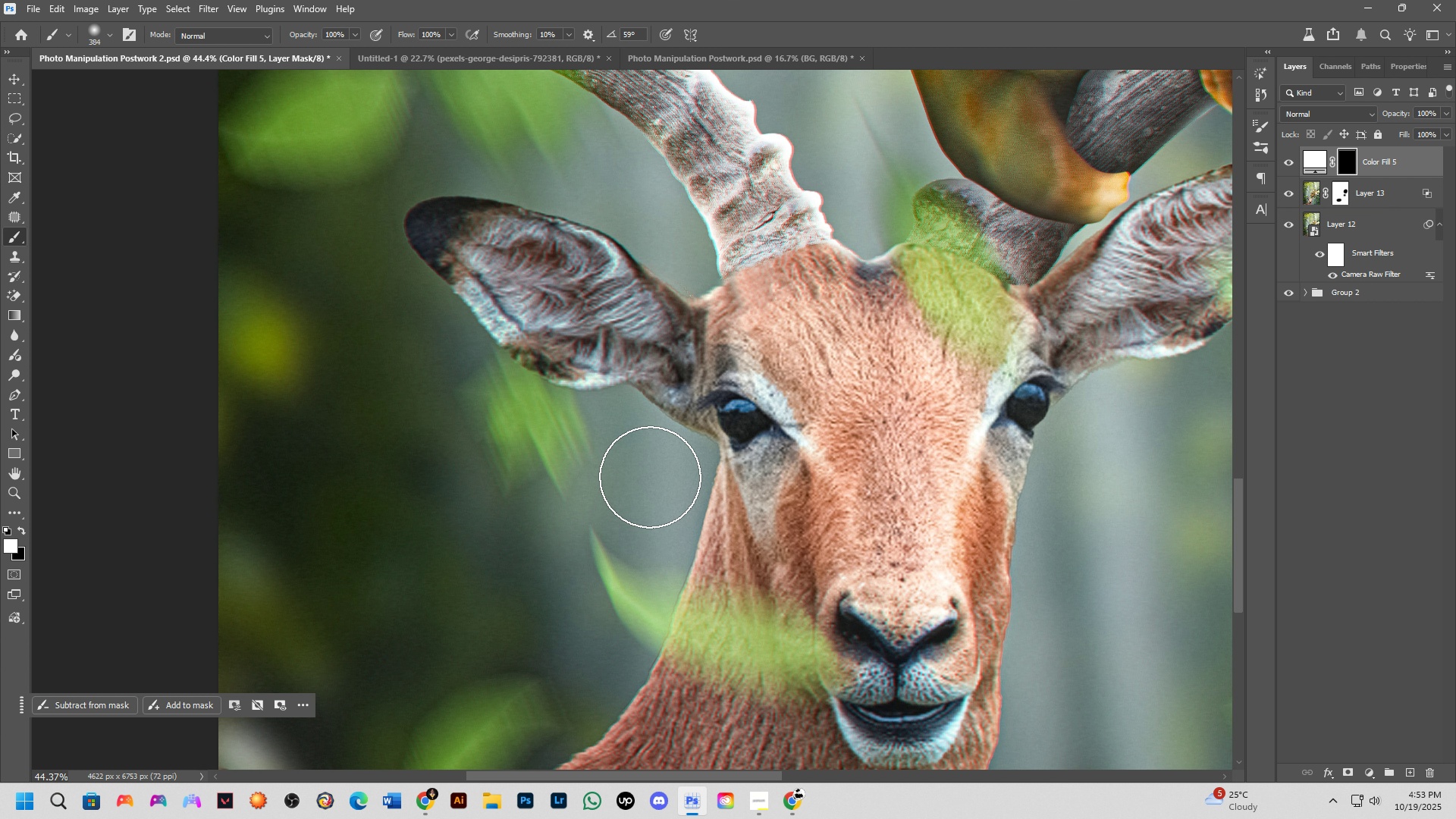 
scroll: coordinate [735, 475], scroll_direction: up, amount: 8.0
 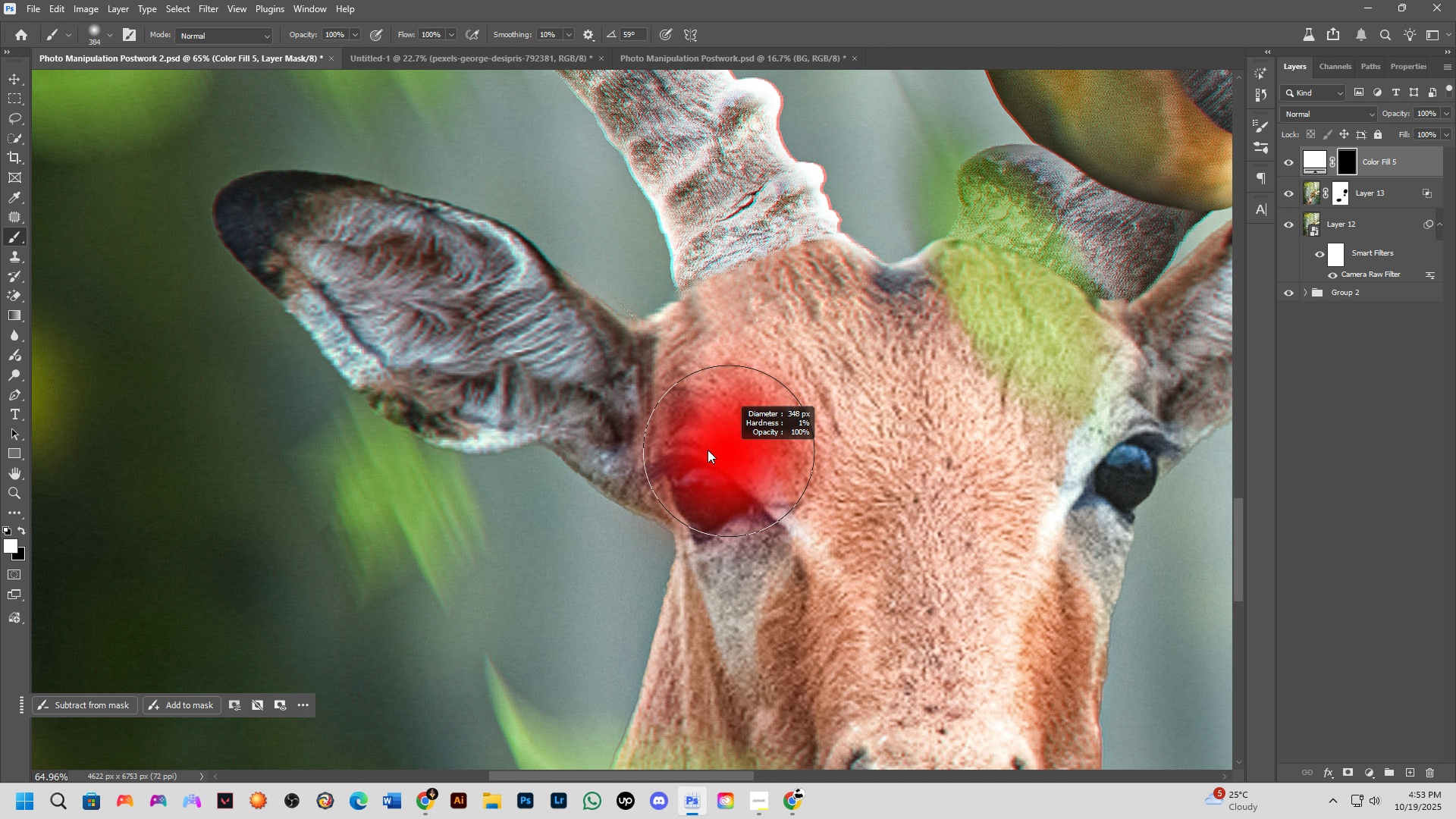 
hold_key(key=AltLeft, duration=0.48)
 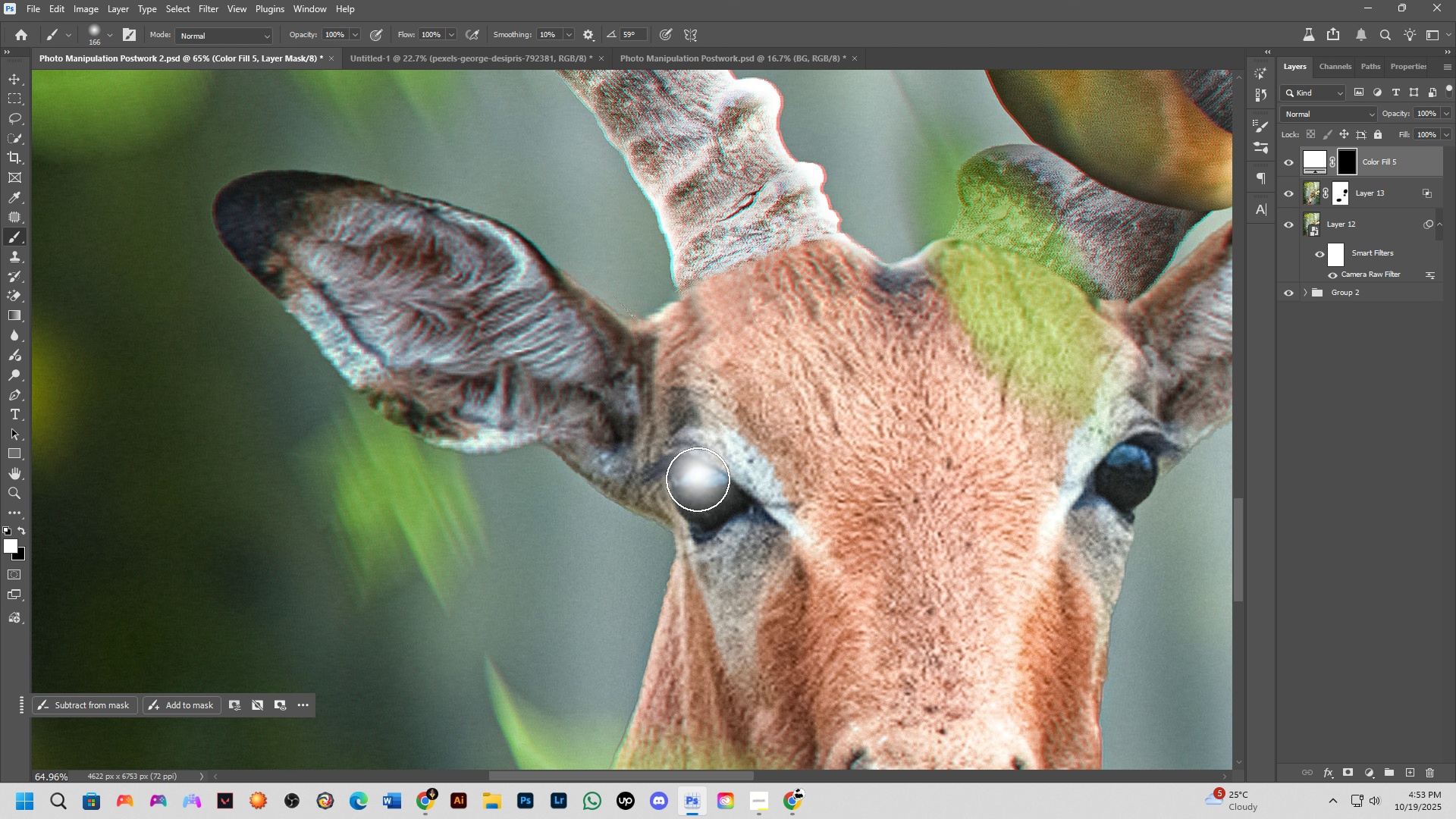 
left_click_drag(start_coordinate=[698, 474], to_coordinate=[697, 494])
 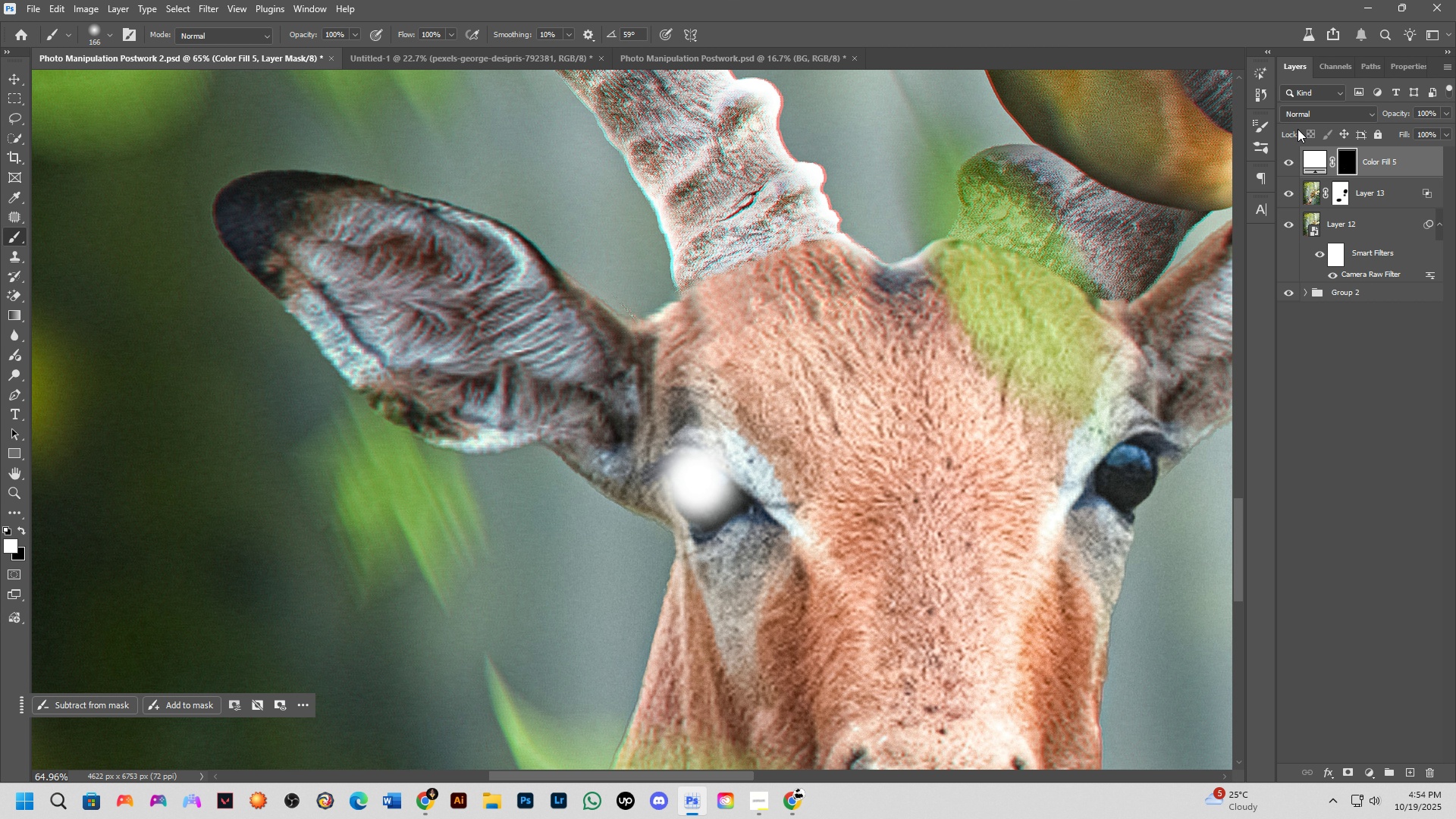 
left_click([1310, 118])
 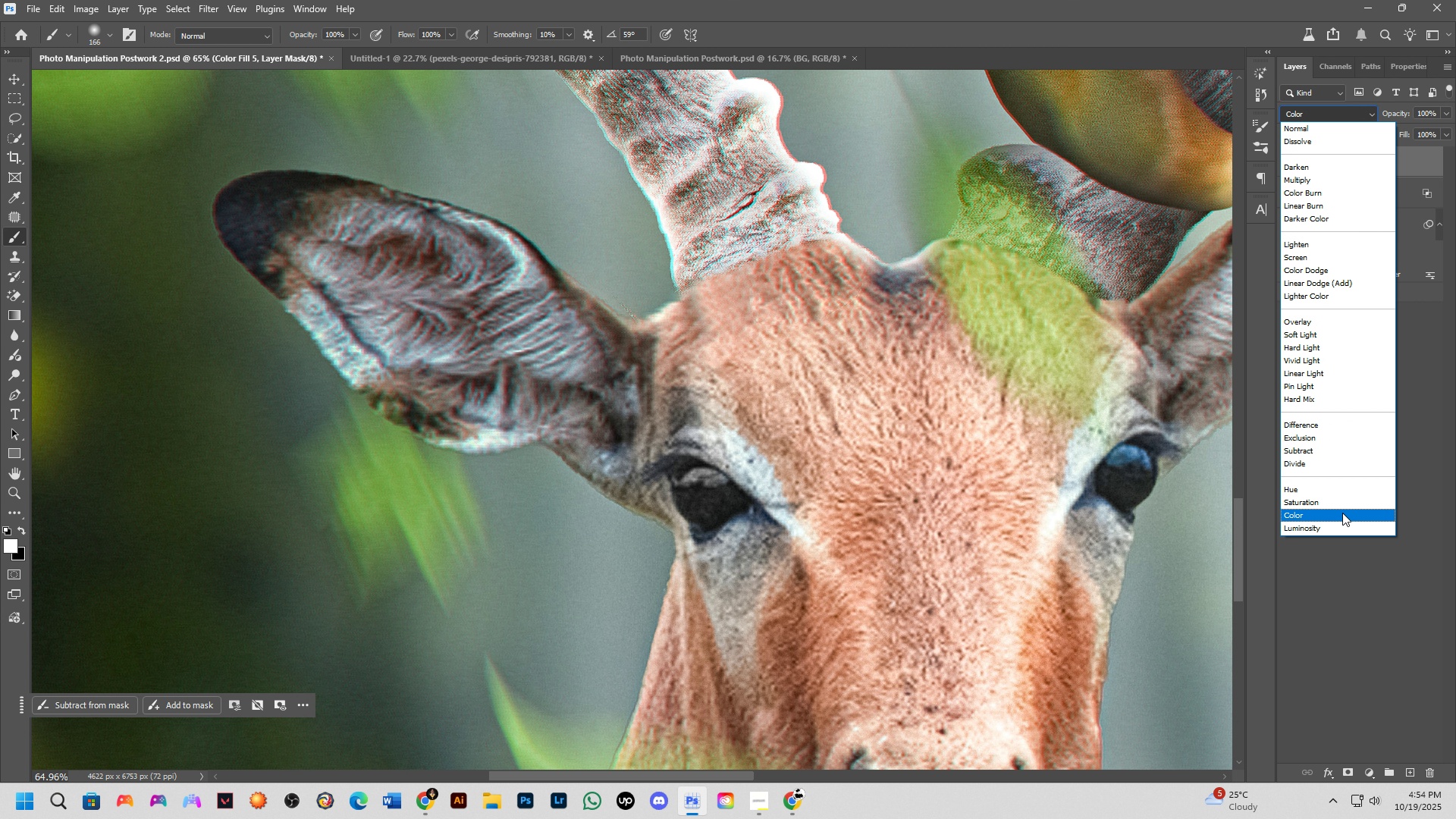 
left_click([1342, 513])
 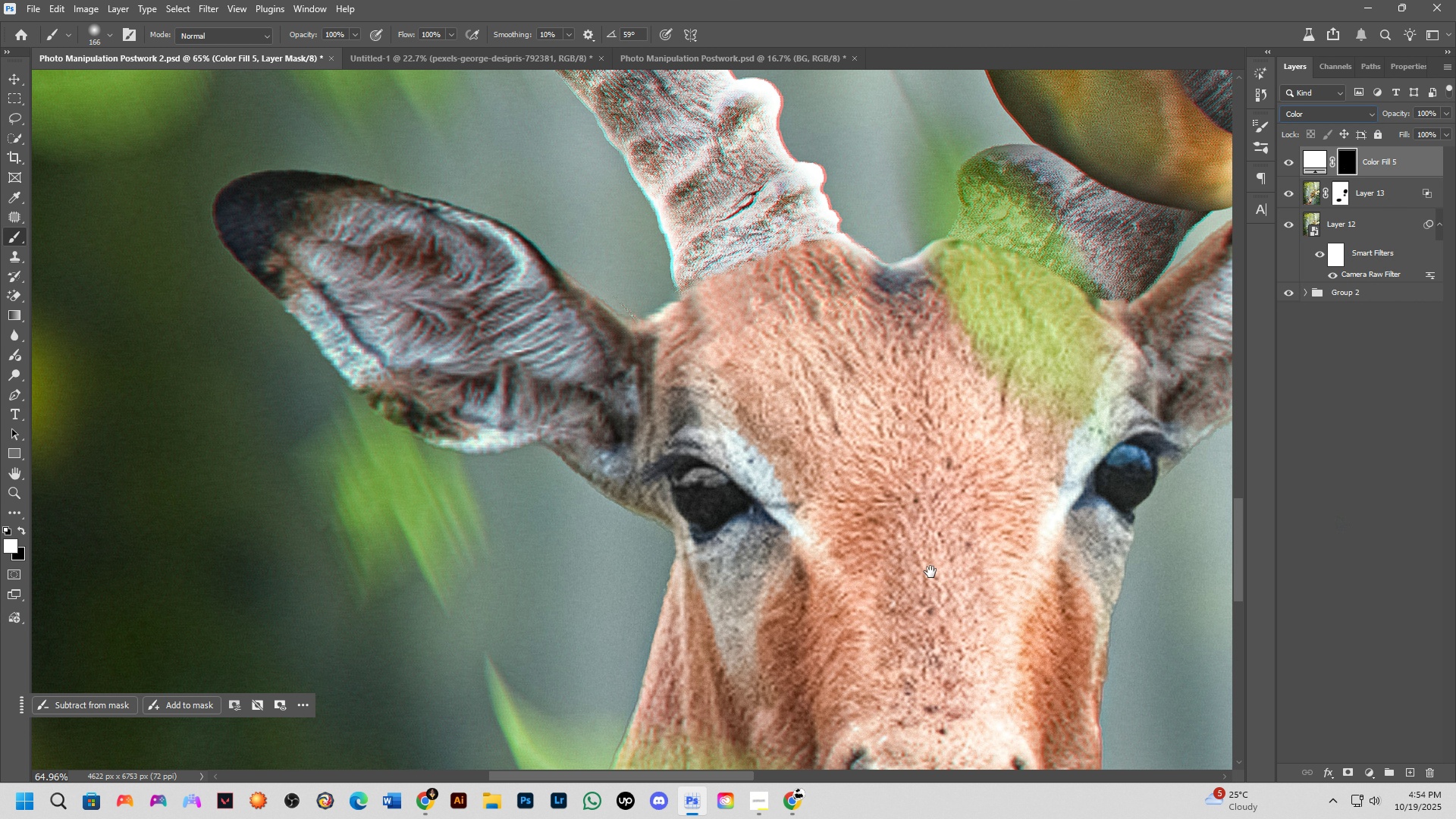 
hold_key(key=Space, duration=0.49)
 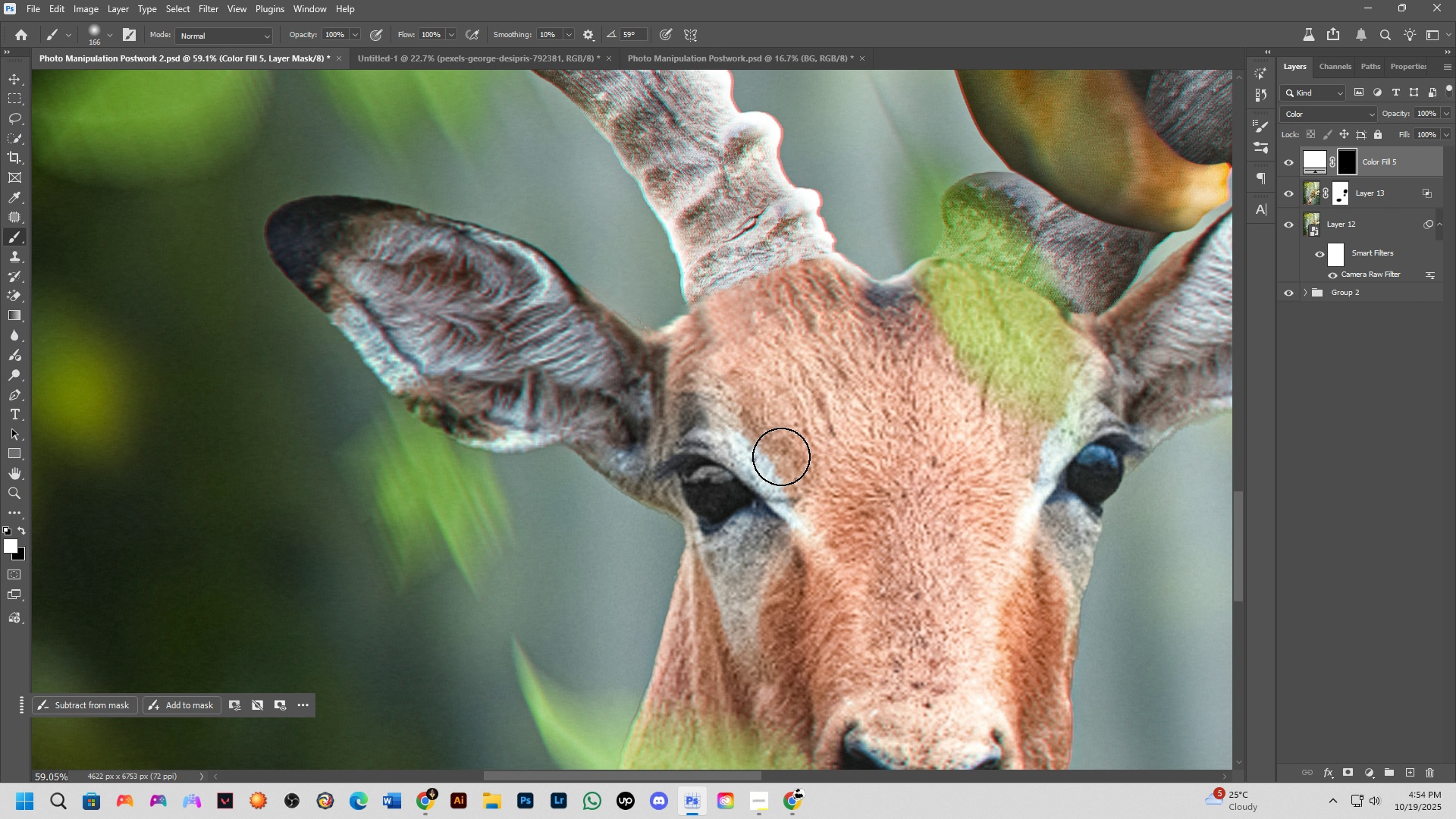 
scroll: coordinate [781, 457], scroll_direction: down, amount: 5.0
 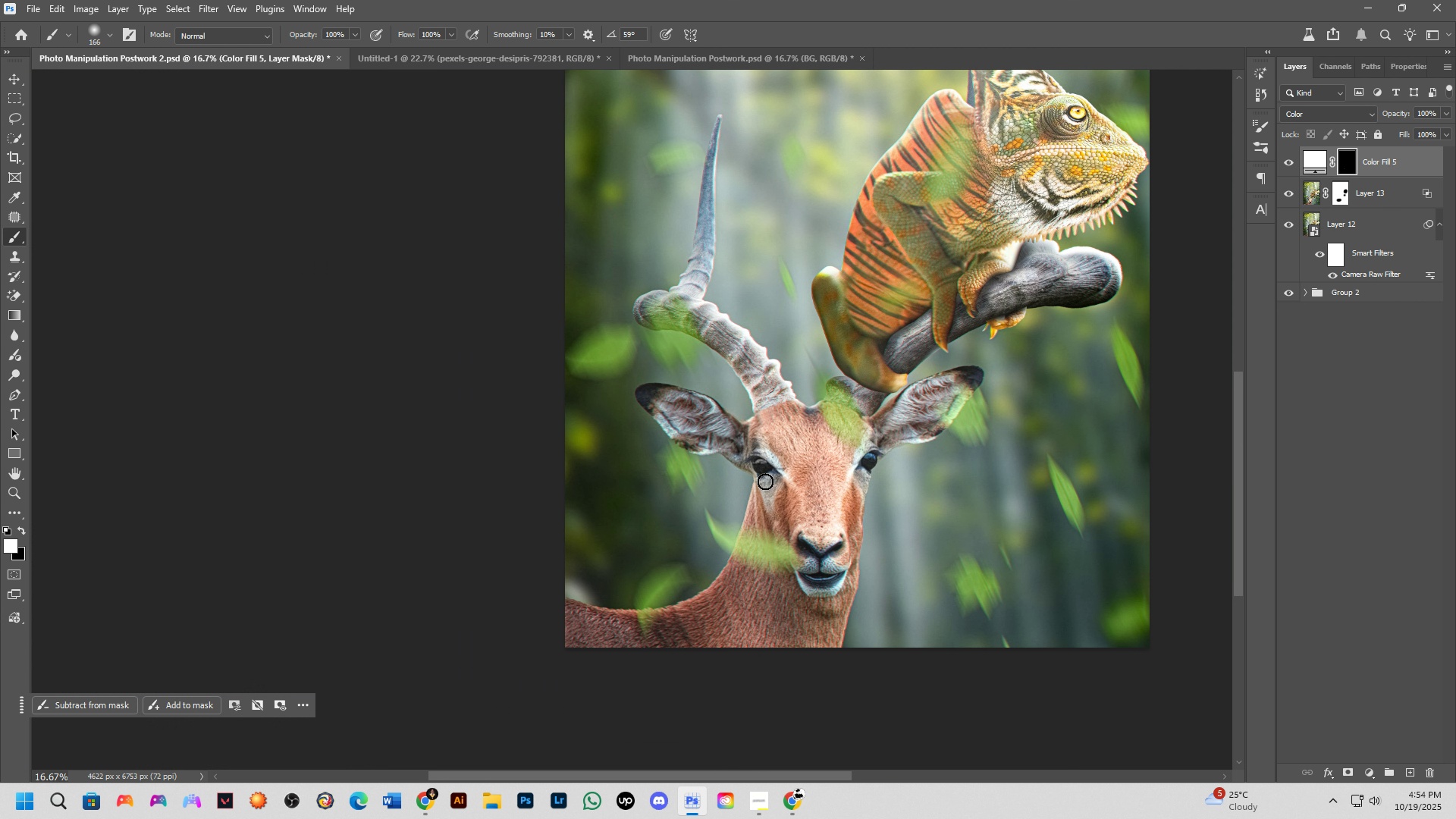 
key(Shift+ShiftLeft)
 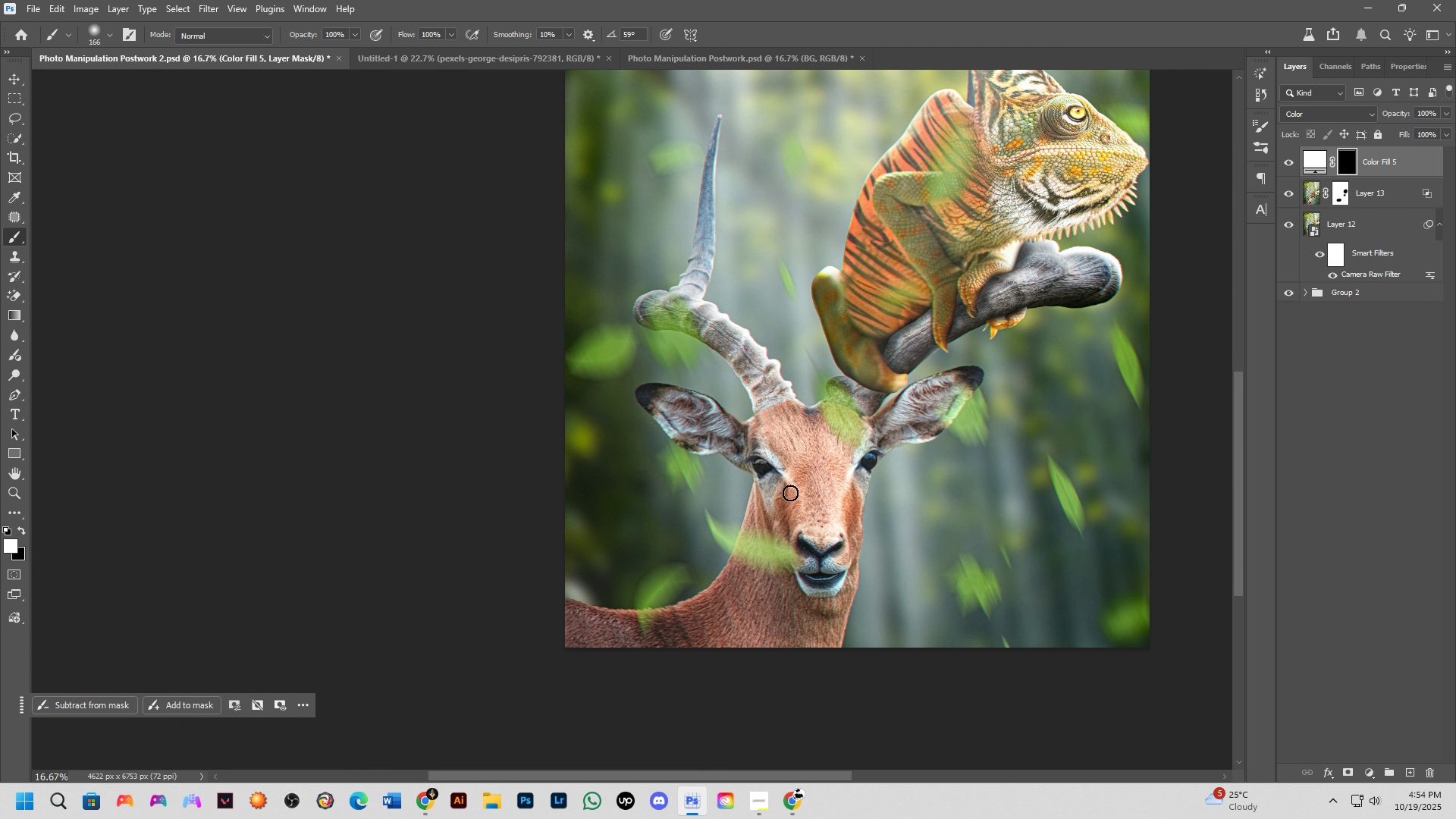 
key(Shift+ShiftLeft)
 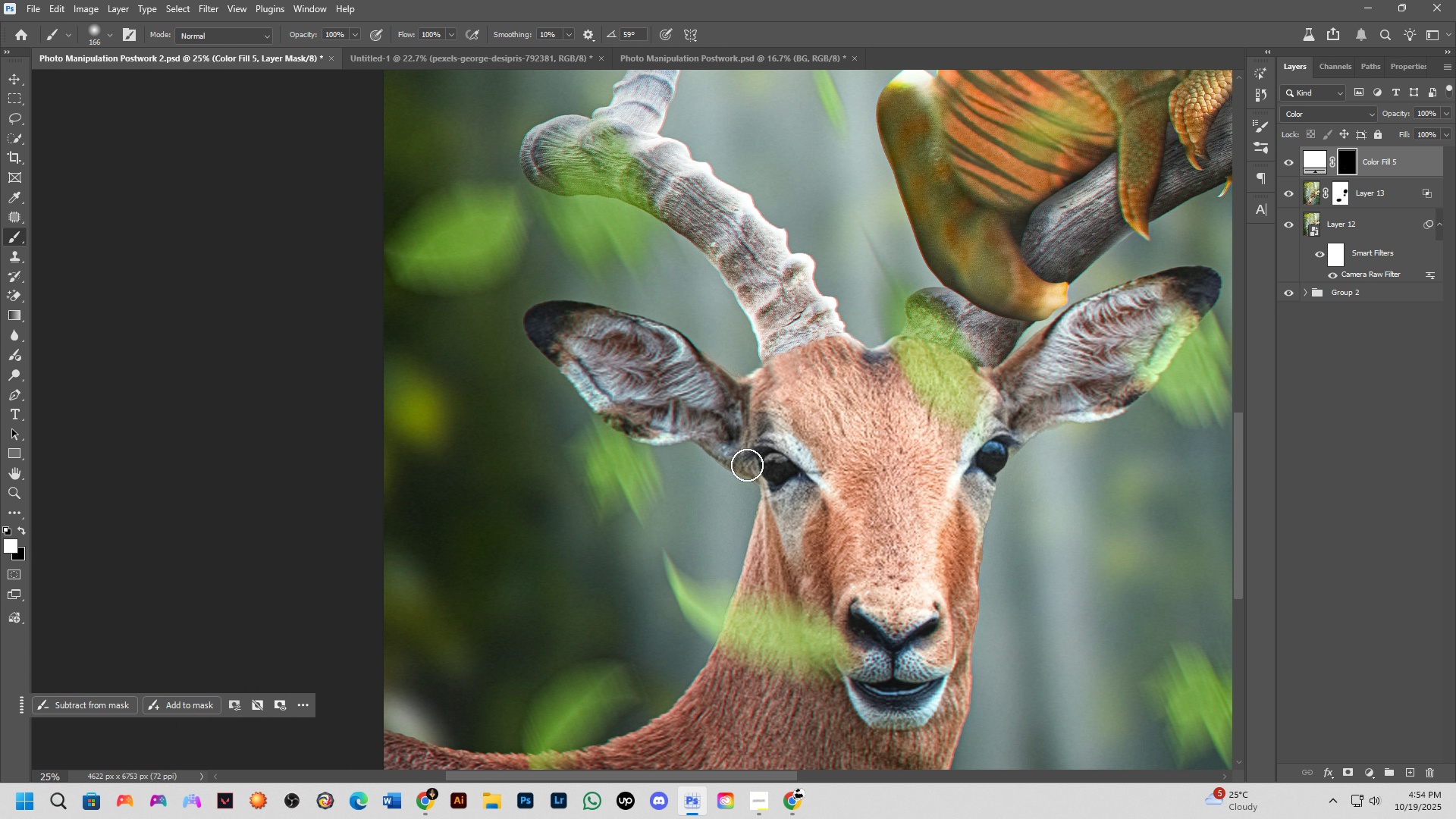 
scroll: coordinate [795, 466], scroll_direction: up, amount: 8.0
 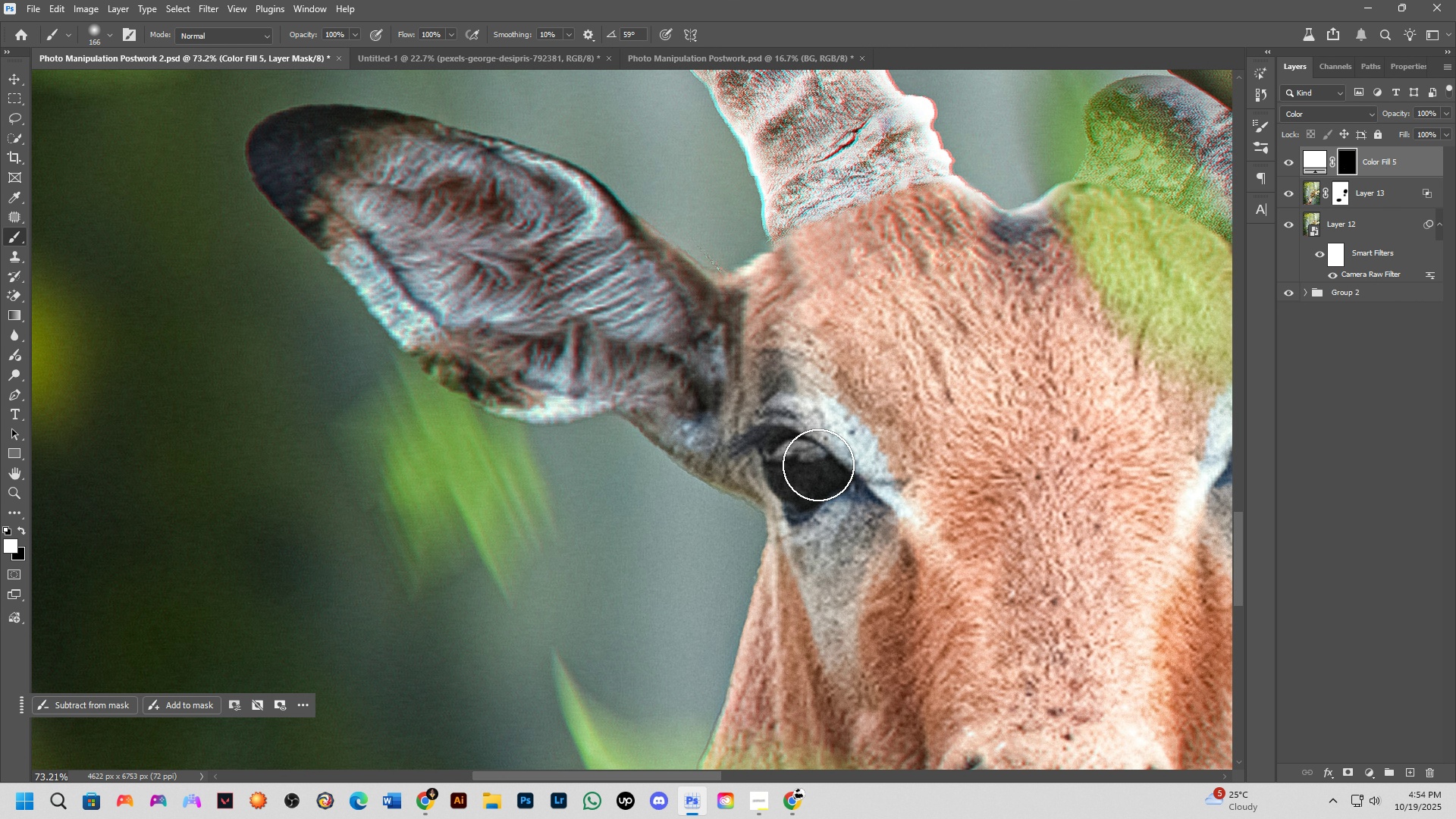 
key(X)
 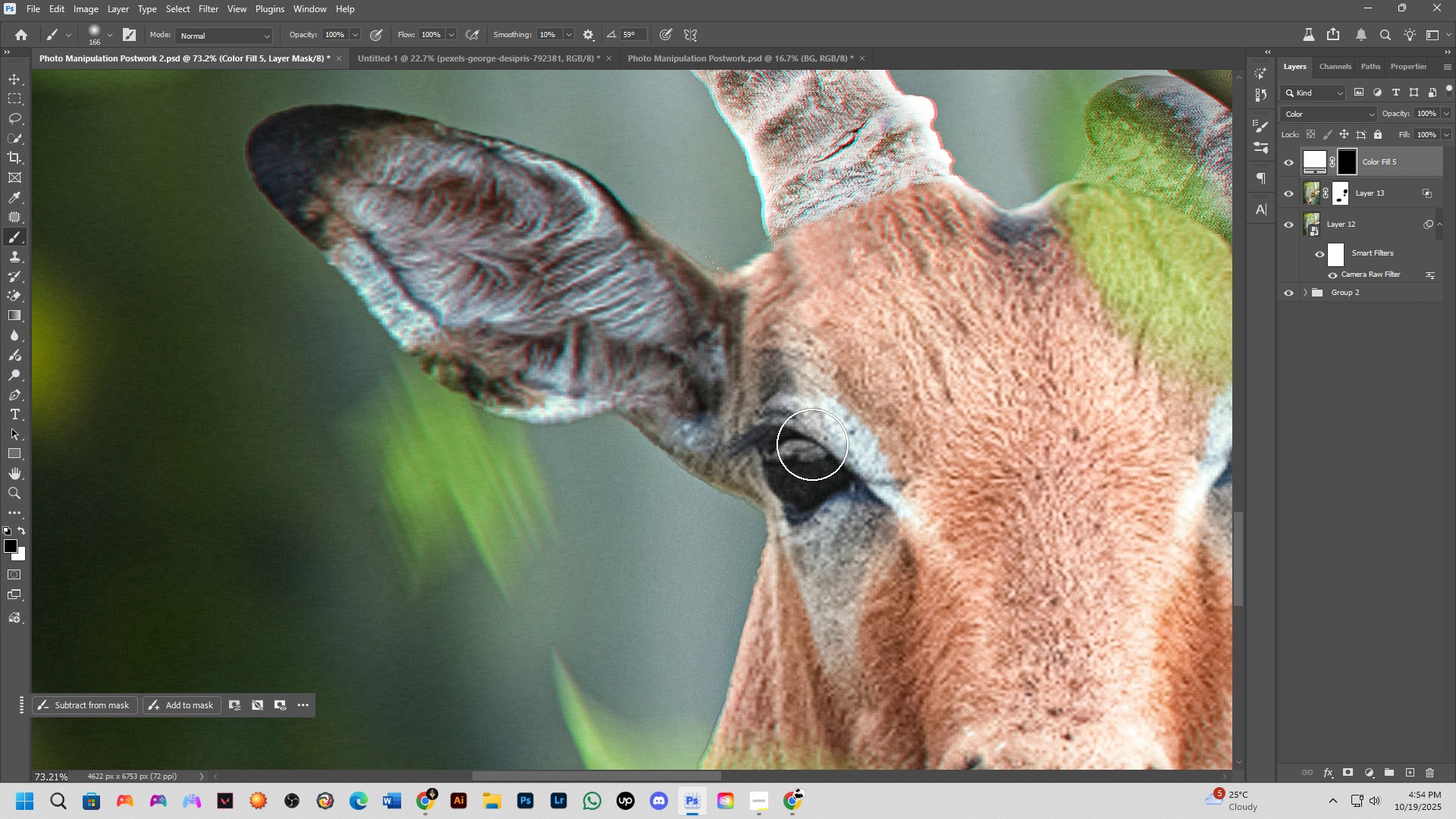 
key(Alt+AltLeft)
 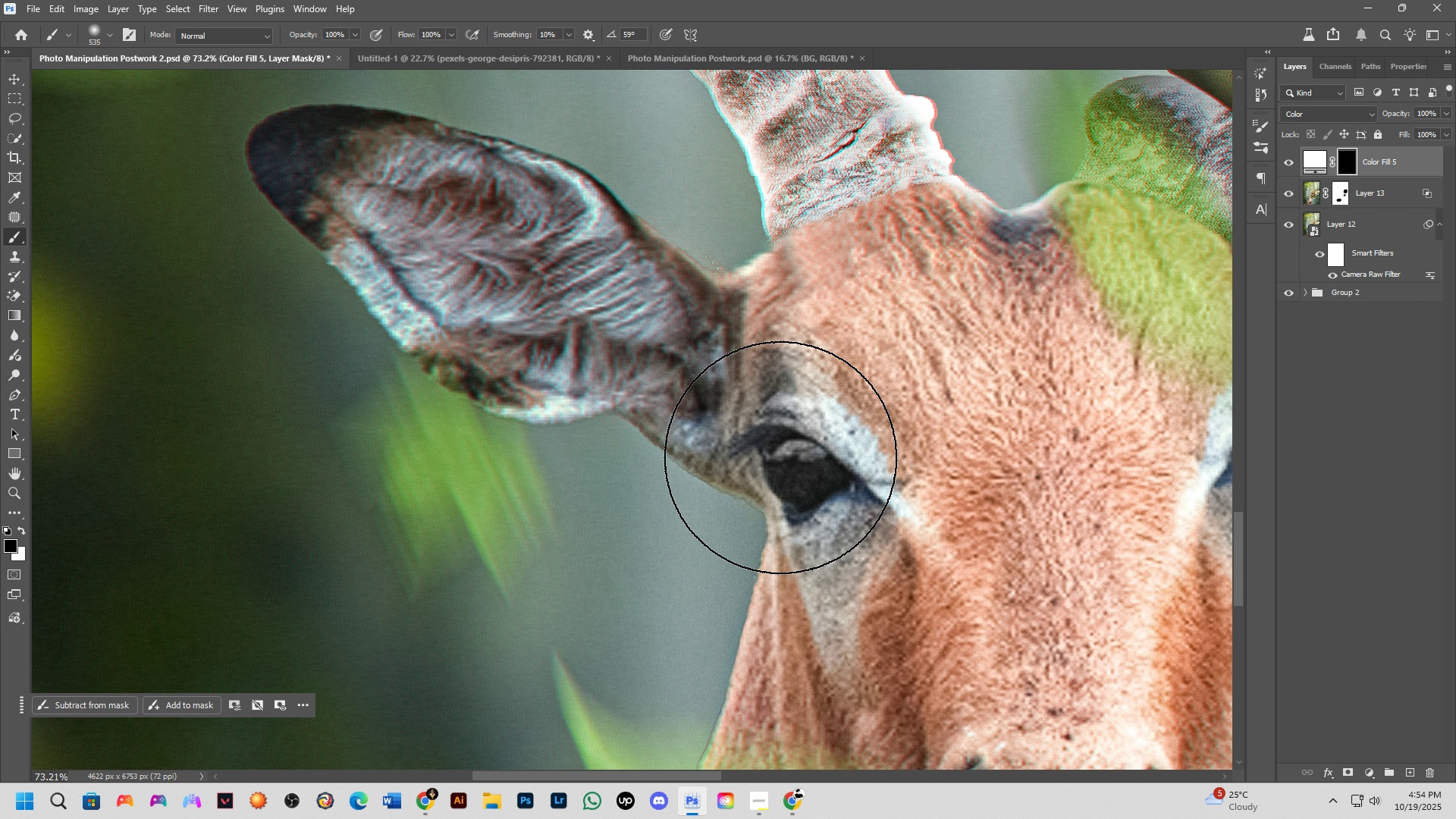 
left_click_drag(start_coordinate=[754, 466], to_coordinate=[664, 482])
 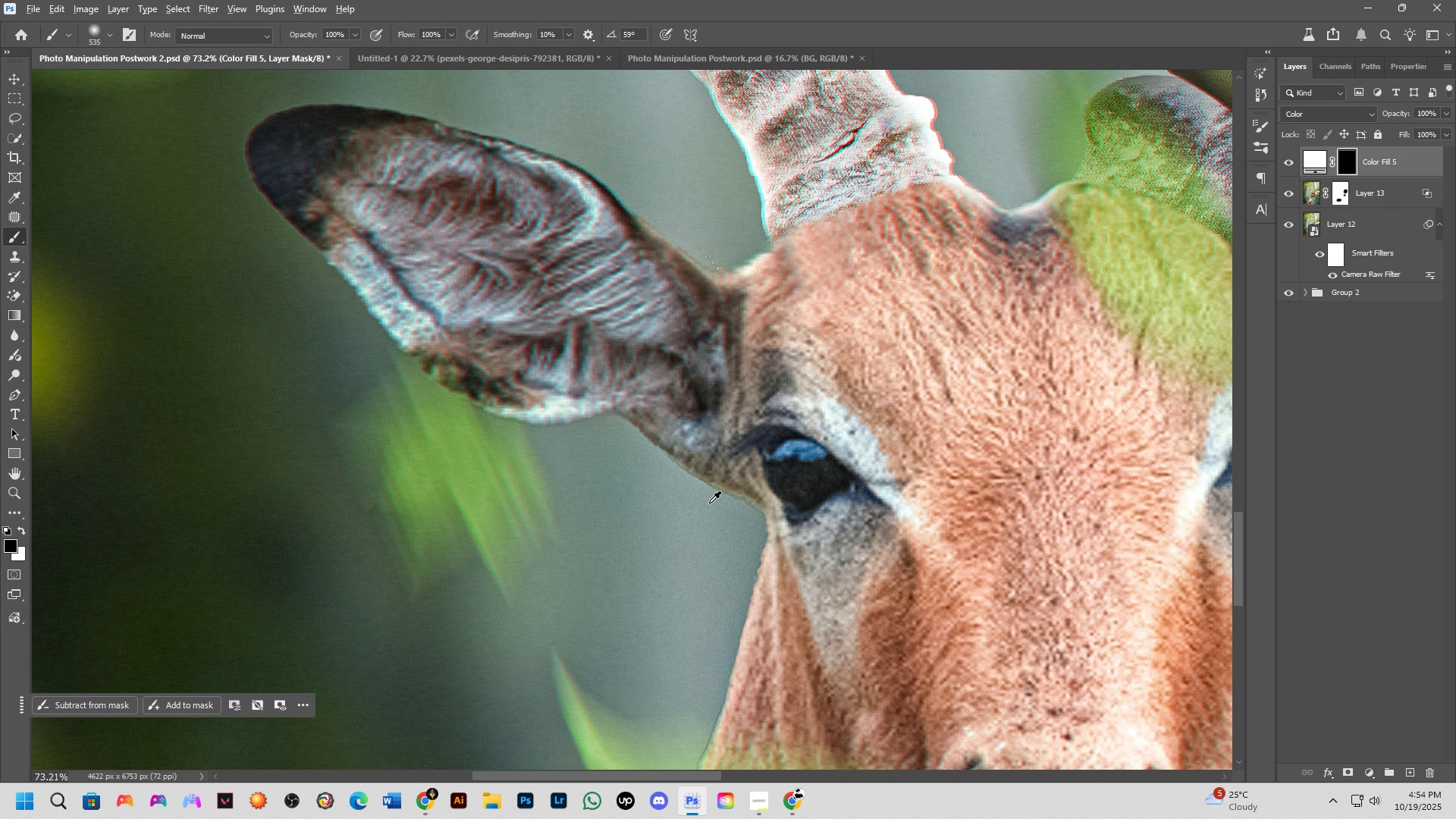 
hold_key(key=AltLeft, duration=0.75)
 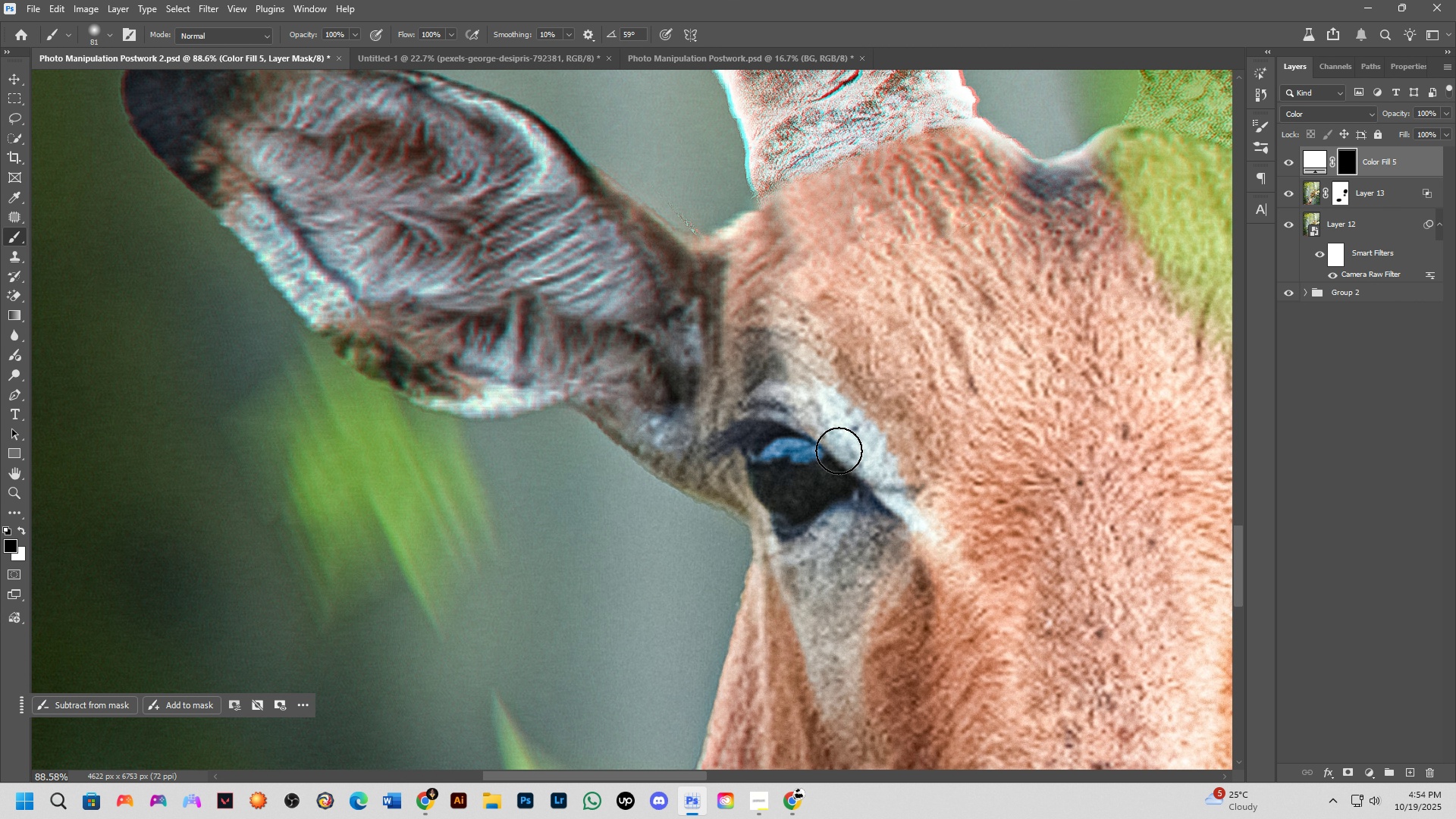 
scroll: coordinate [838, 450], scroll_direction: up, amount: 4.0
 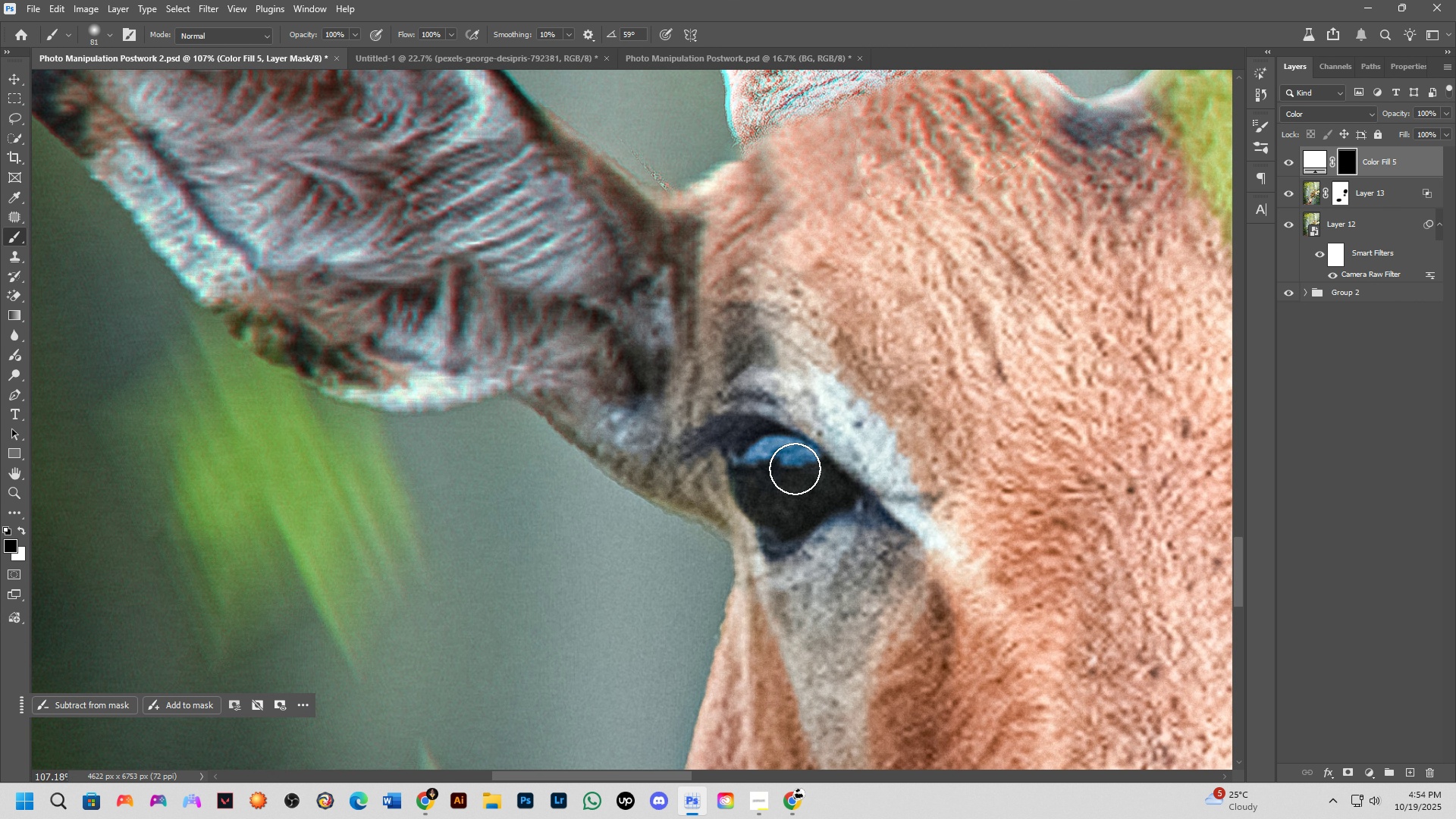 
left_click_drag(start_coordinate=[795, 469], to_coordinate=[776, 469])
 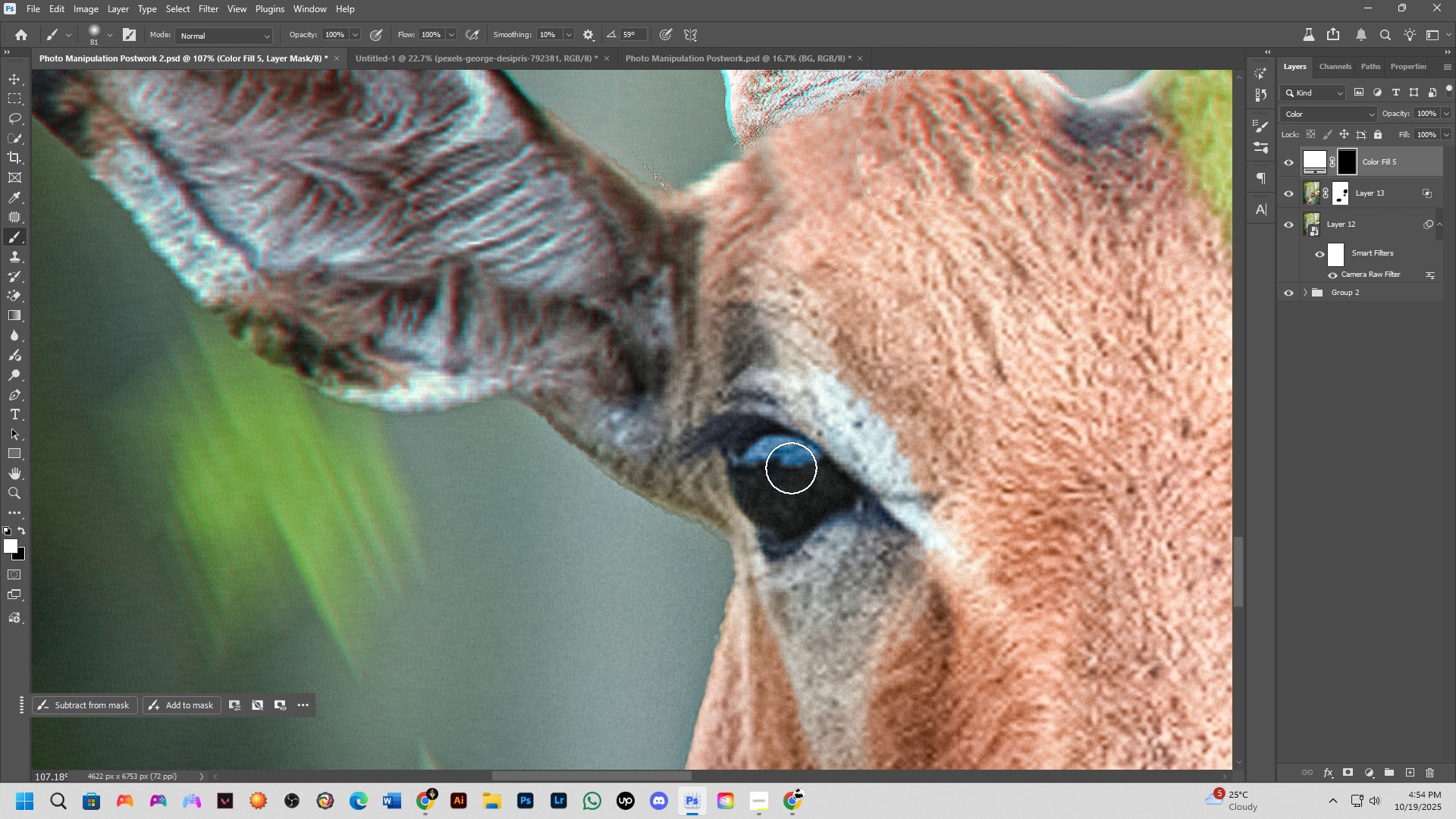 
key(X)
 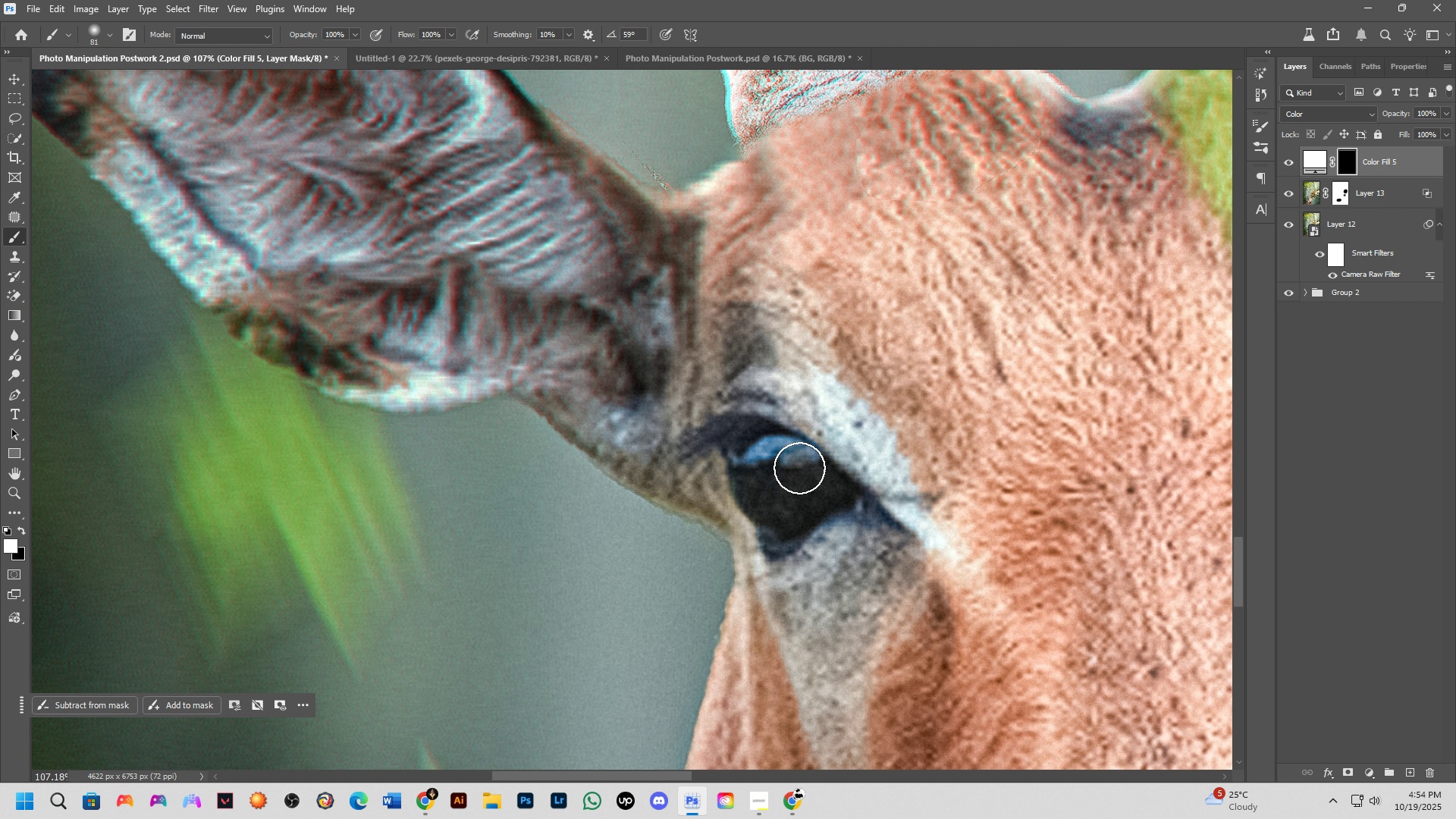 
left_click_drag(start_coordinate=[799, 468], to_coordinate=[795, 485])
 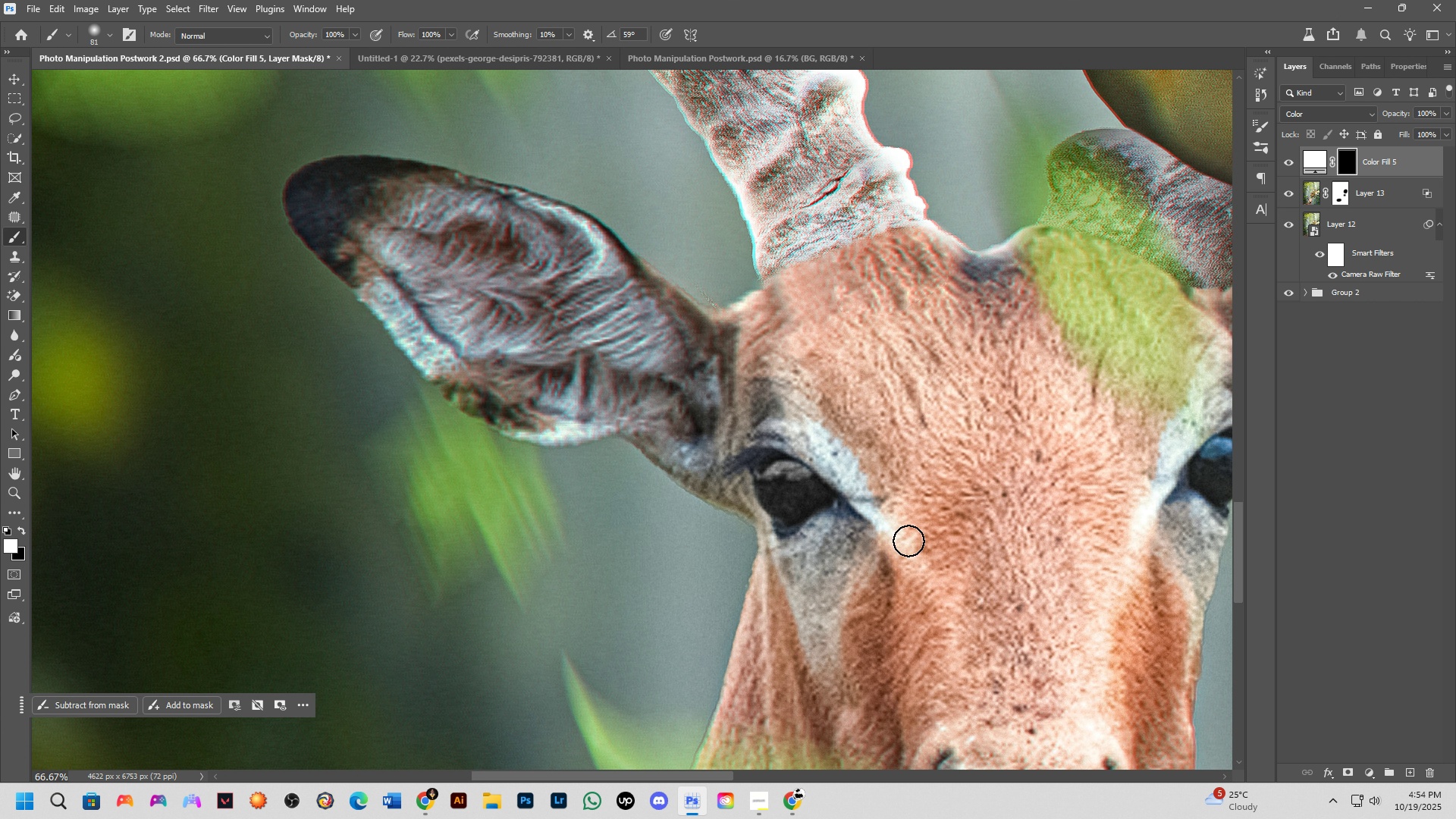 
hold_key(key=ShiftLeft, duration=0.39)
scroll: coordinate [986, 551], scroll_direction: down, amount: 9.0
 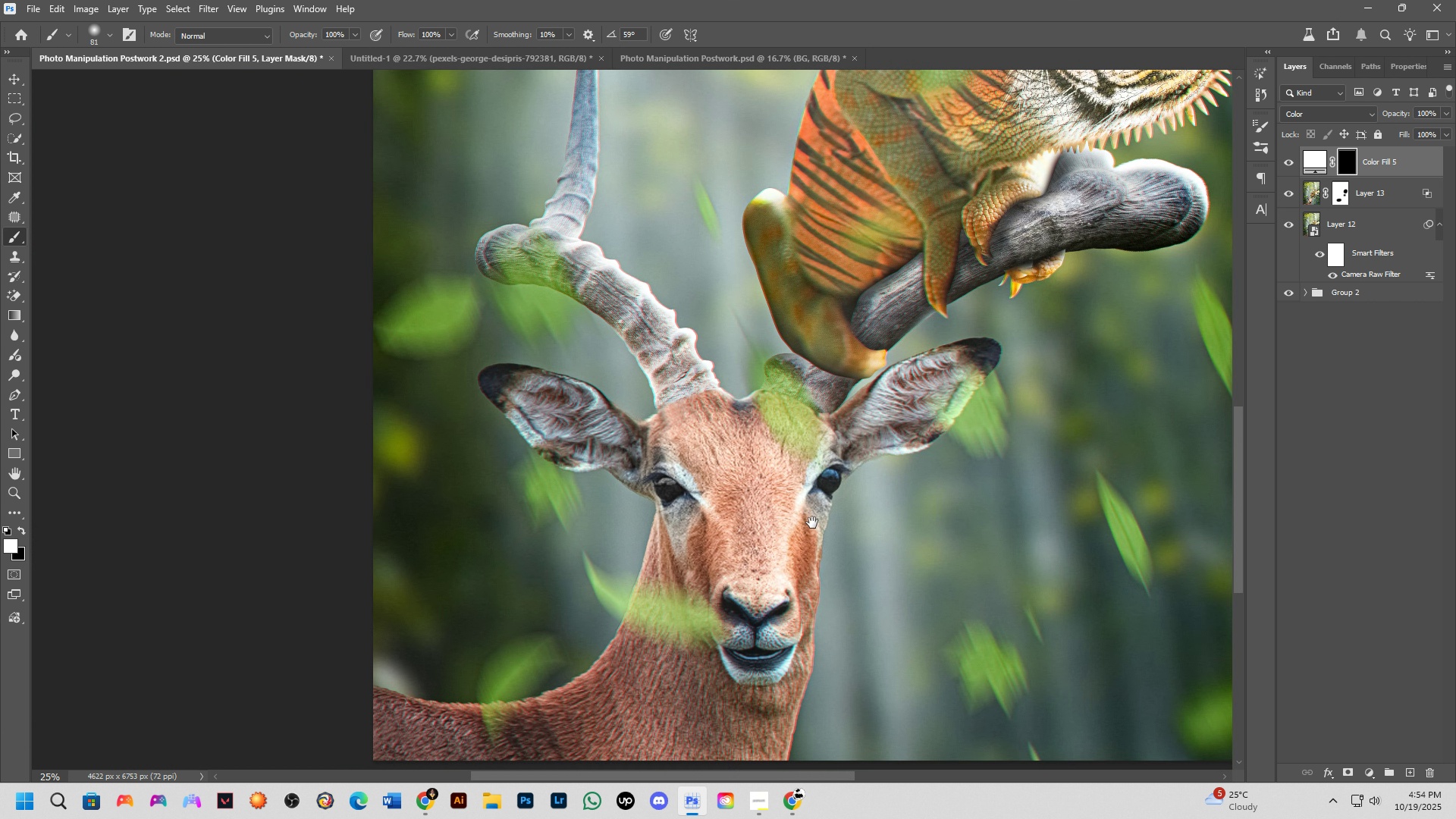 
hold_key(key=ShiftLeft, duration=0.69)
 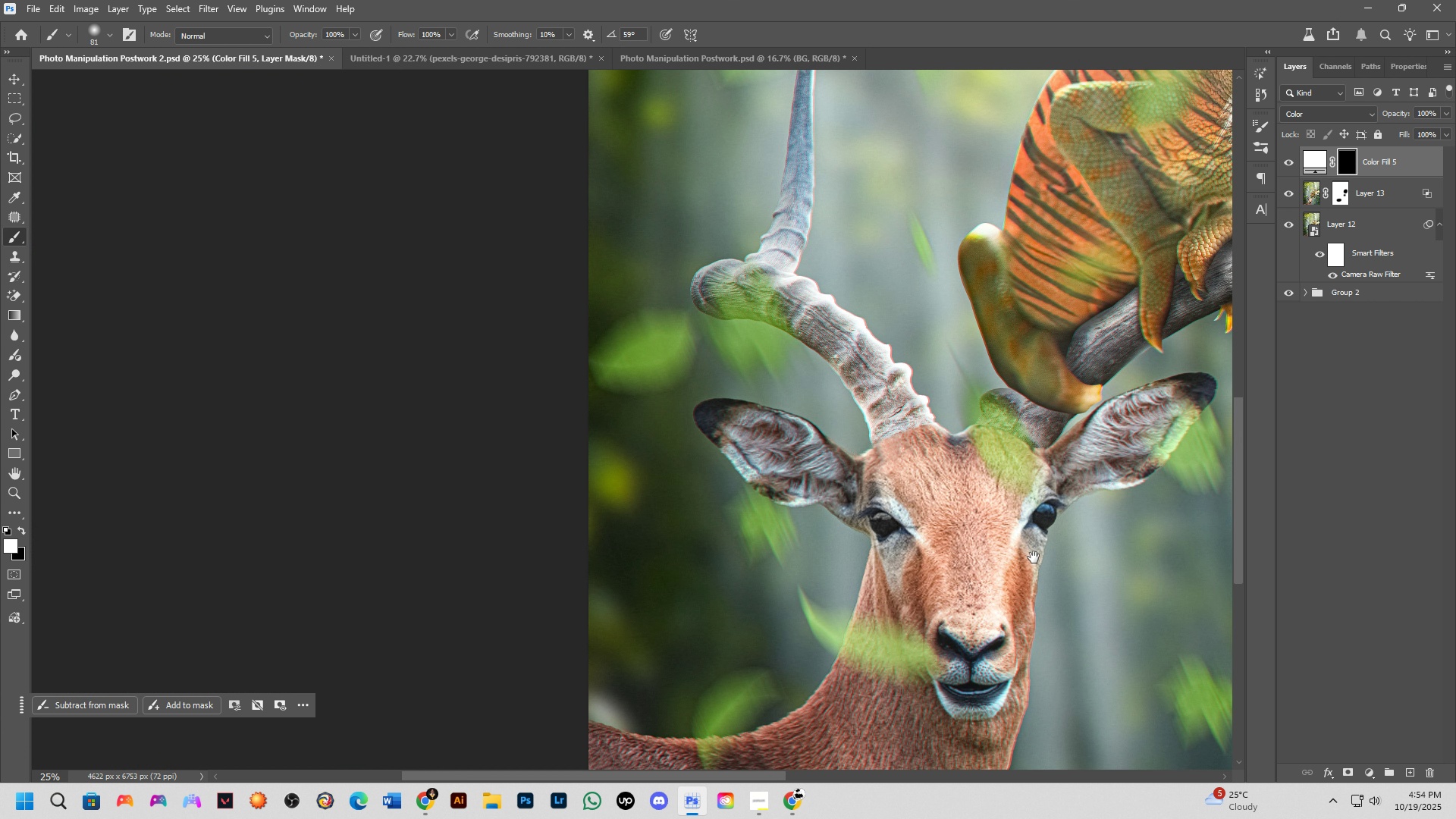 
hold_key(key=Space, duration=0.72)
 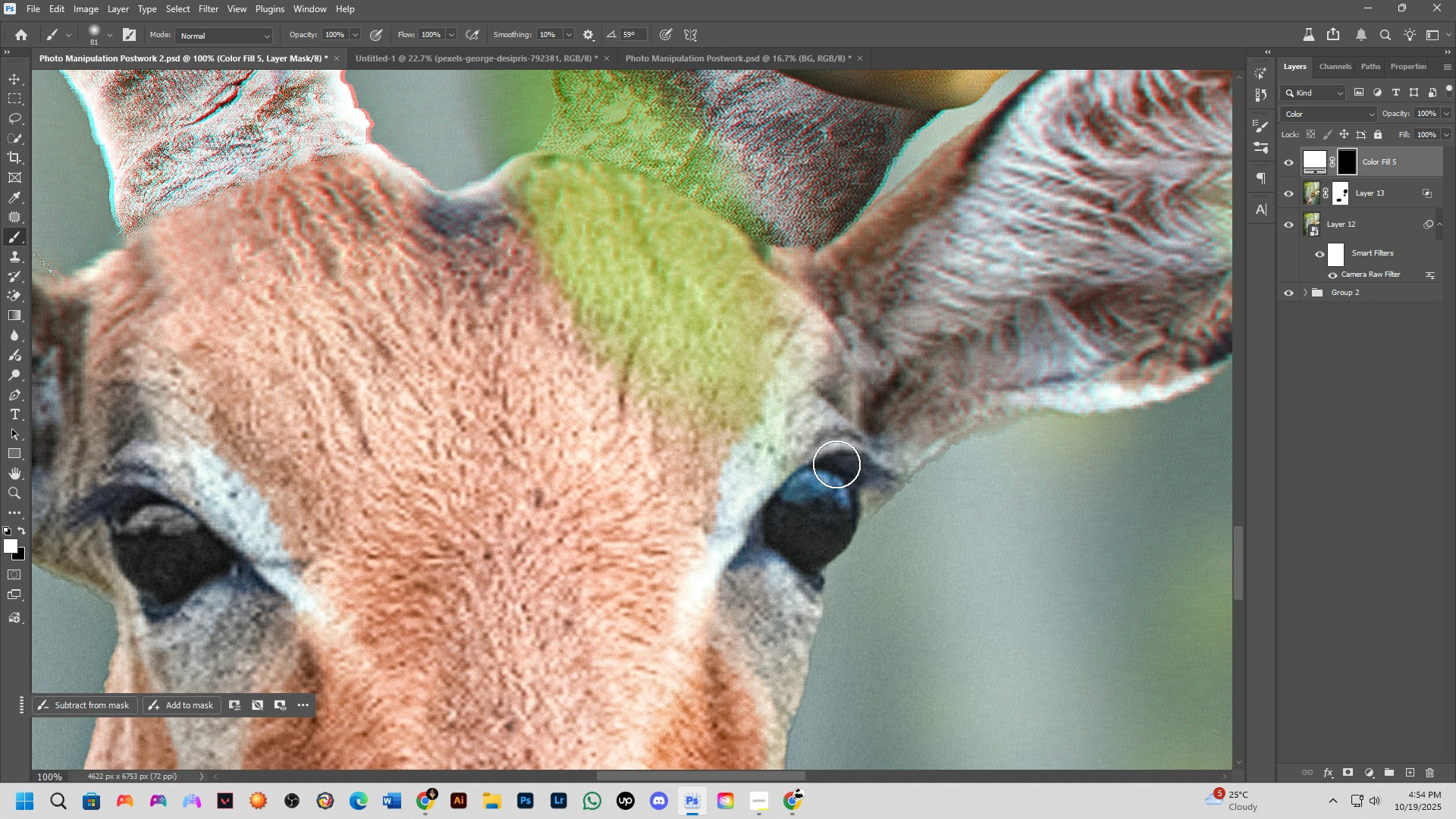 
left_click_drag(start_coordinate=[1028, 557], to_coordinate=[812, 522])
 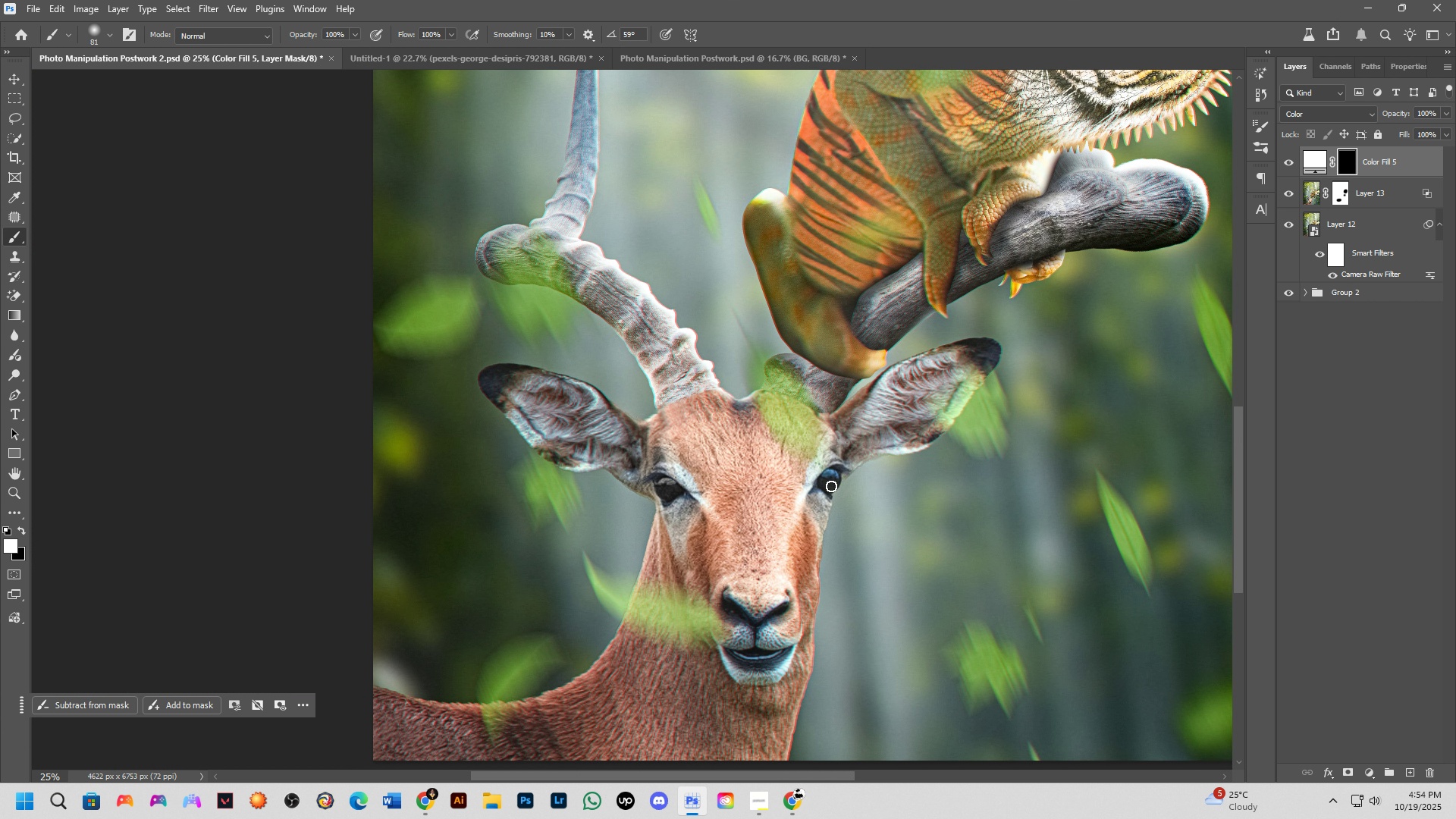 
hold_key(key=ShiftLeft, duration=0.44)
scroll: coordinate [821, 438], scroll_direction: up, amount: 6.0
 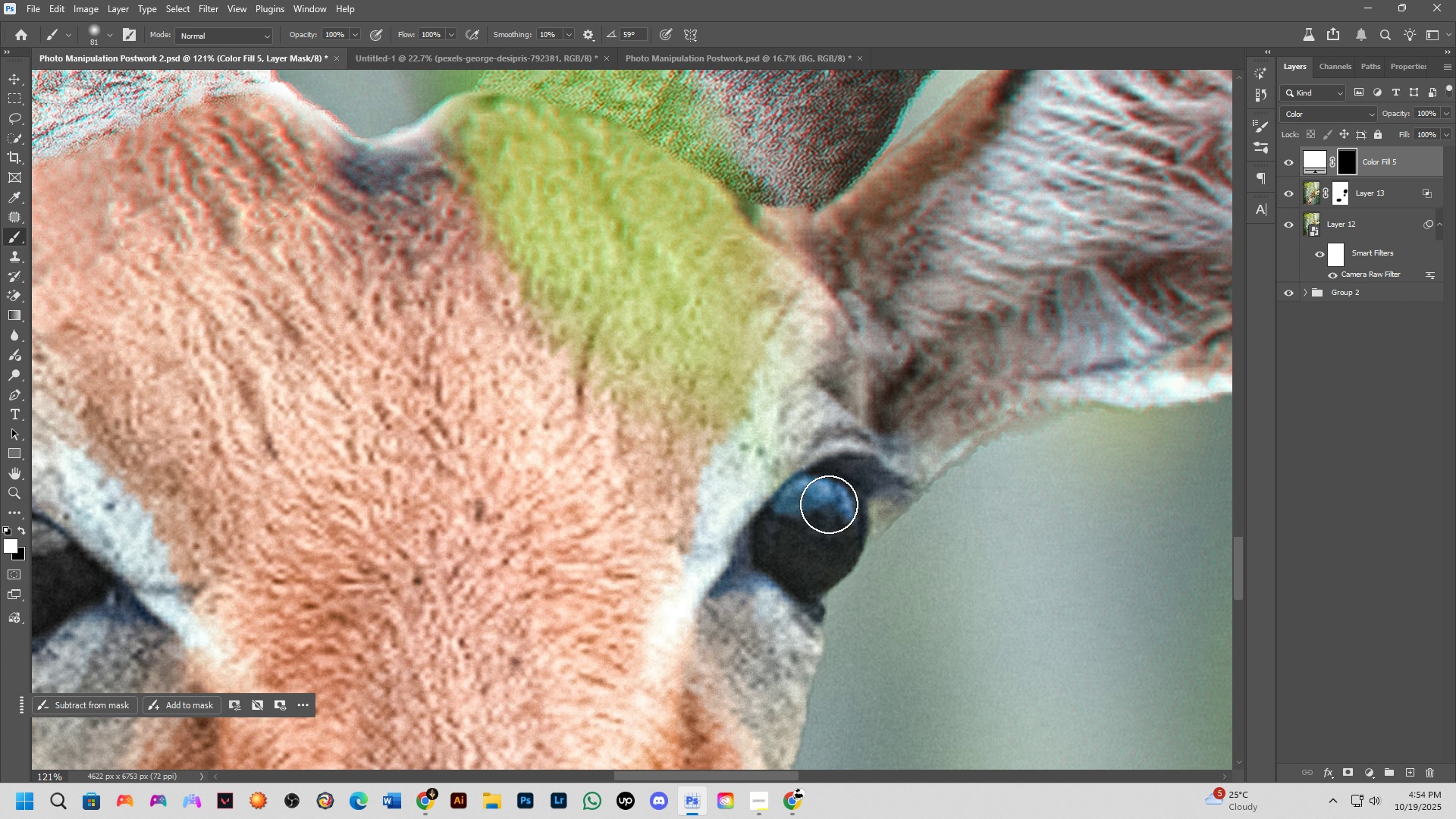 
left_click_drag(start_coordinate=[829, 504], to_coordinate=[824, 514])
 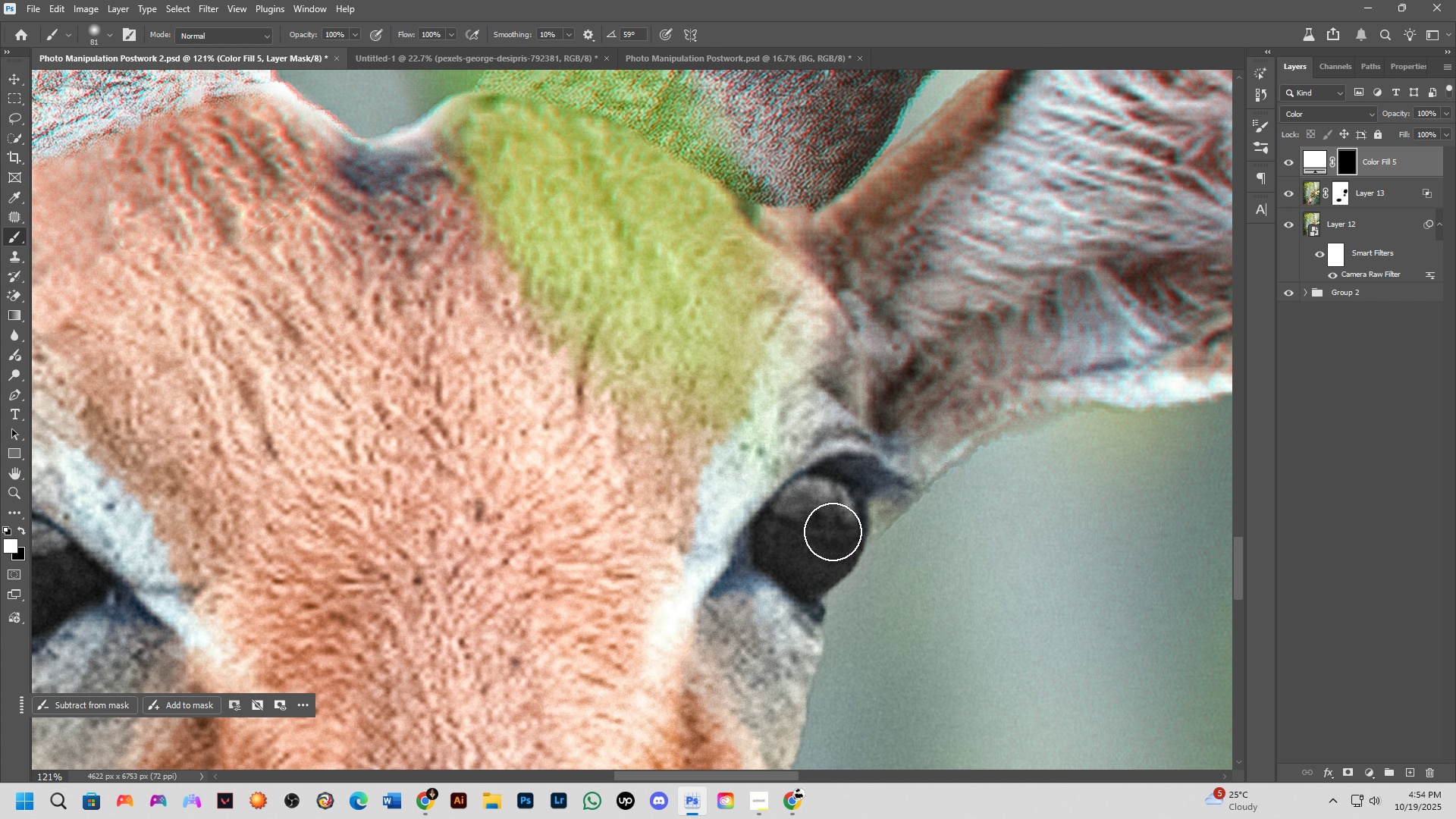 
hold_key(key=ShiftLeft, duration=0.69)
scroll: coordinate [838, 548], scroll_direction: down, amount: 7.0
 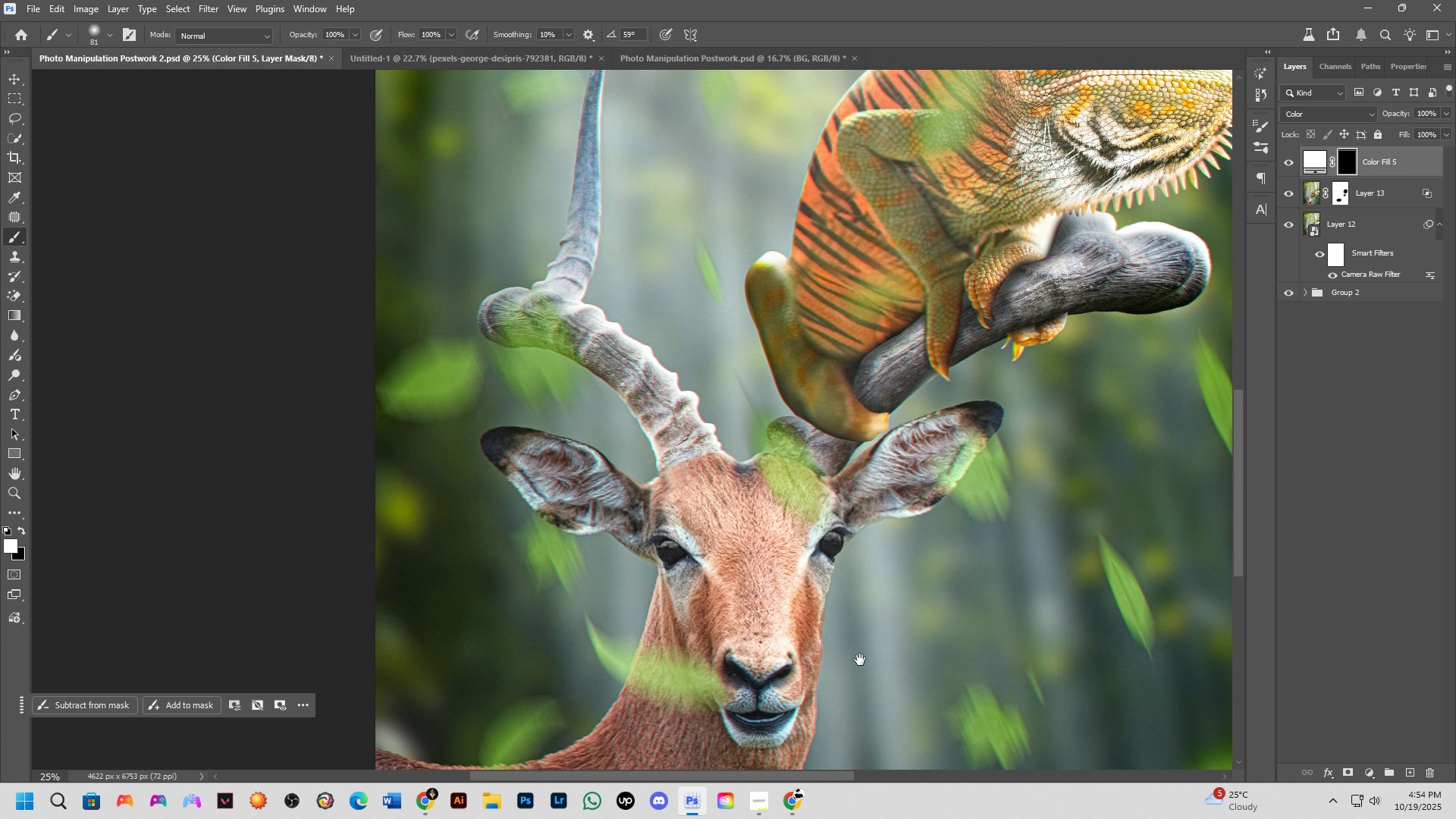 
hold_key(key=Space, duration=1.53)
 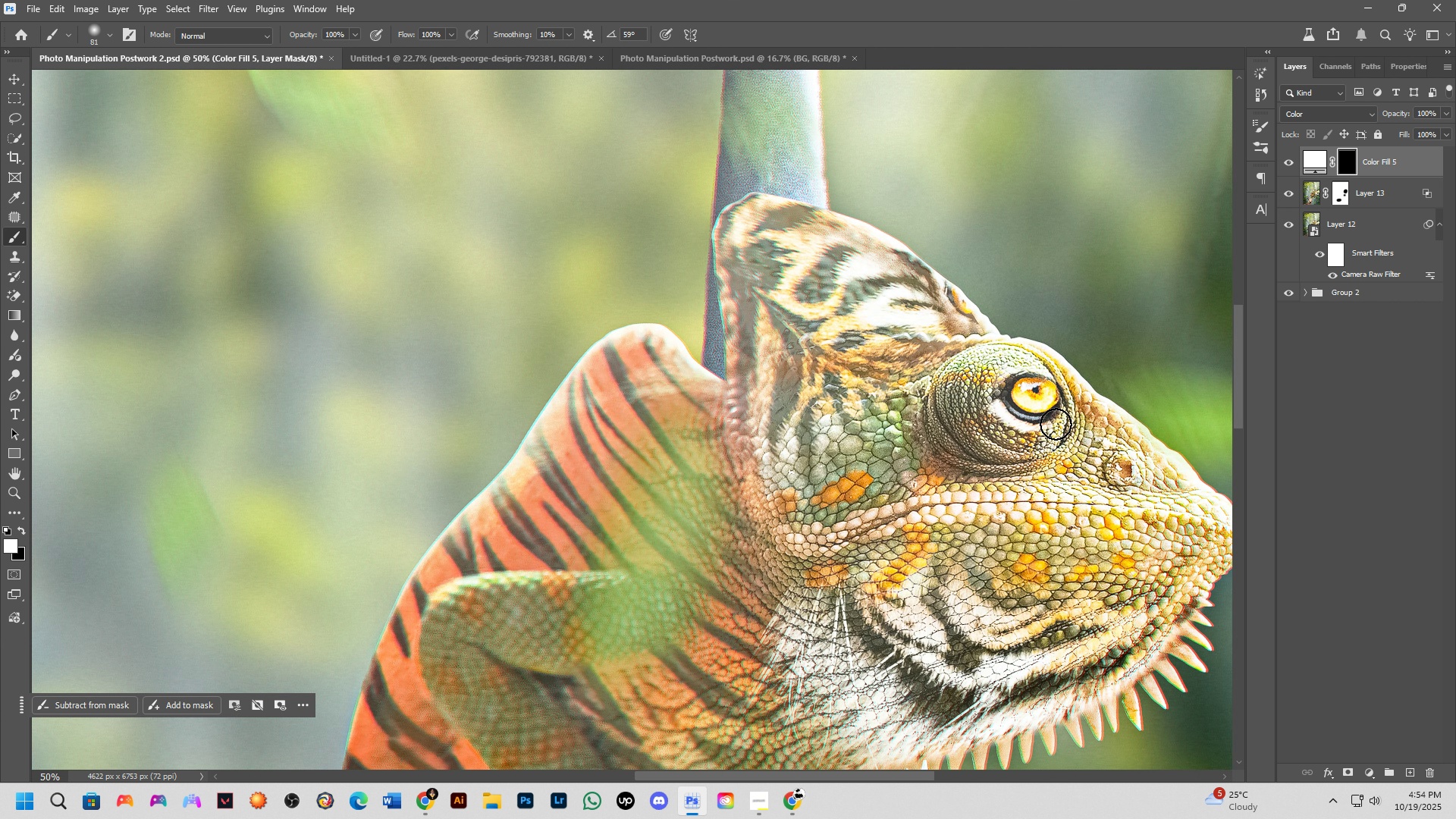 
left_click_drag(start_coordinate=[860, 660], to_coordinate=[759, 691])
 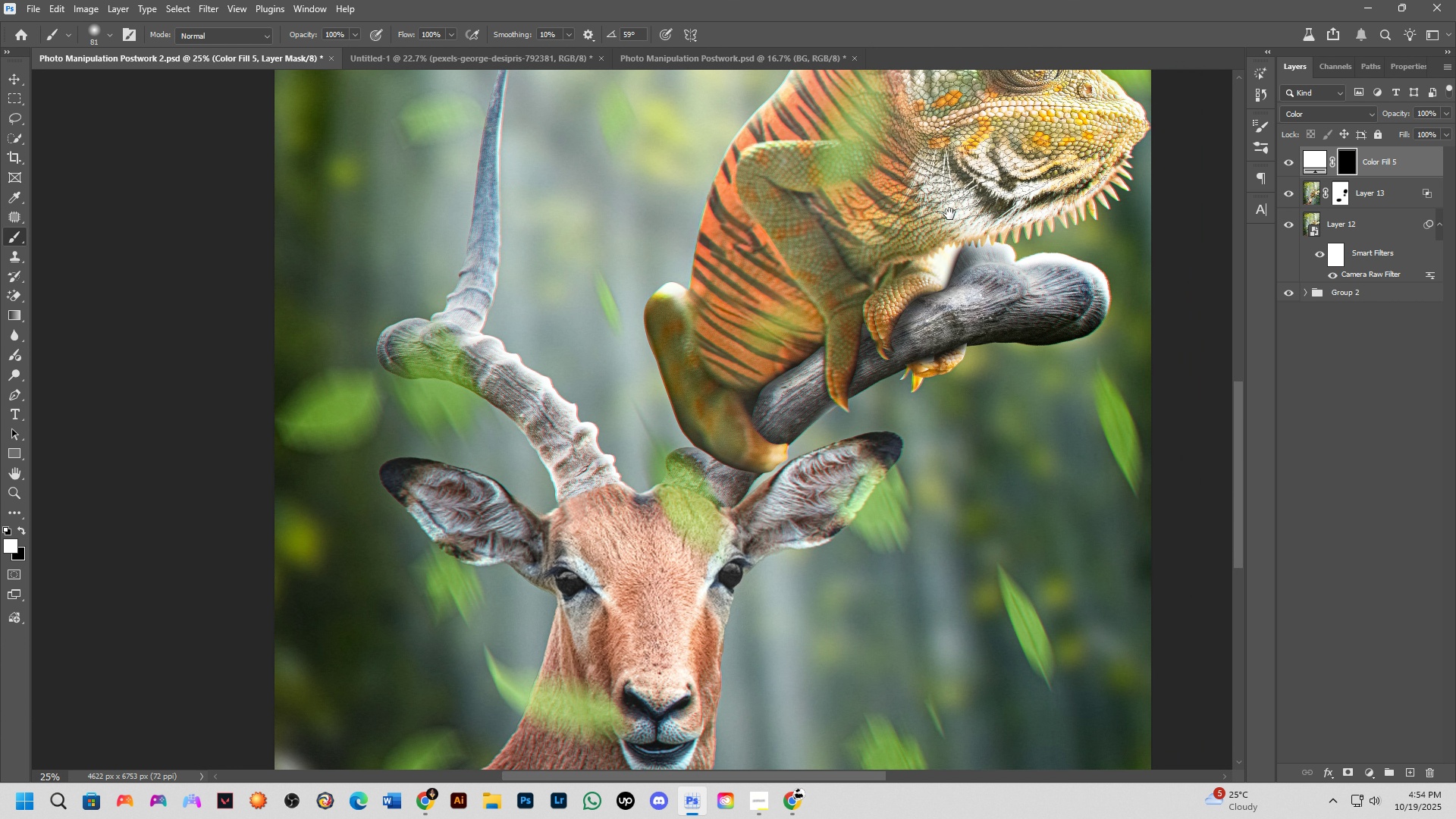 
left_click_drag(start_coordinate=[949, 203], to_coordinate=[908, 510])
 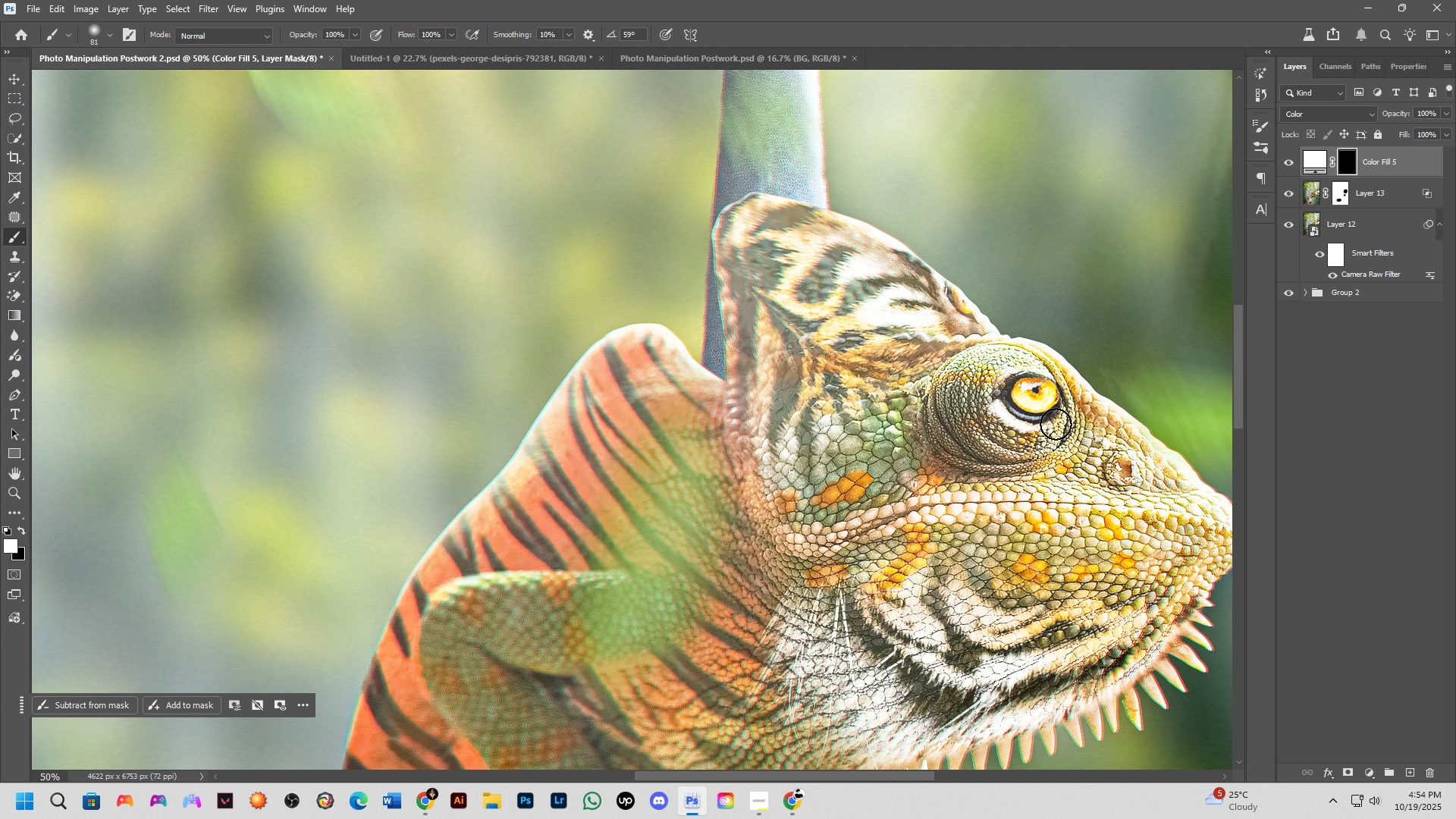 
key(Space)
 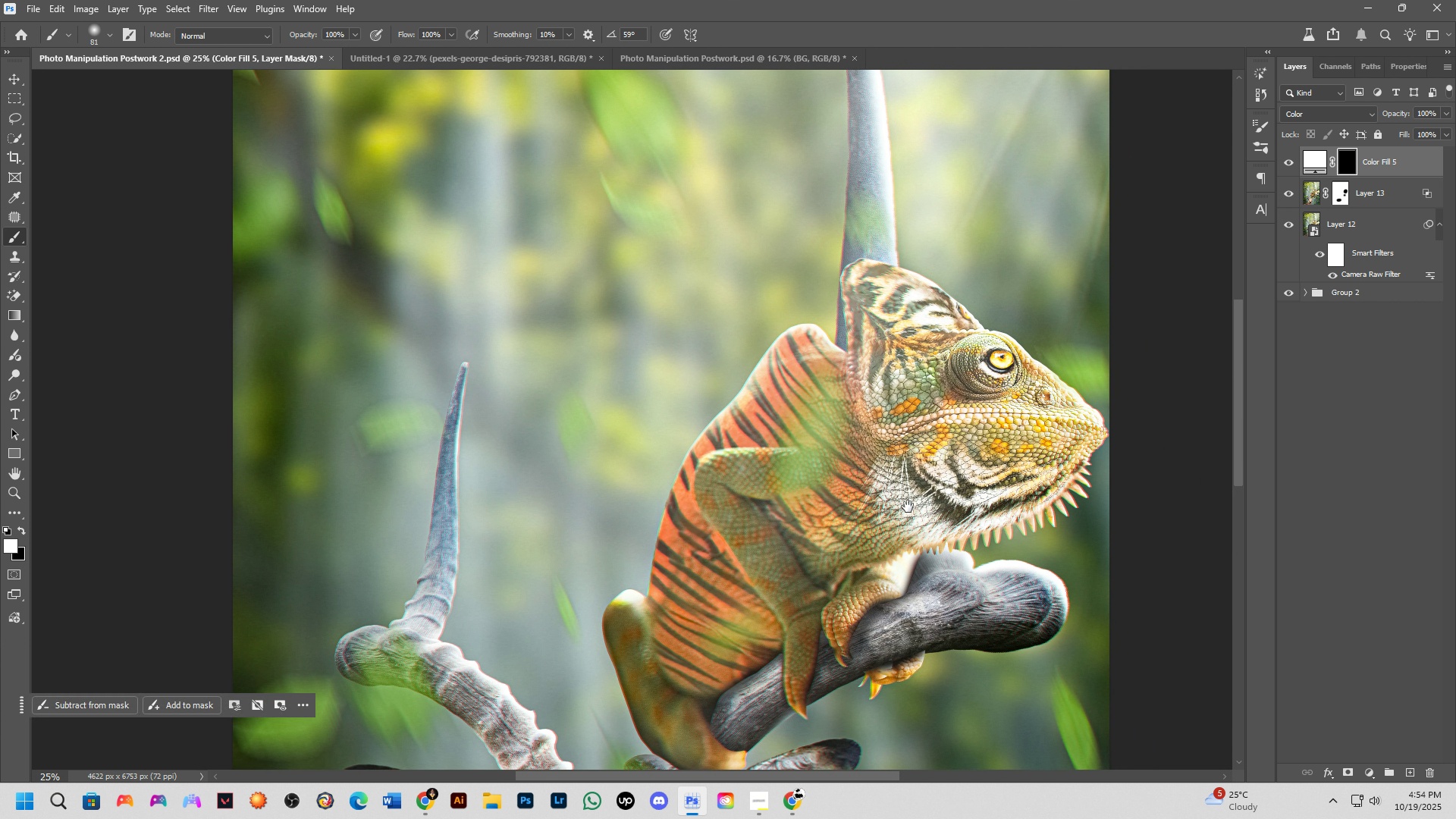 
key(Space)
 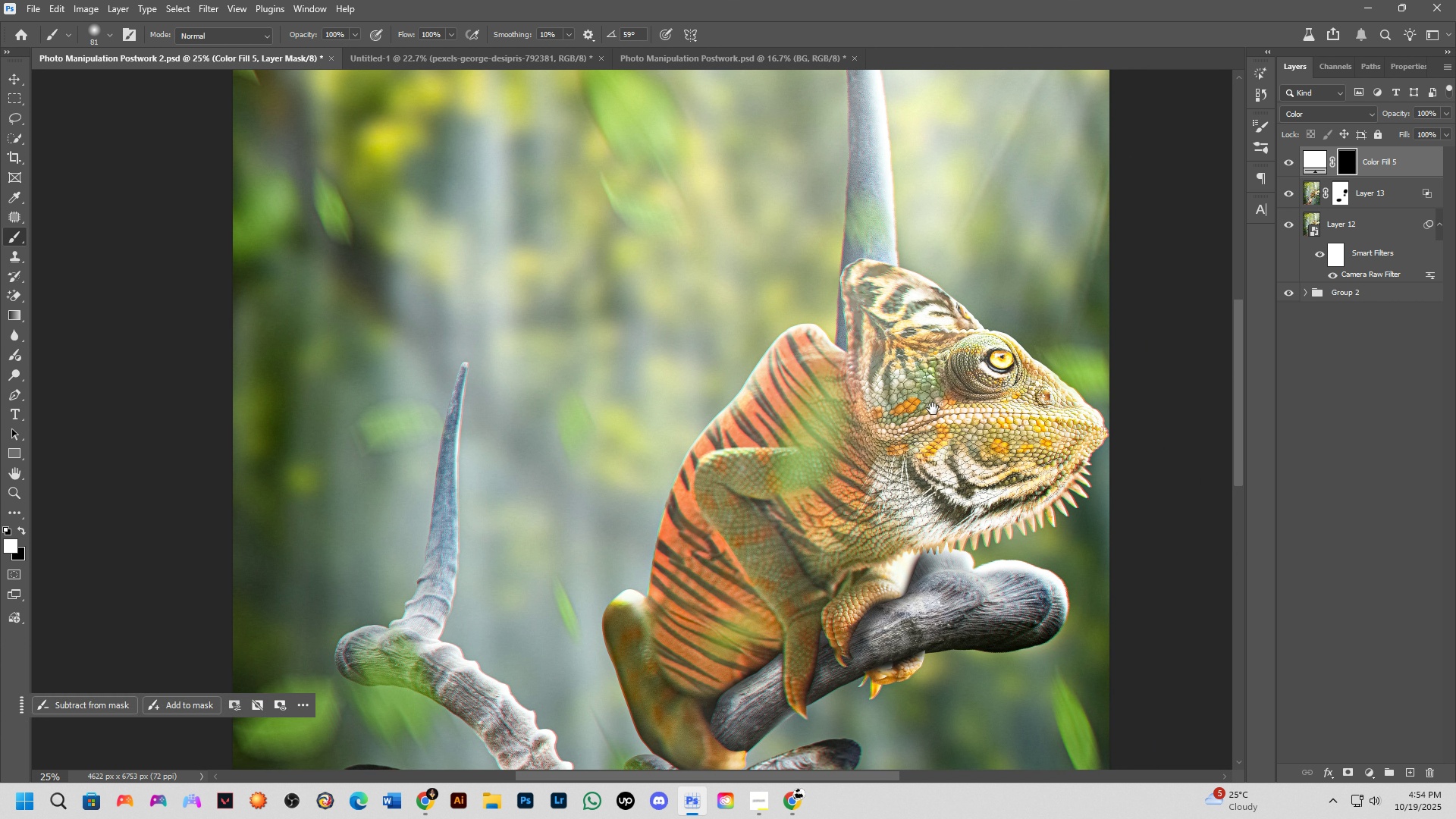 
key(Space)
 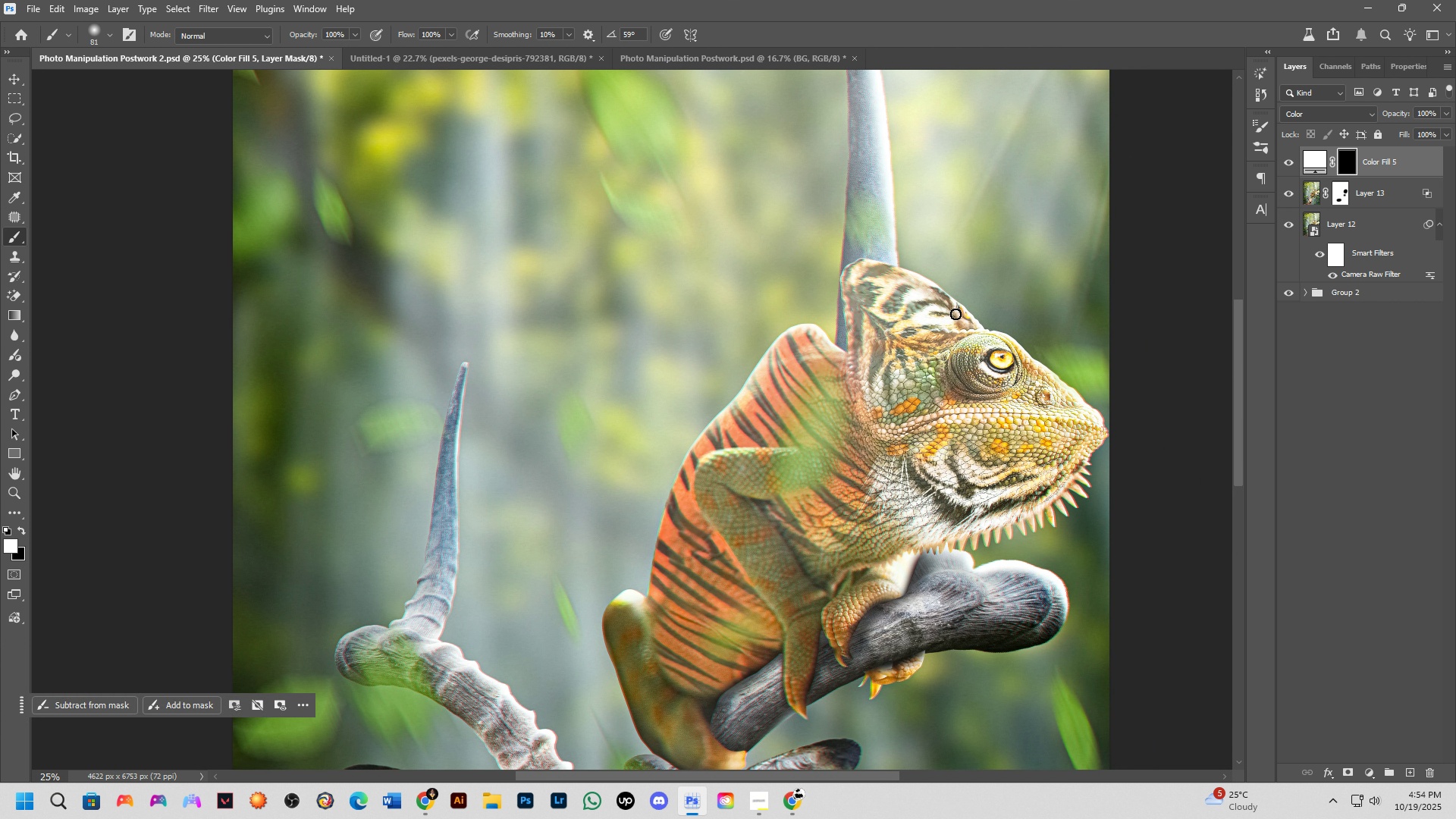 
key(Space)
 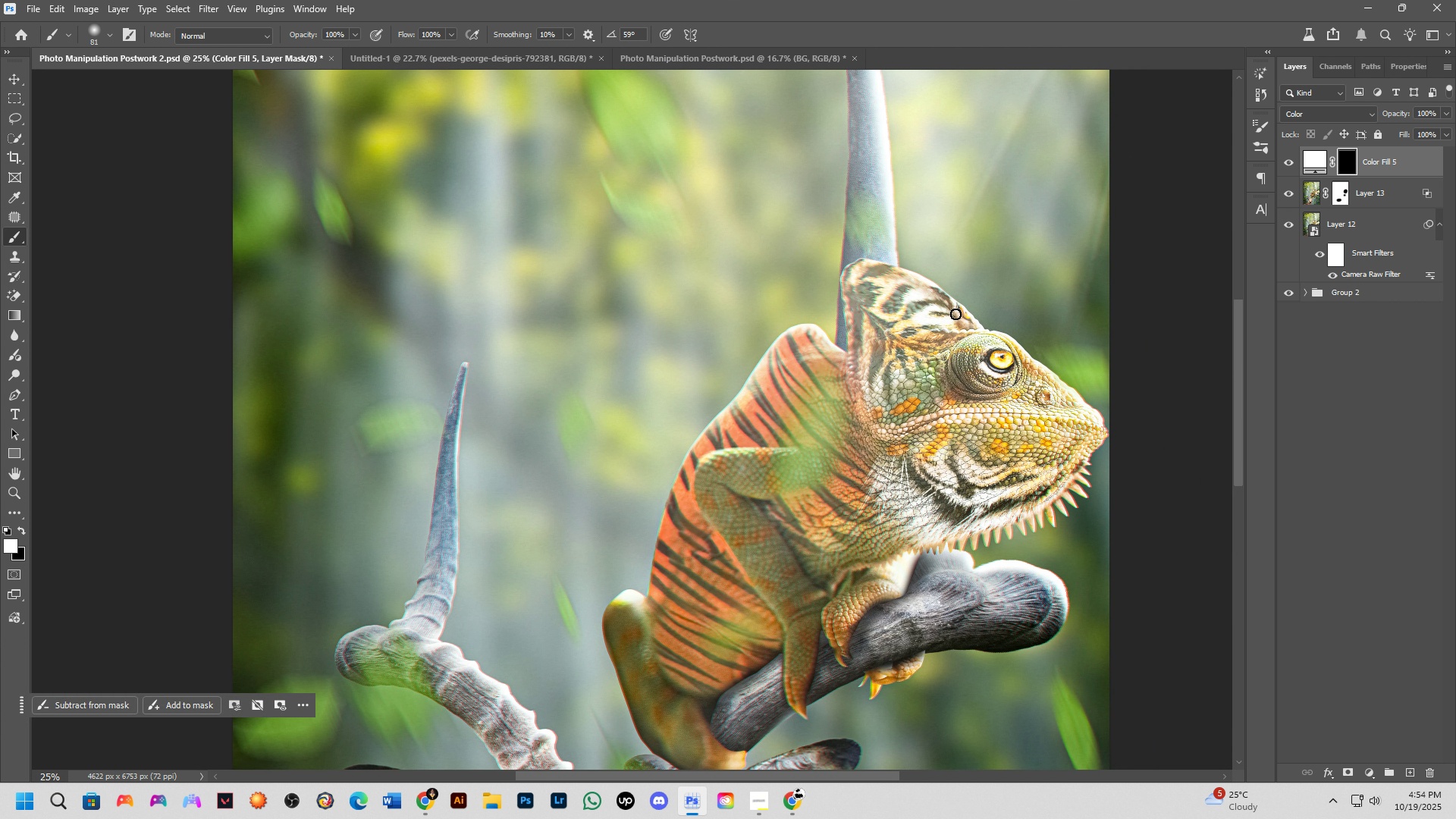 
key(Space)
 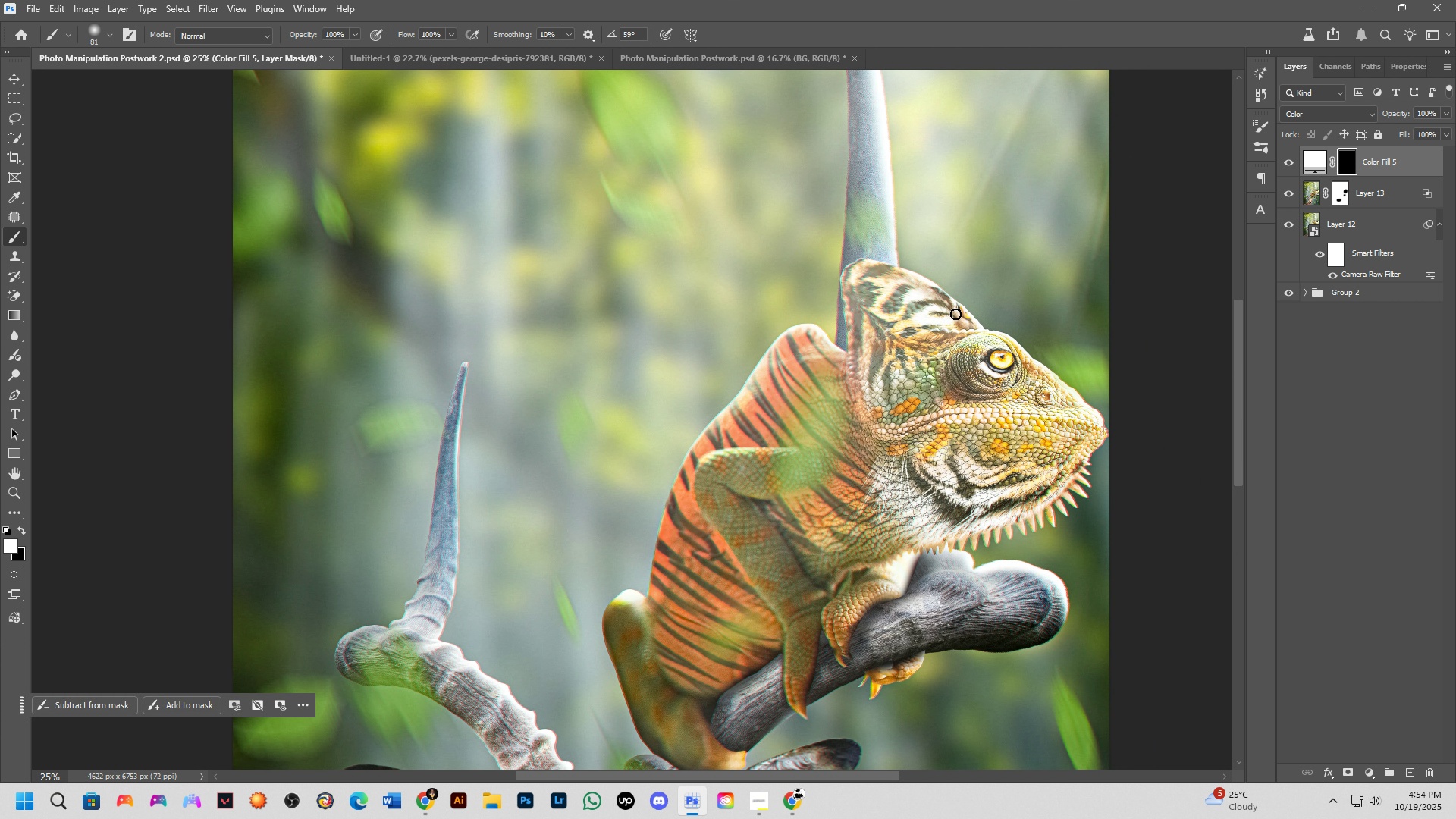 
key(Space)
 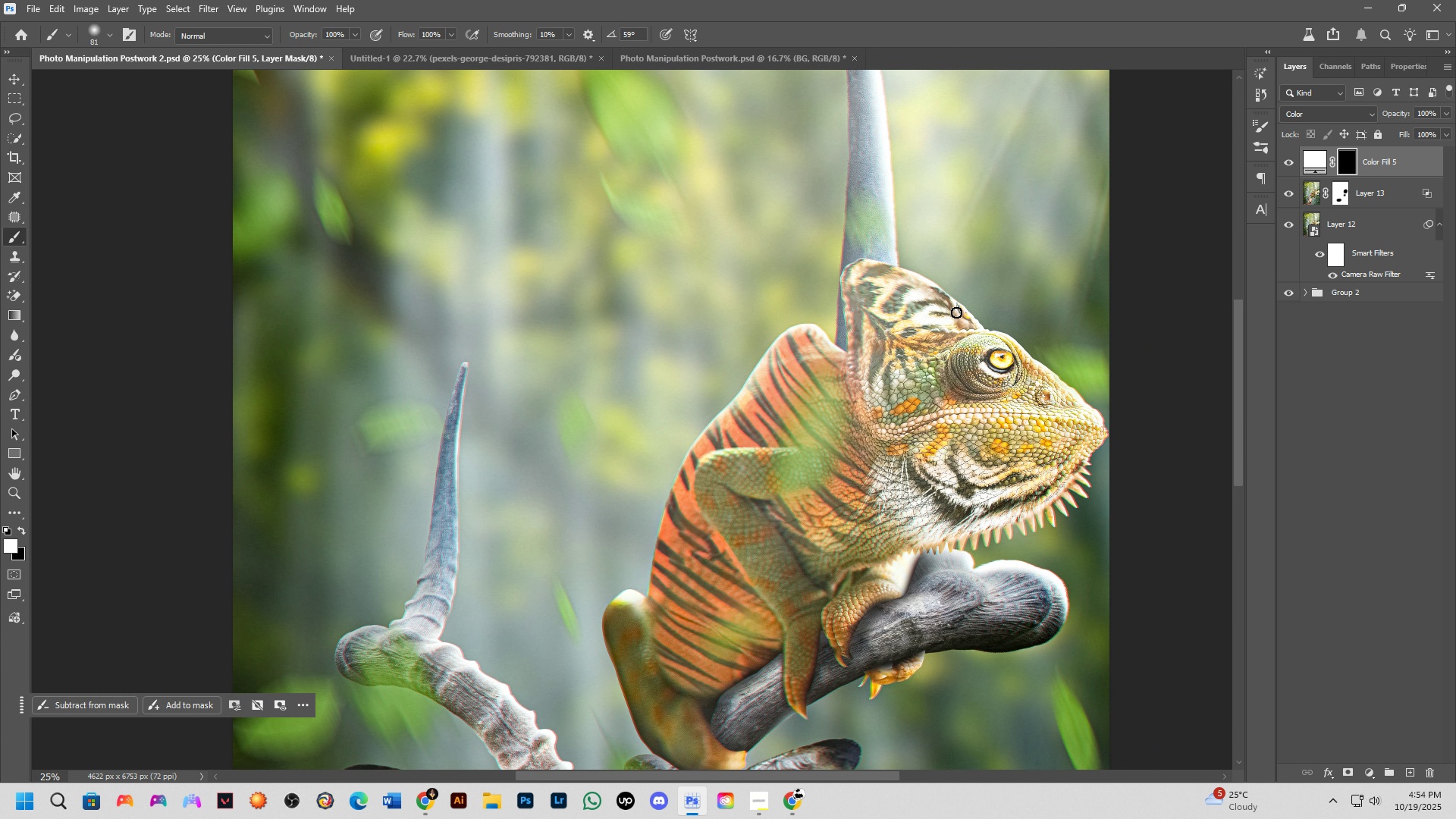 
key(Shift+ShiftLeft)
 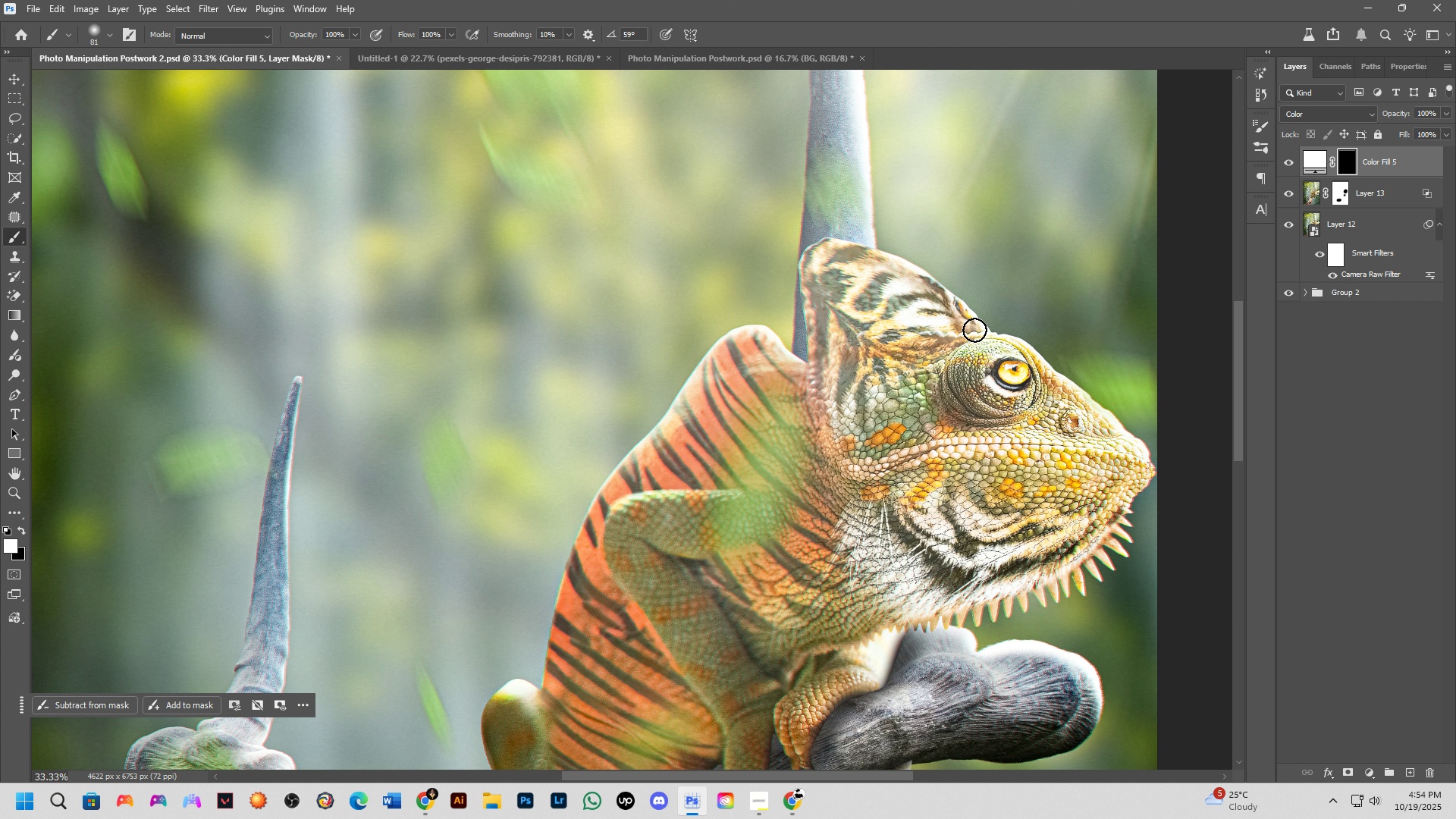 
scroll: coordinate [985, 350], scroll_direction: up, amount: 5.0
 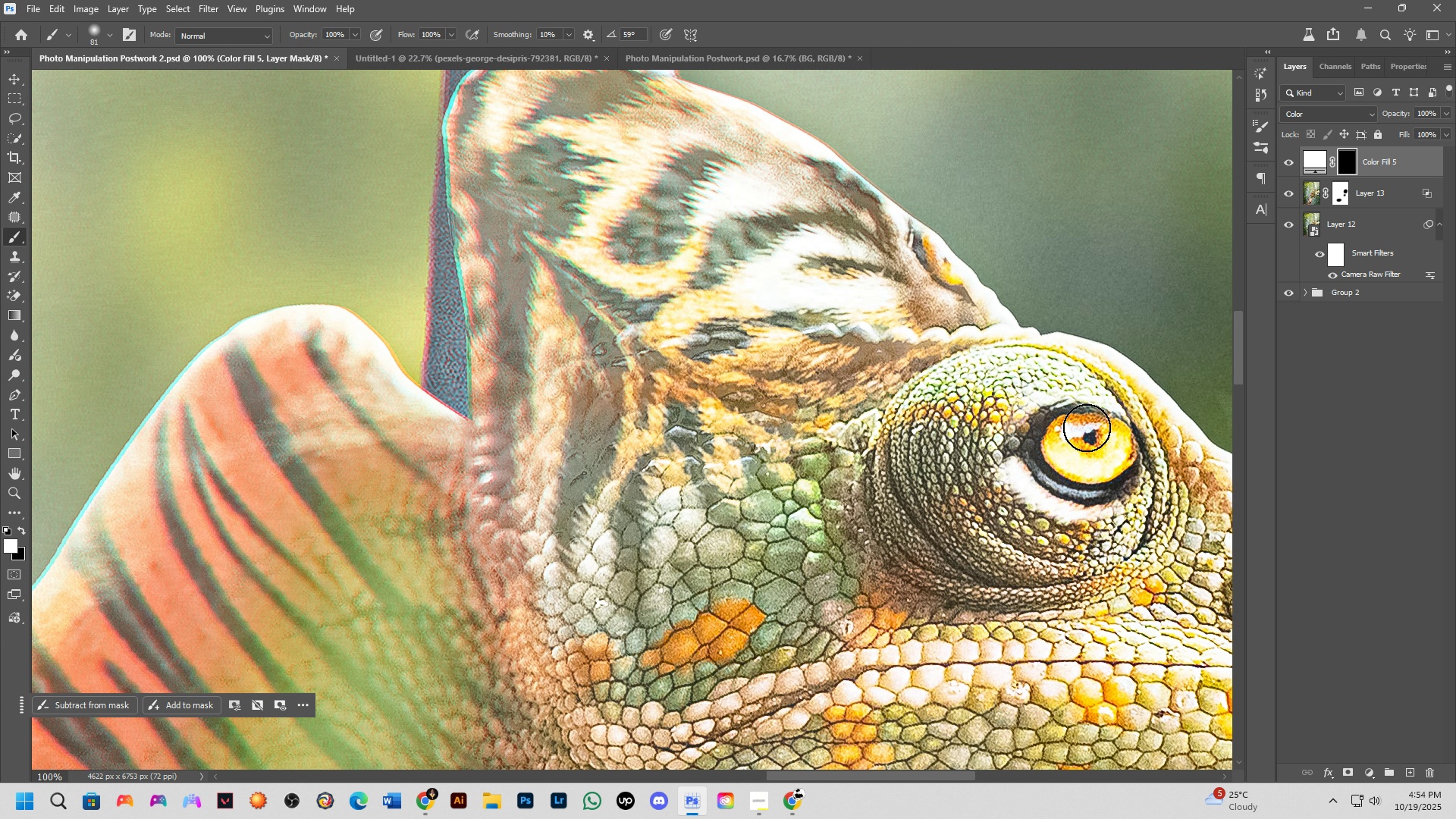 
left_click_drag(start_coordinate=[1084, 438], to_coordinate=[1068, 452])
 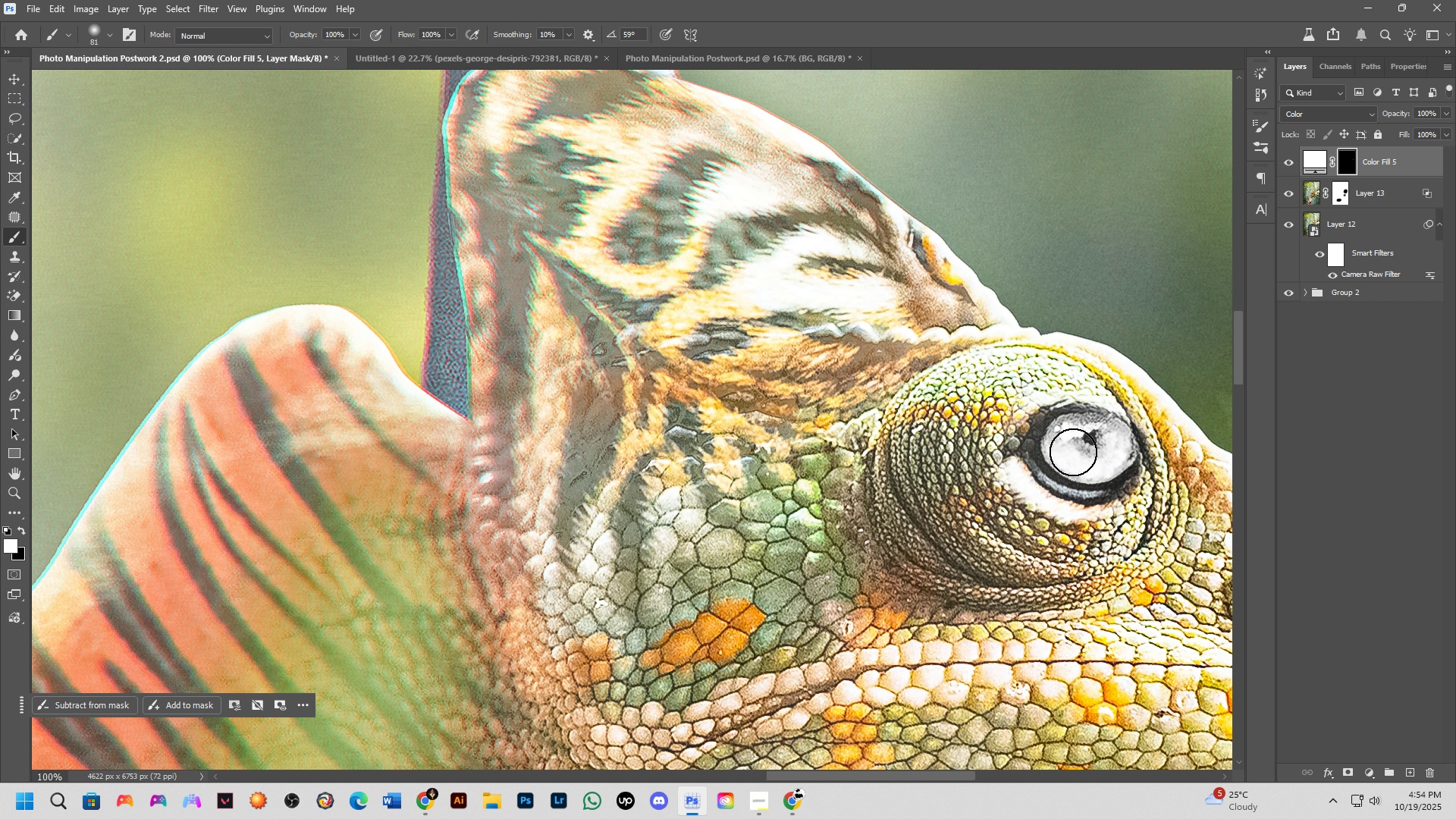 
hold_key(key=ShiftLeft, duration=0.4)
scroll: coordinate [1041, 526], scroll_direction: down, amount: 8.0
 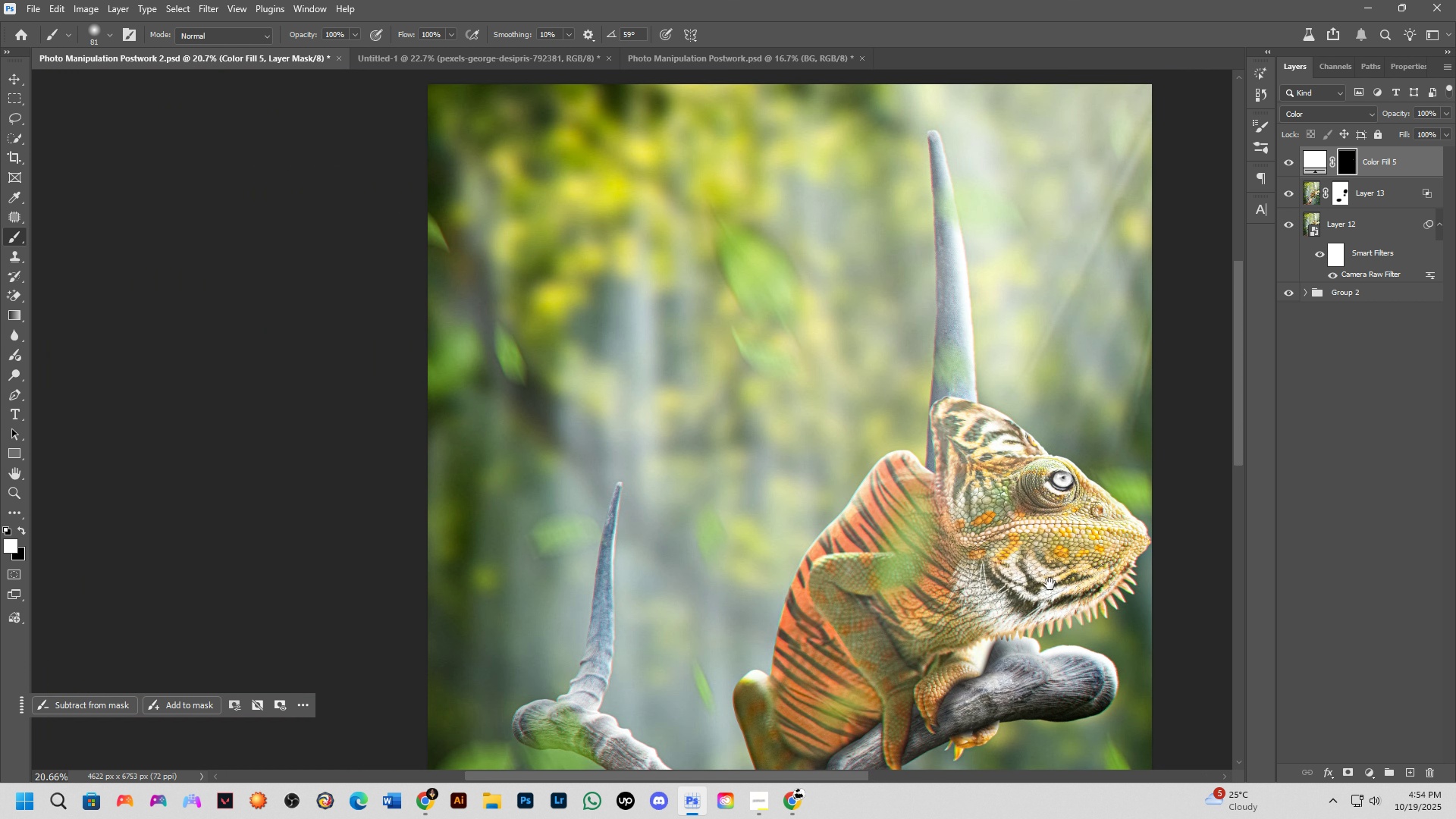 
hold_key(key=Space, duration=0.62)
 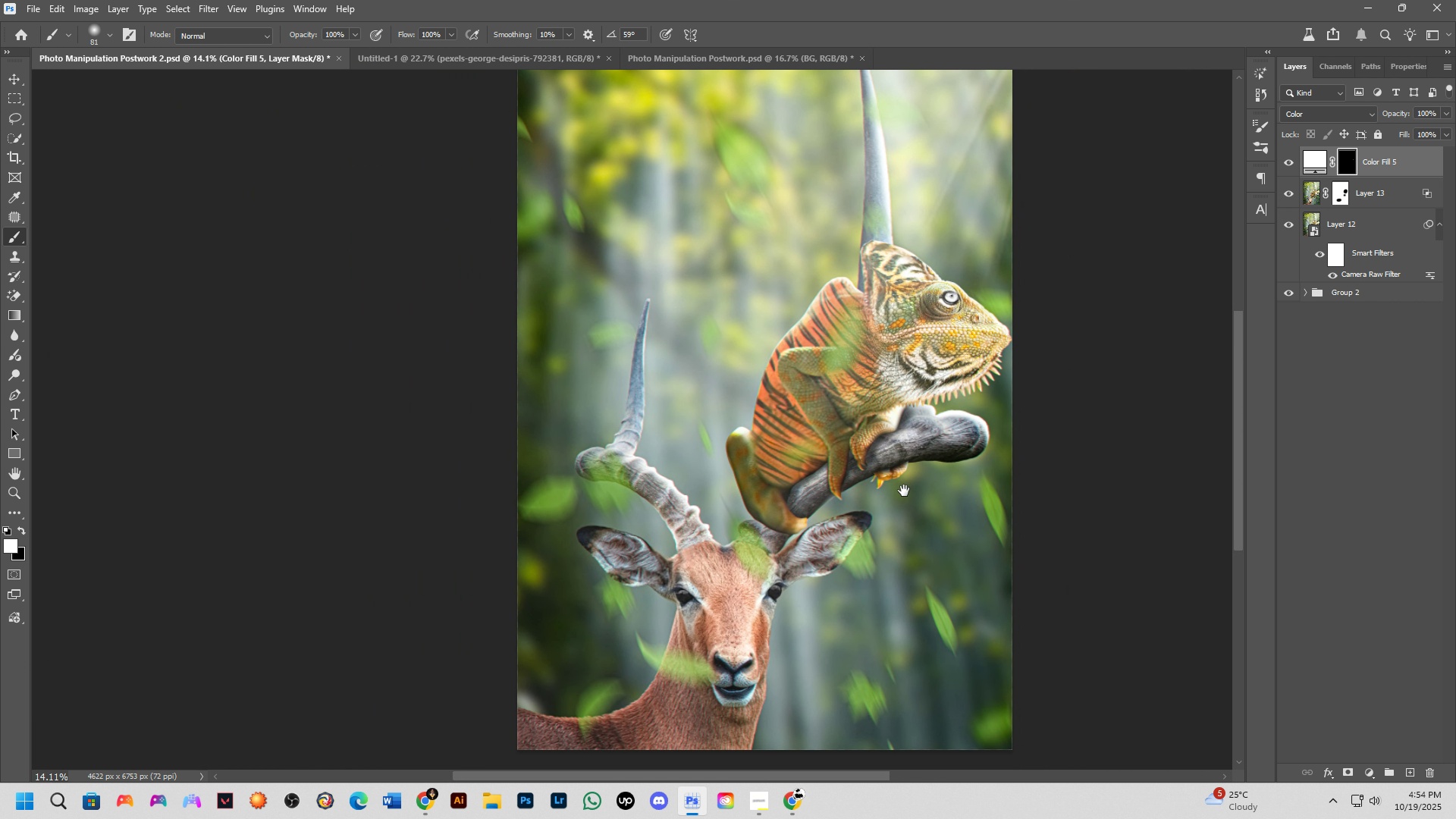 
left_click_drag(start_coordinate=[1047, 581], to_coordinate=[972, 402])
 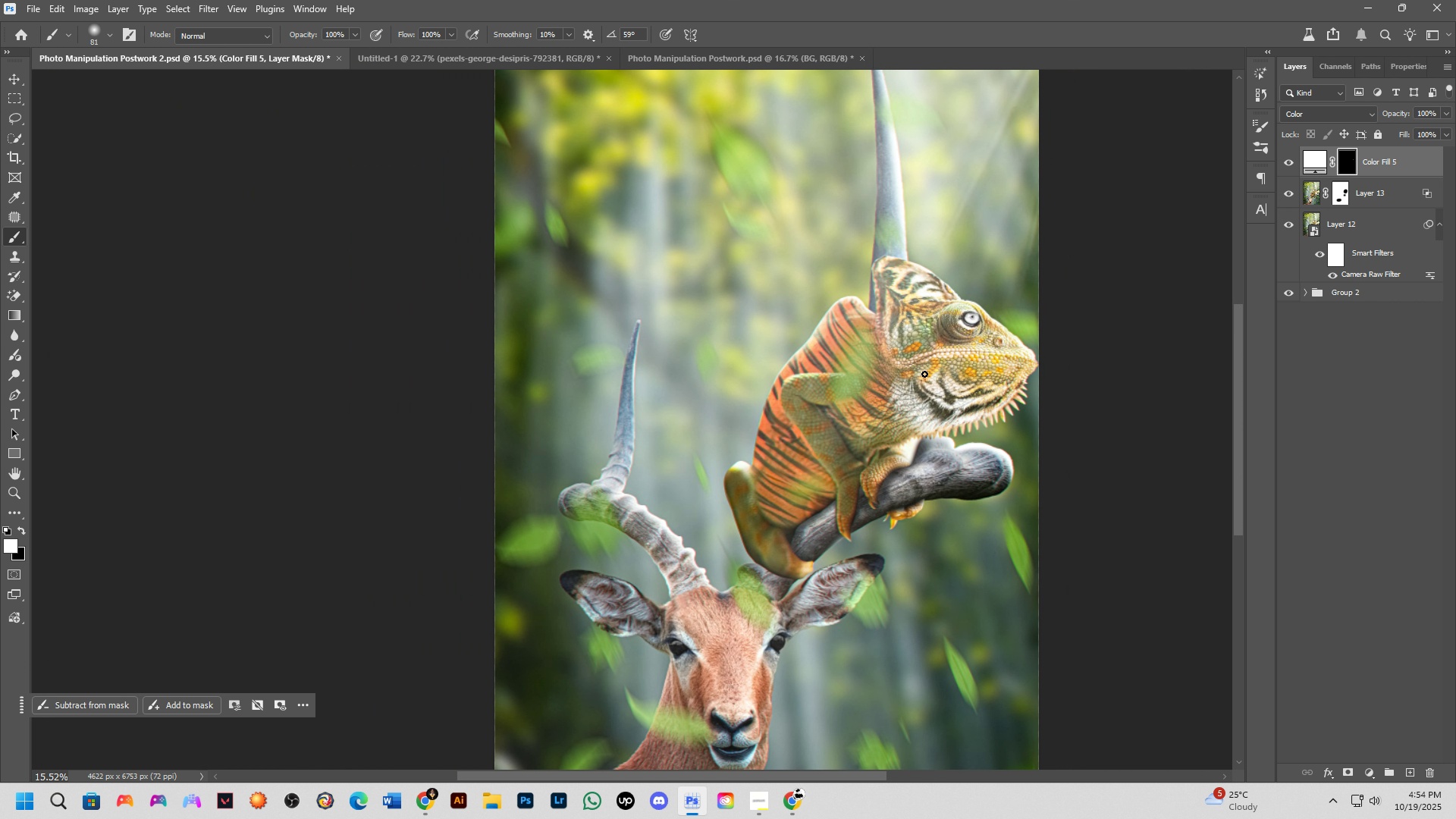 
scroll: coordinate [924, 374], scroll_direction: down, amount: 4.0
 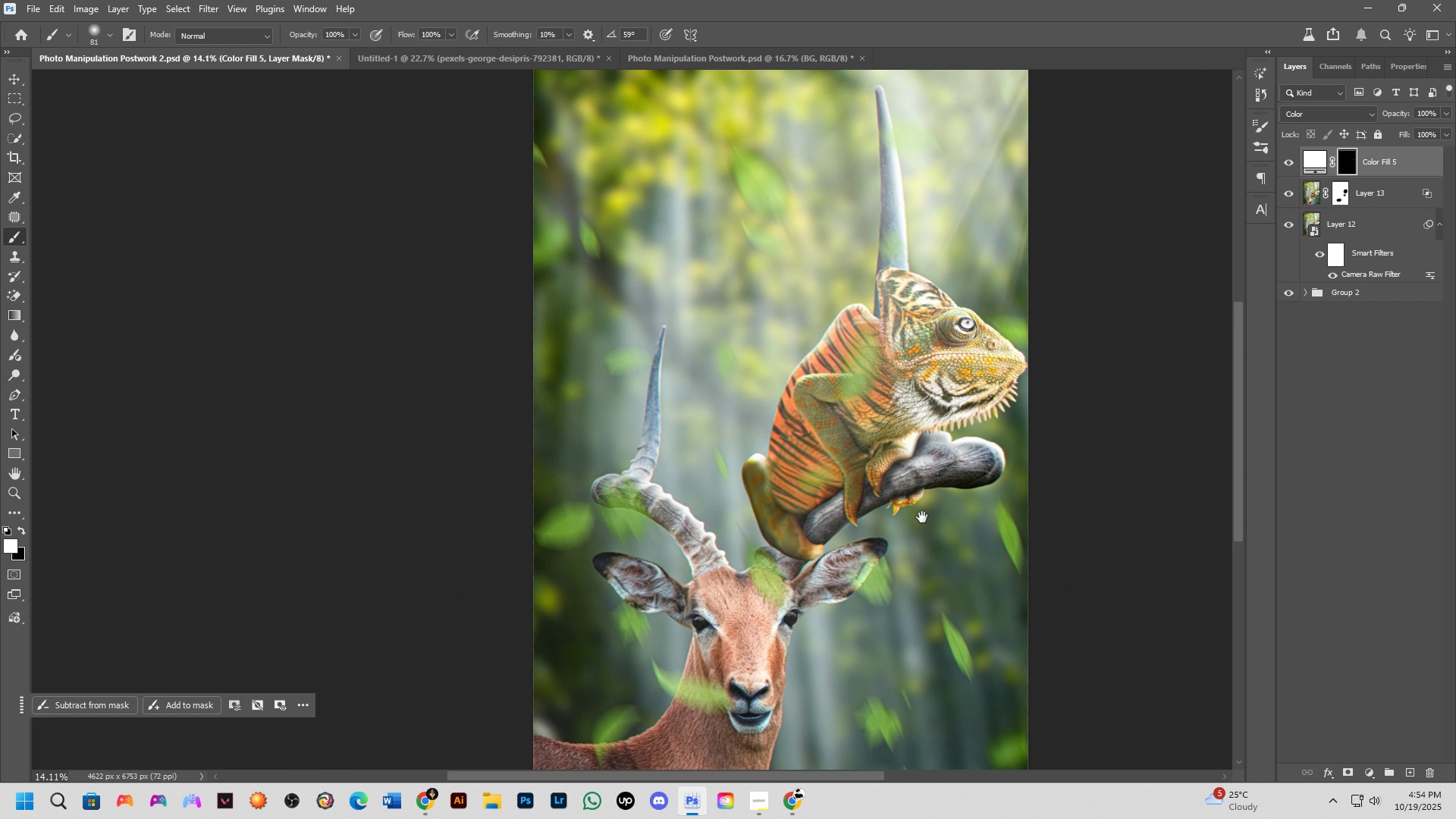 
hold_key(key=Space, duration=0.51)
 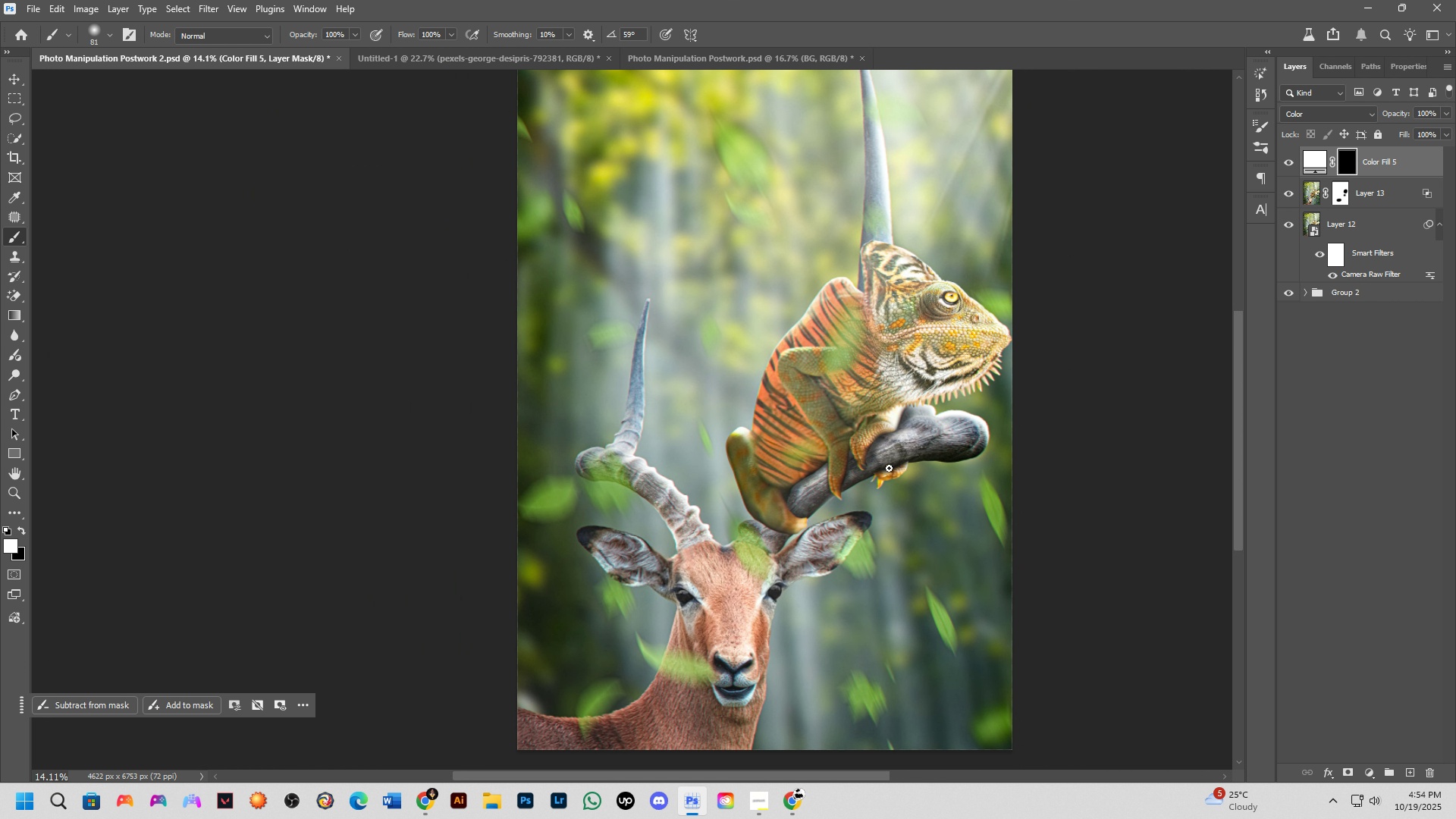 
left_click_drag(start_coordinate=[920, 517], to_coordinate=[904, 491])
 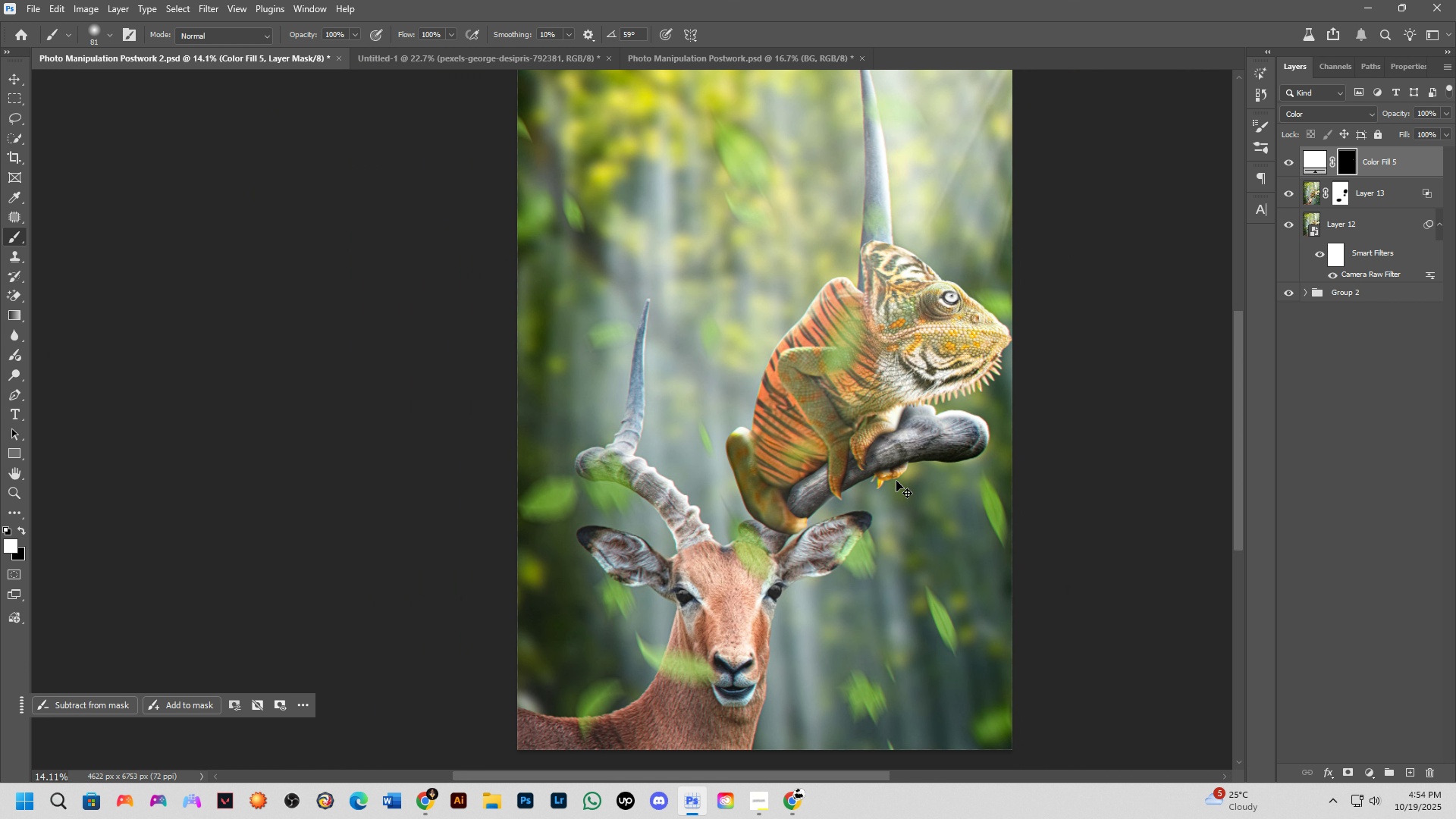 
key(Control+Z)
 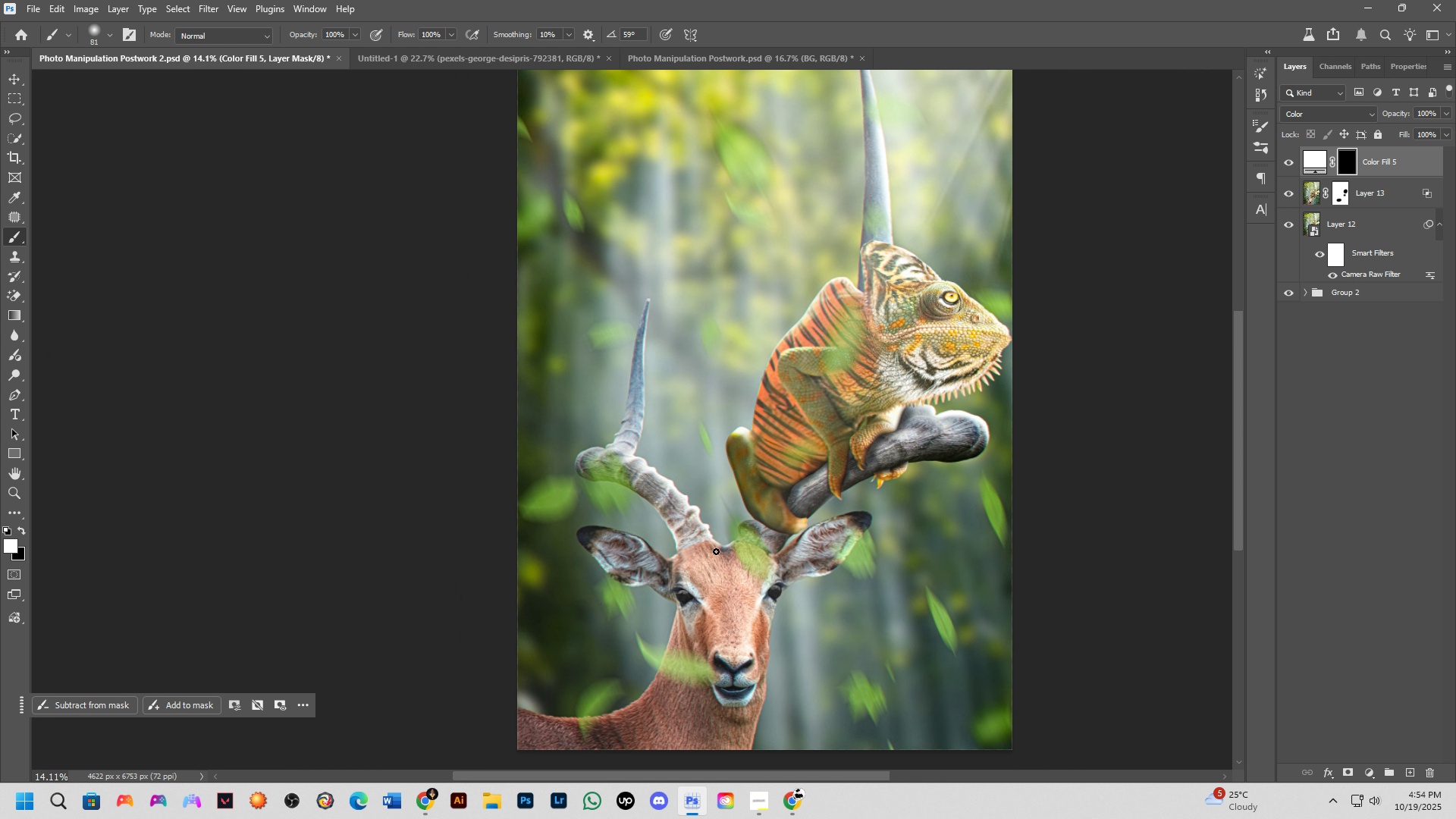 
hold_key(key=ShiftLeft, duration=0.32)
scroll: coordinate [724, 692], scroll_direction: up, amount: 5.0
 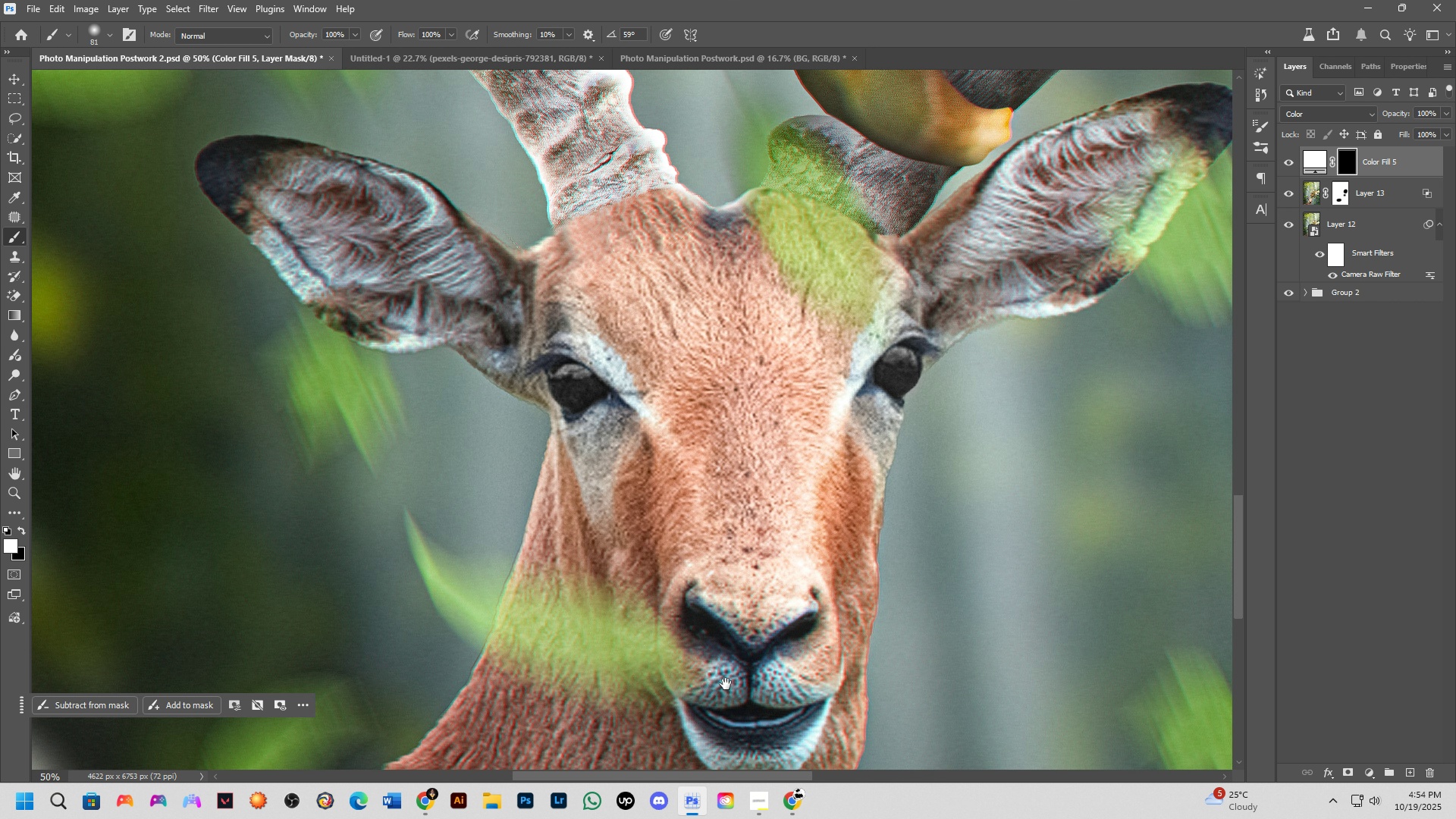 
hold_key(key=Space, duration=0.57)
 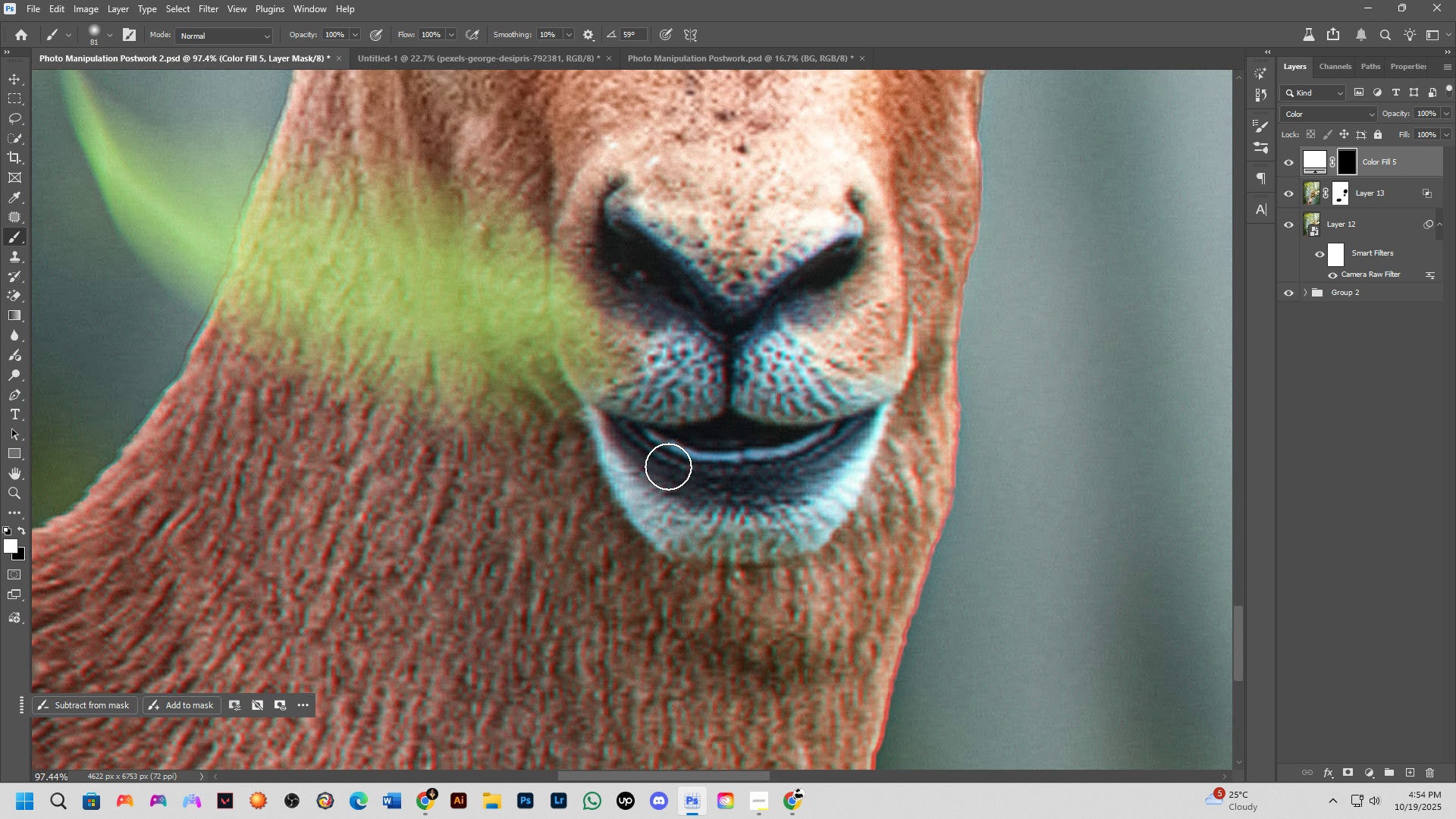 
left_click_drag(start_coordinate=[726, 683], to_coordinate=[683, 389])
 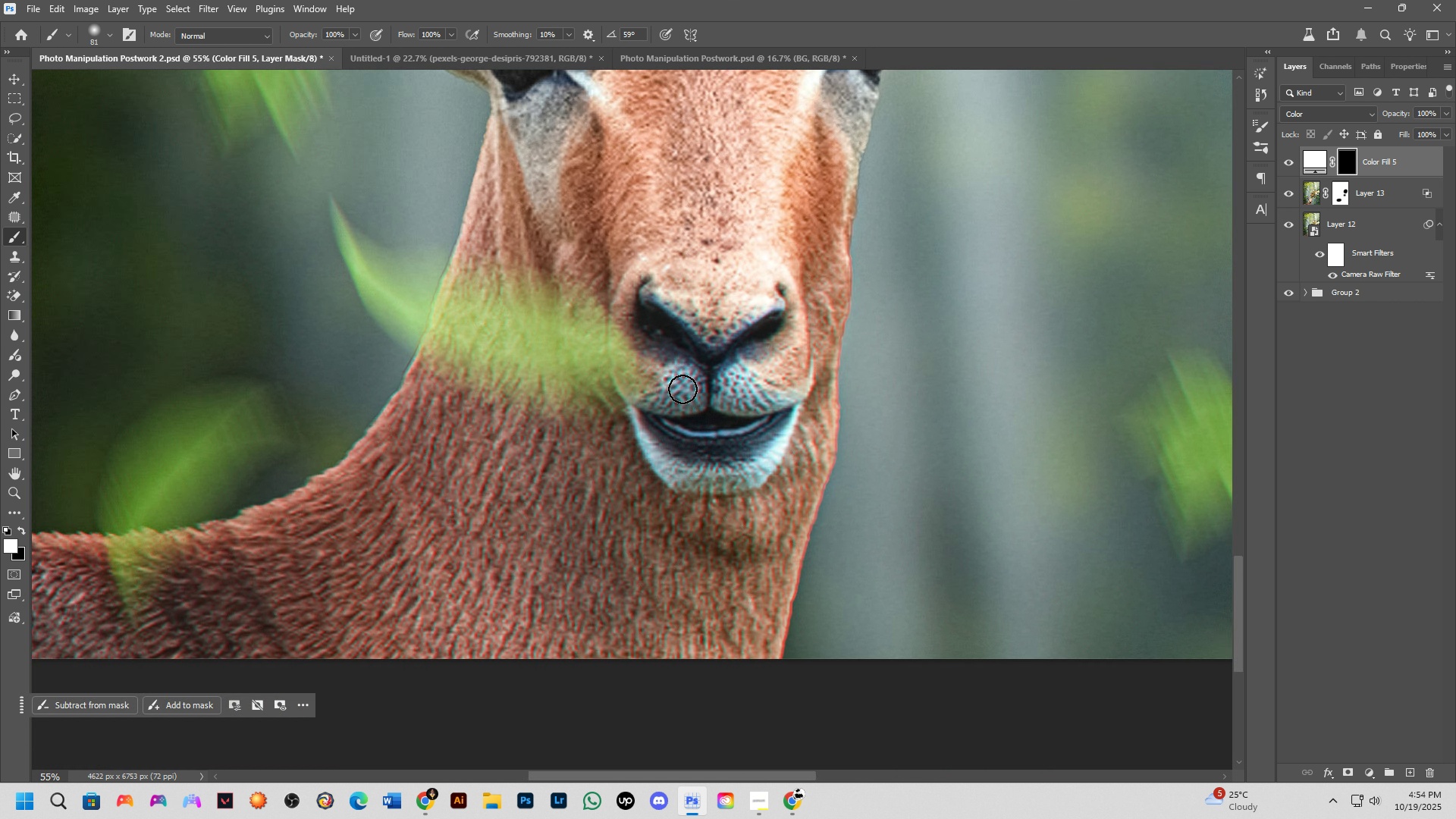 
scroll: coordinate [683, 437], scroll_direction: up, amount: 7.0
 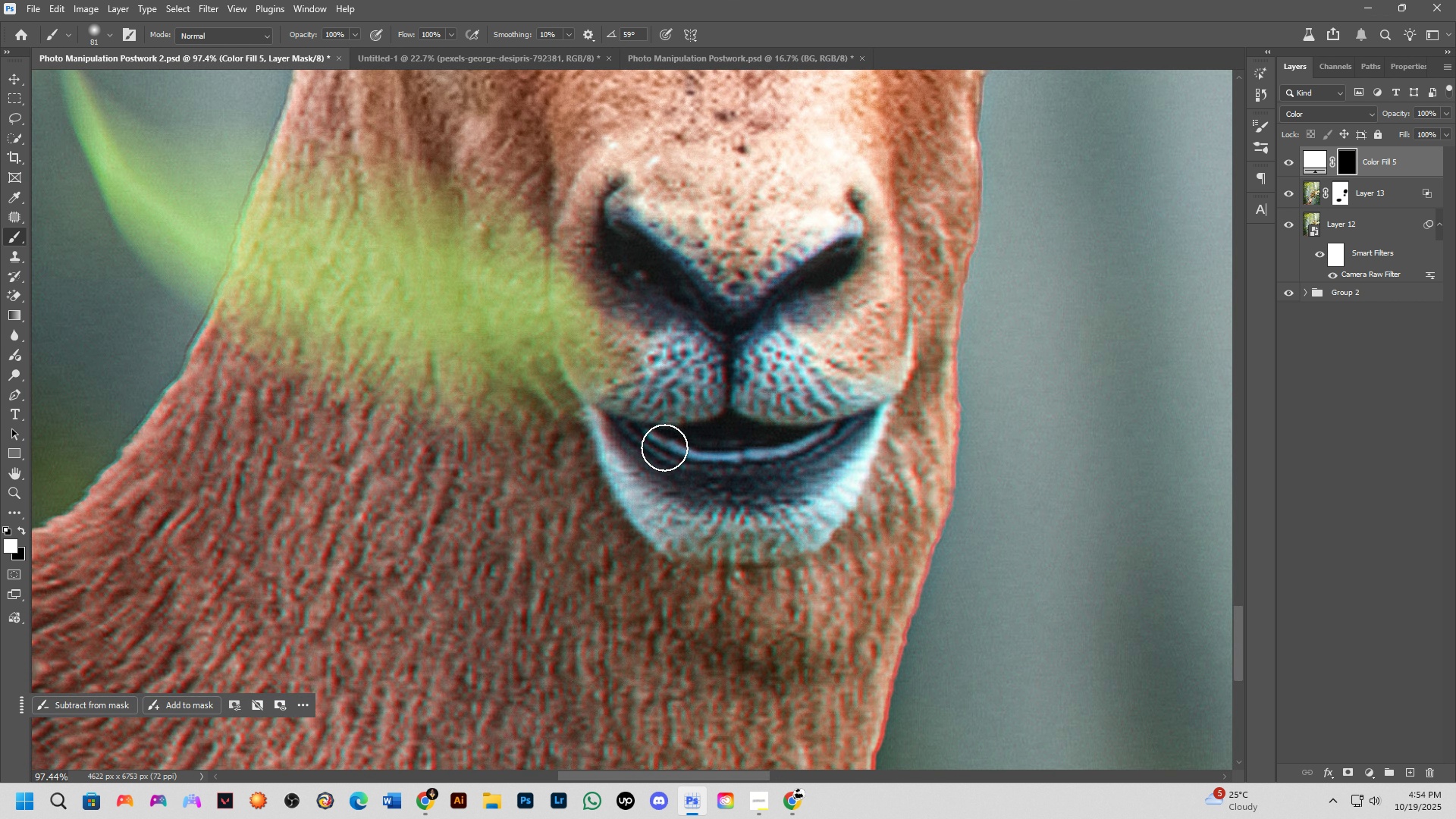 
left_click_drag(start_coordinate=[664, 447], to_coordinate=[818, 440])
 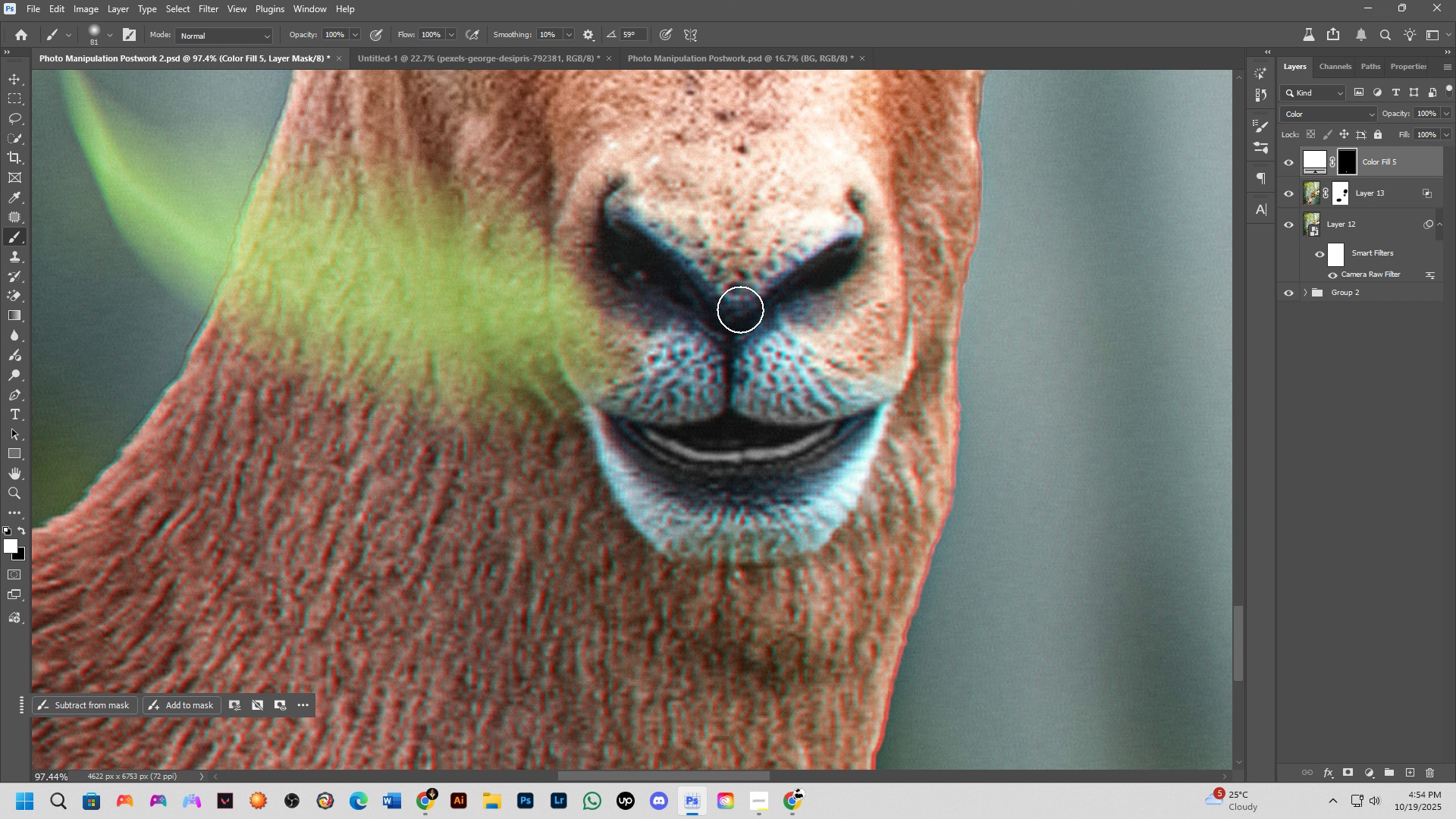 
key(Shift+ShiftLeft)
 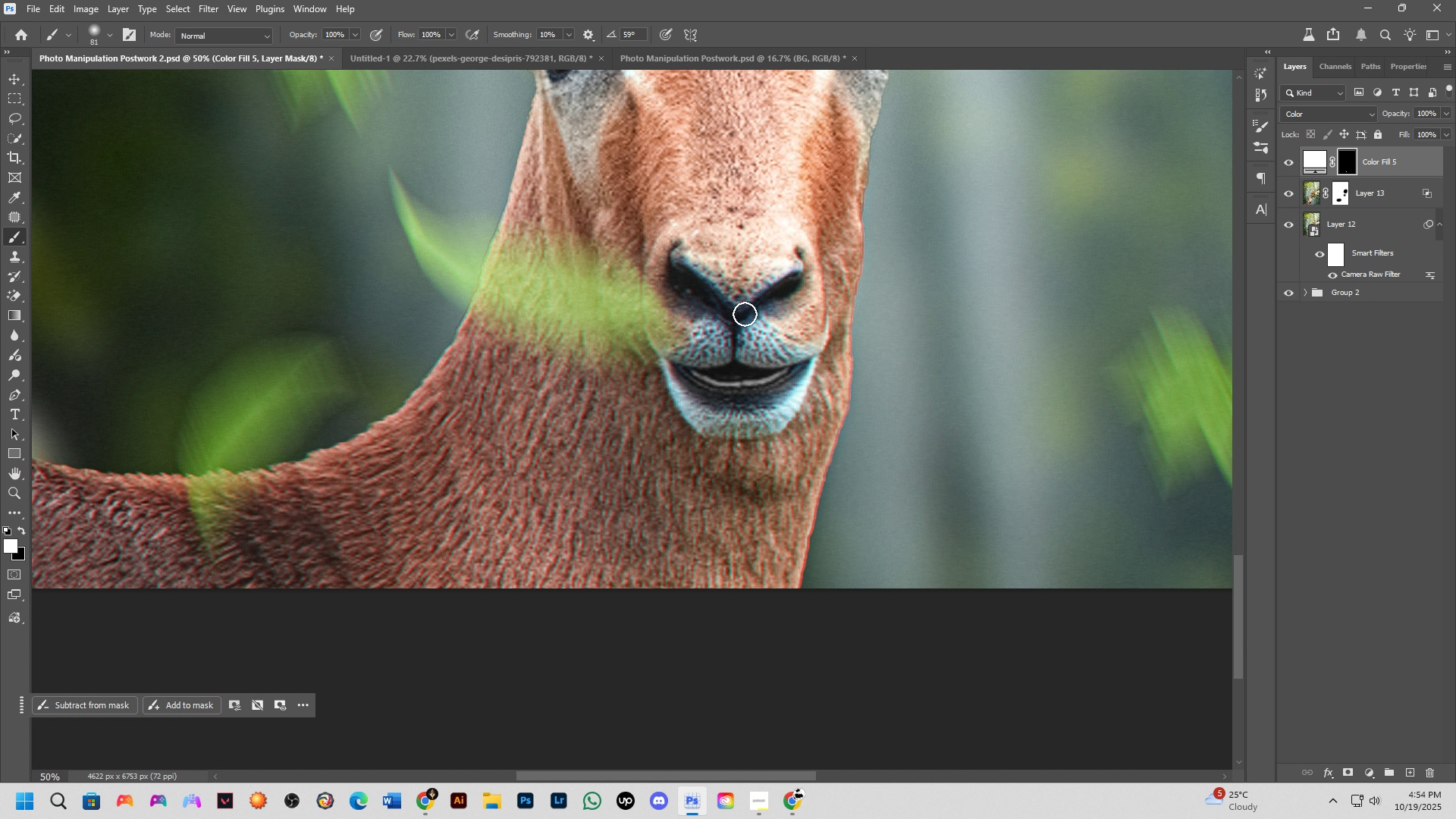 
scroll: coordinate [768, 388], scroll_direction: down, amount: 8.0
 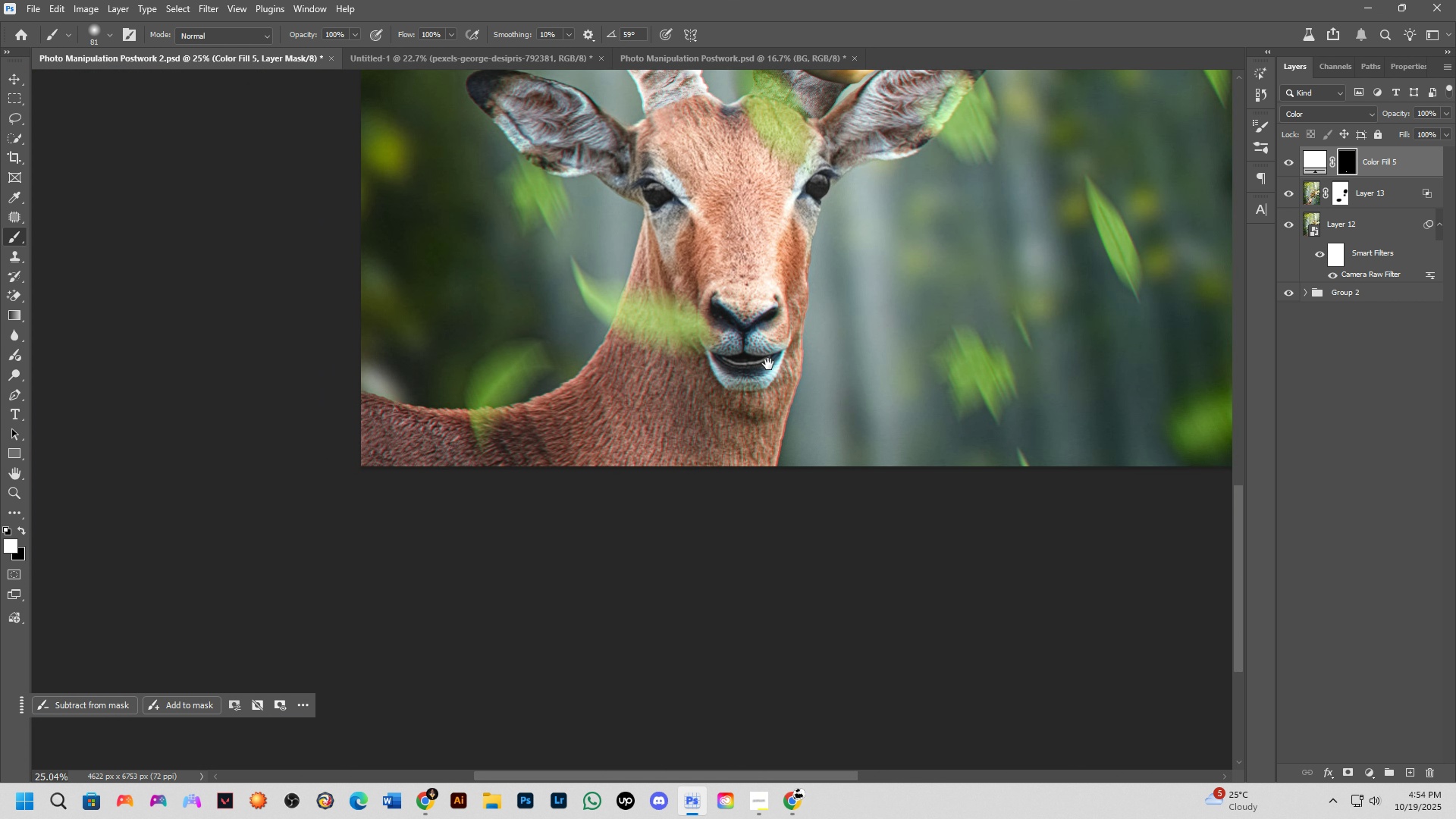 
hold_key(key=Space, duration=1.29)
 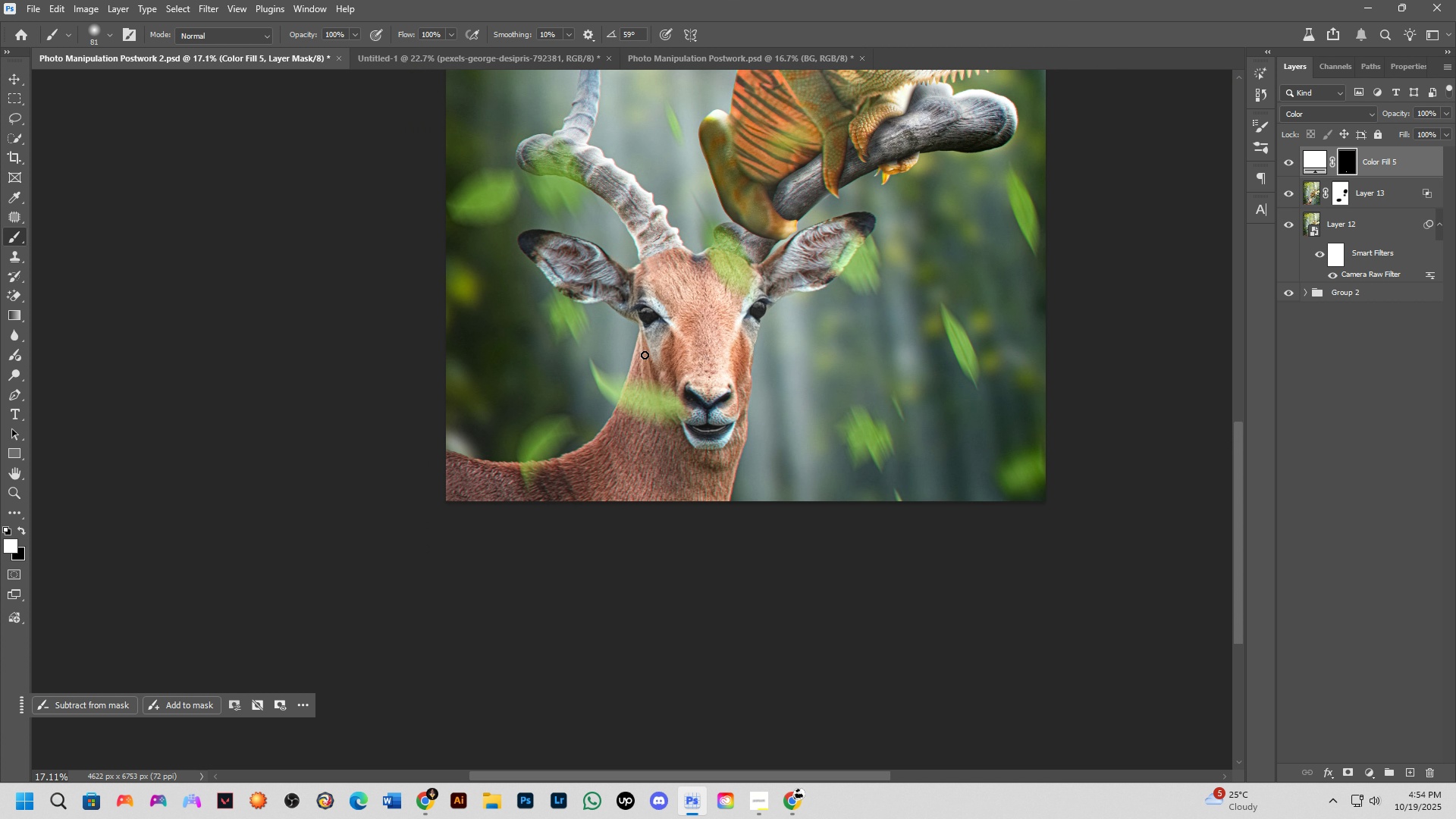 
left_click_drag(start_coordinate=[768, 347], to_coordinate=[781, 466])
 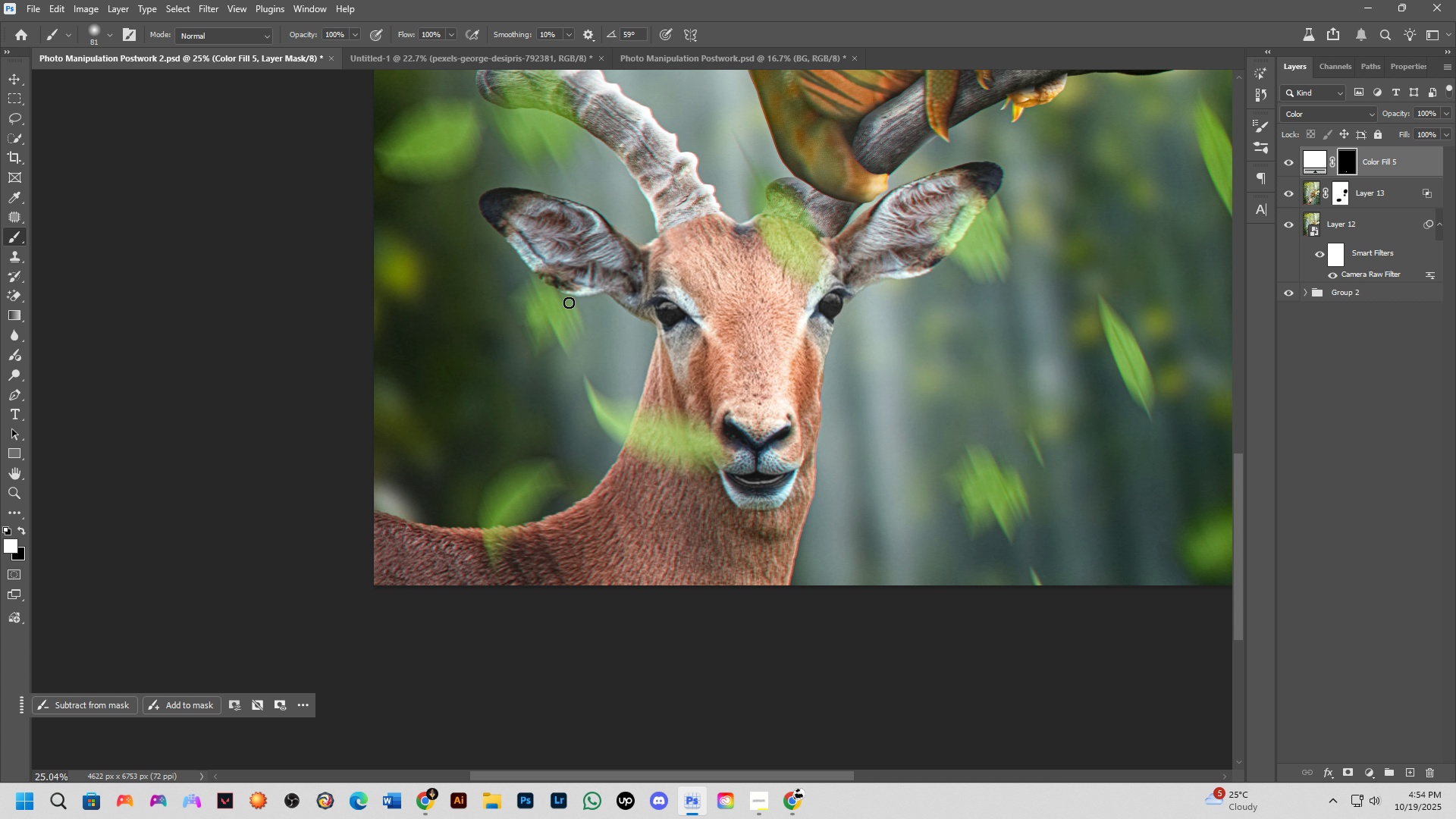 
scroll: coordinate [616, 337], scroll_direction: down, amount: 4.0
 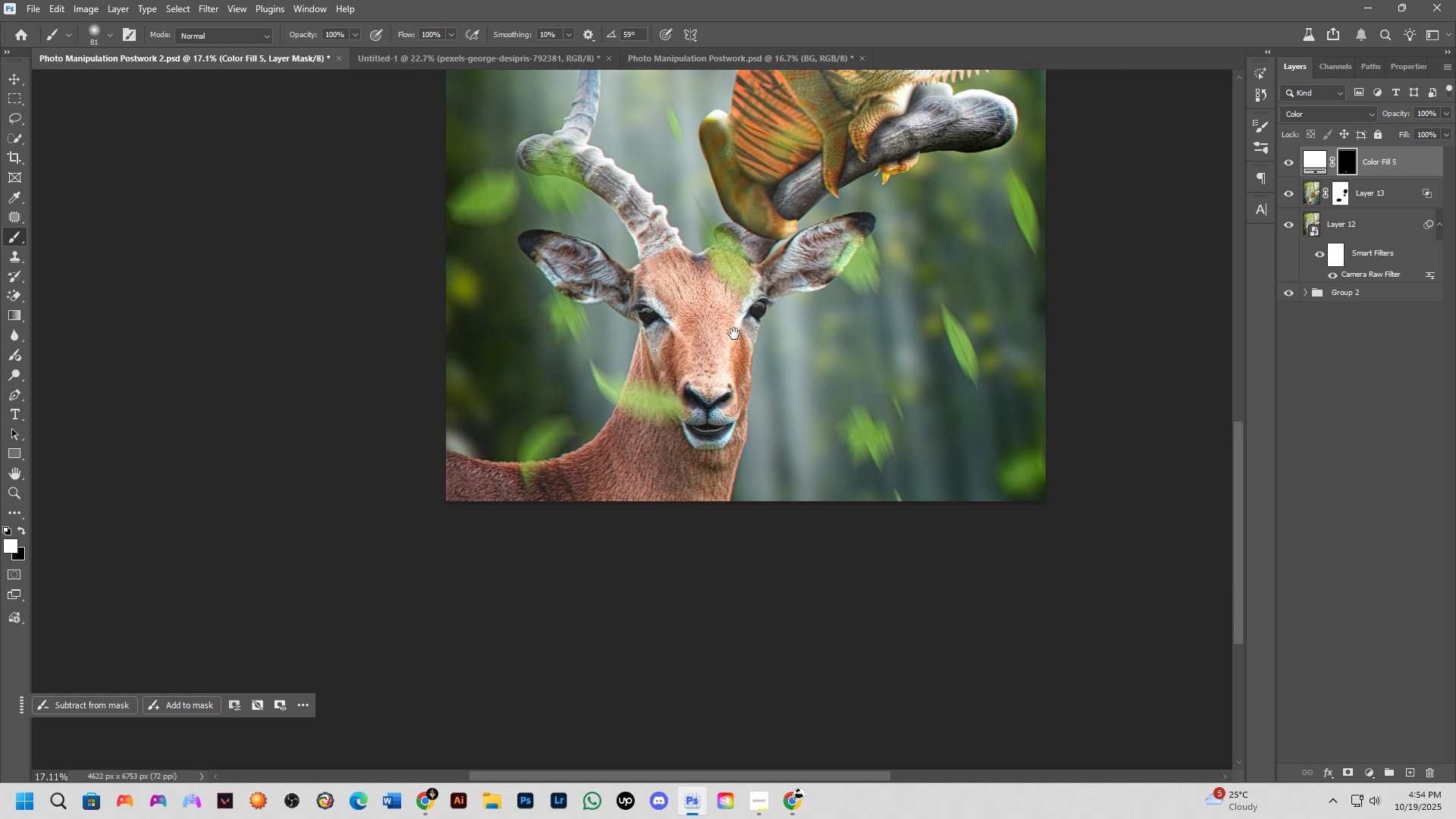 
hold_key(key=Space, duration=1.09)
 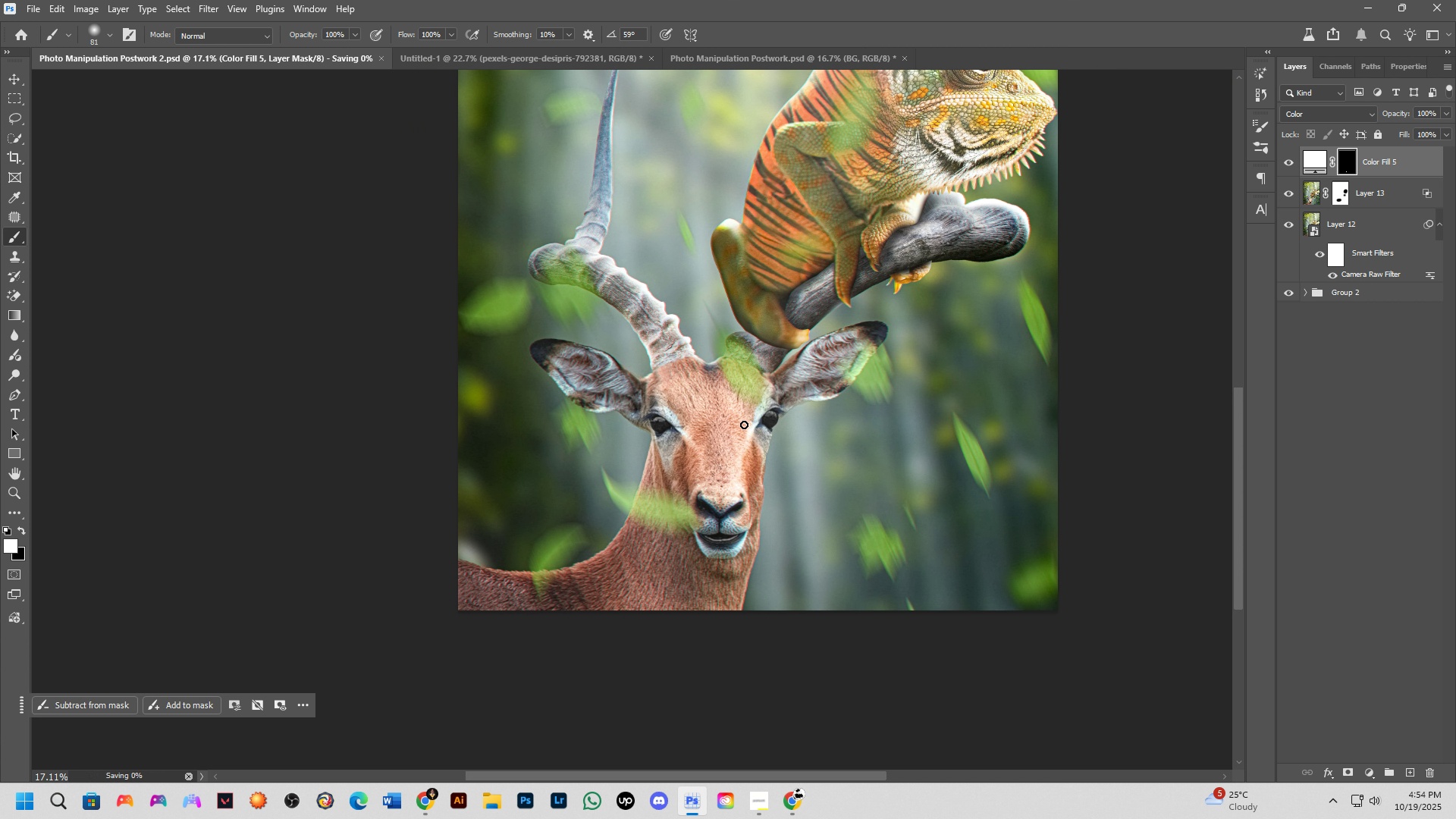 
left_click_drag(start_coordinate=[735, 317], to_coordinate=[747, 426])
 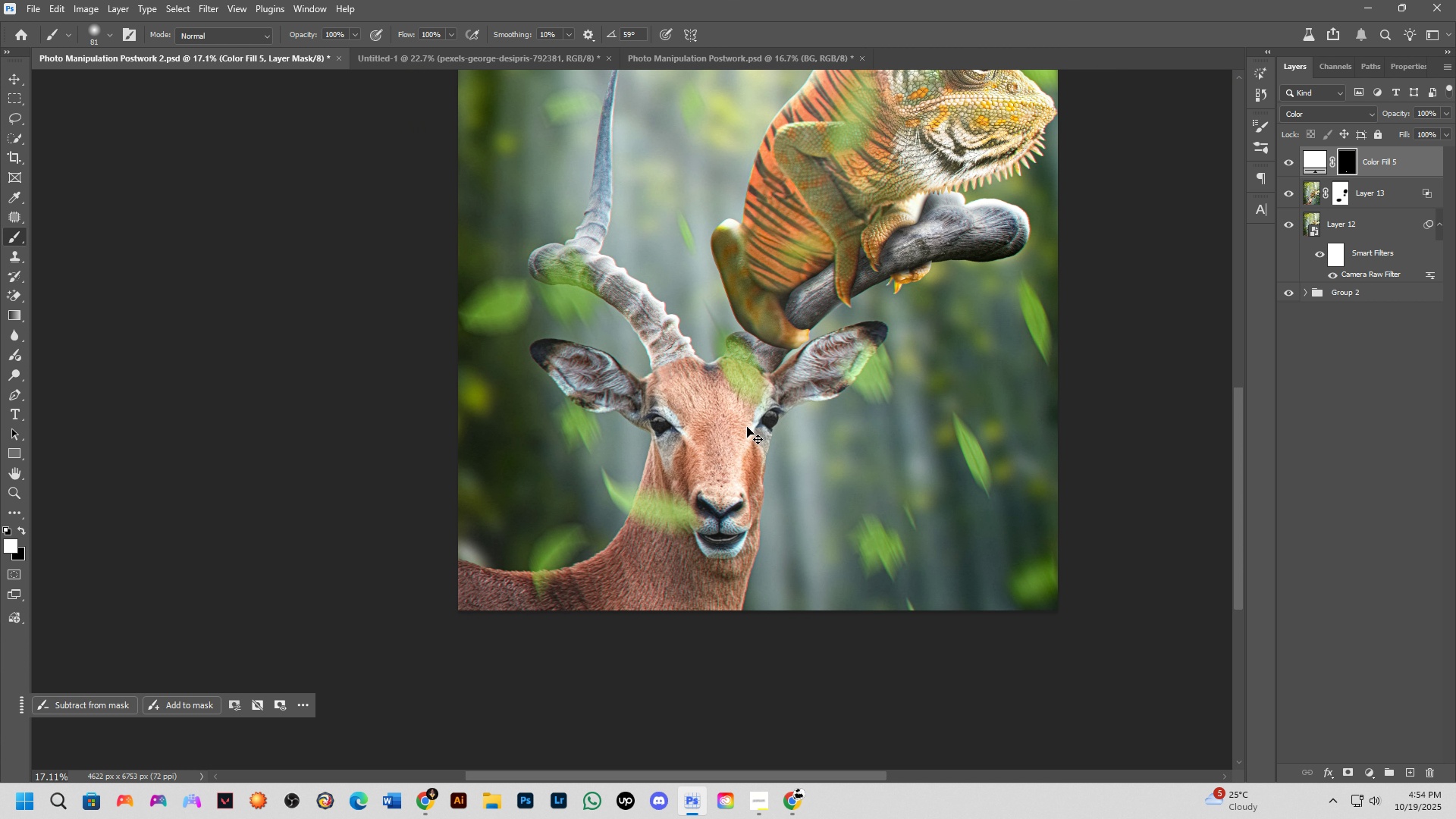 
key(Control+S)
 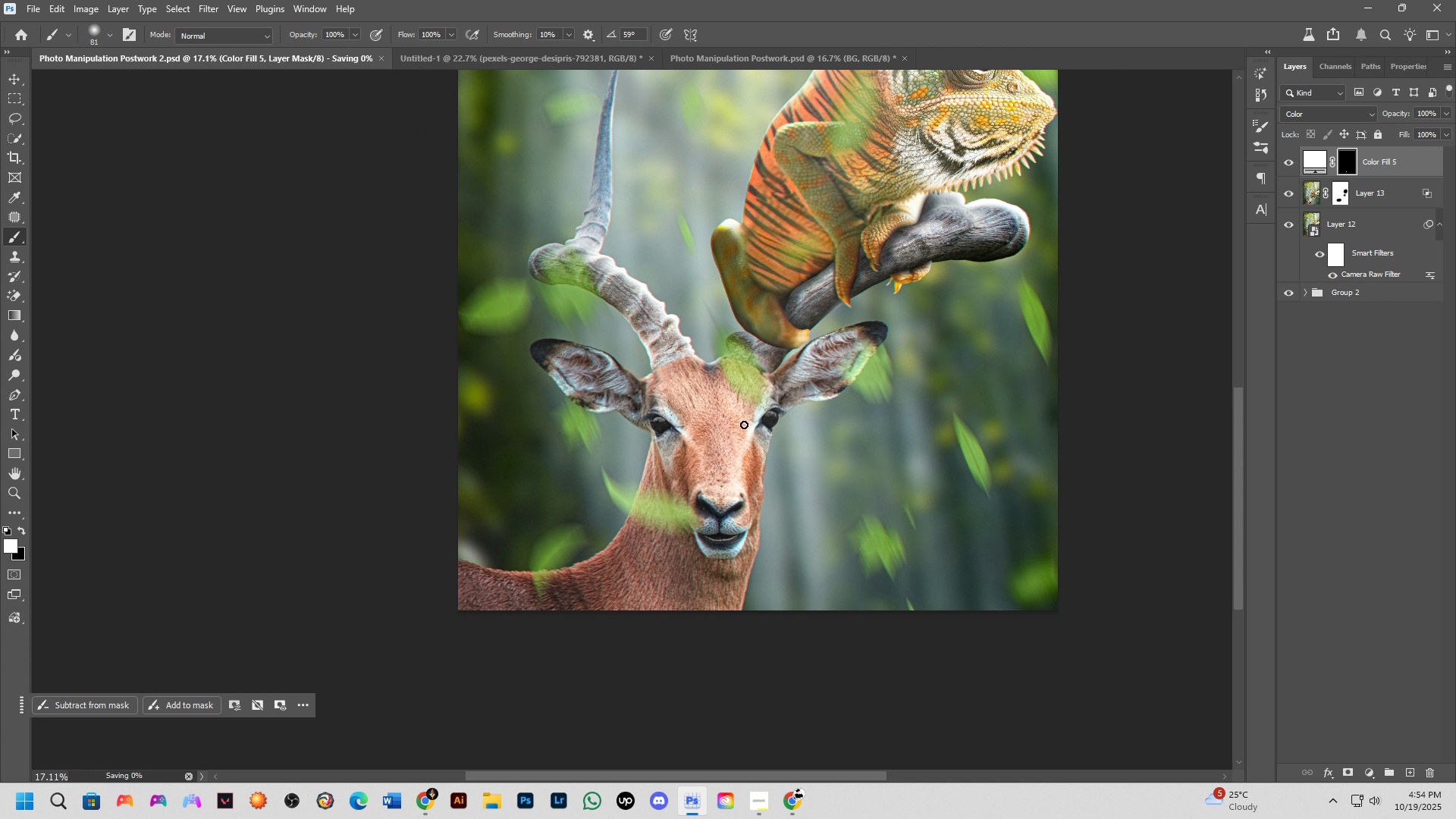 
scroll: coordinate [743, 425], scroll_direction: up, amount: 6.0
 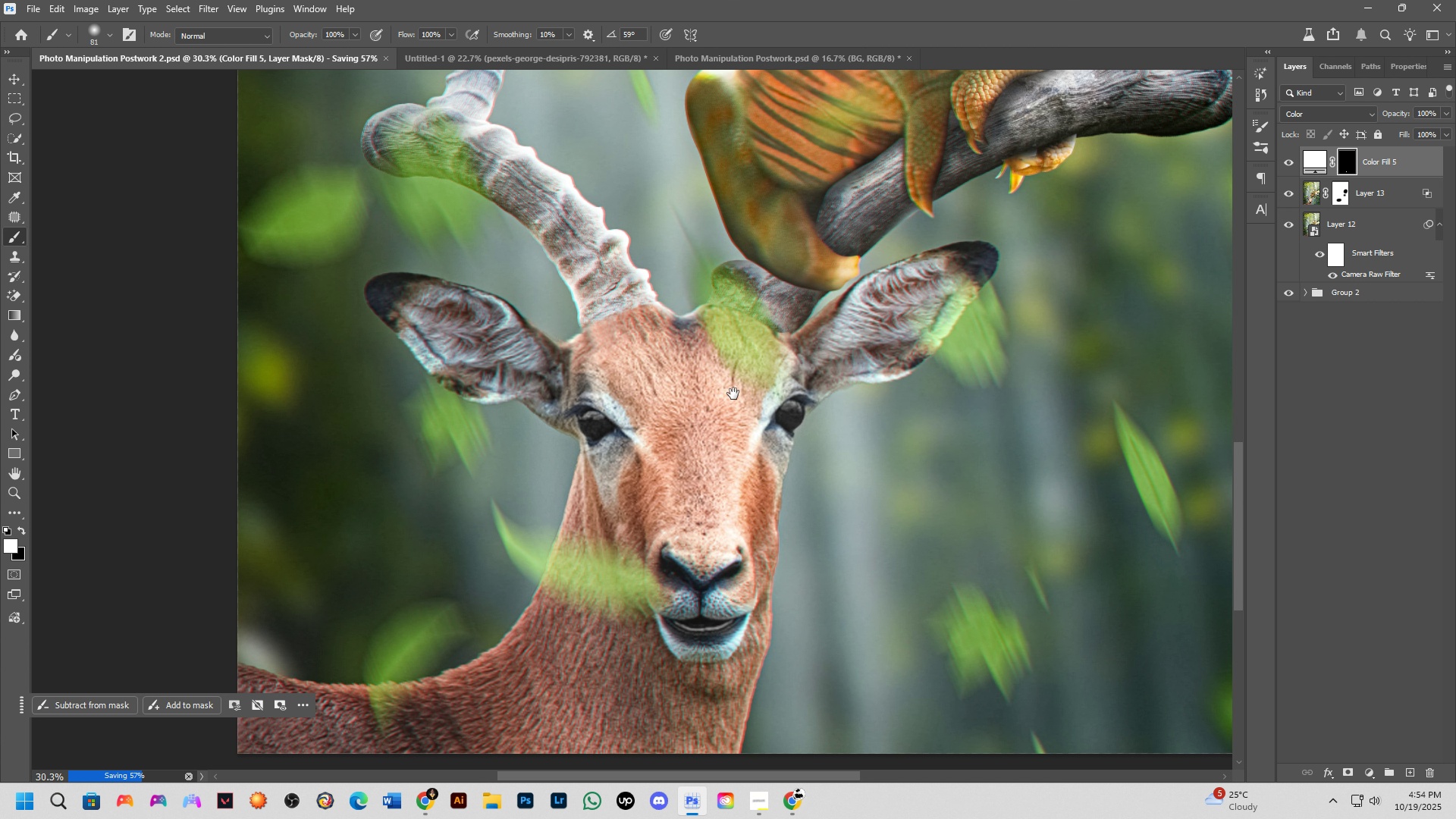 
hold_key(key=Space, duration=1.0)
 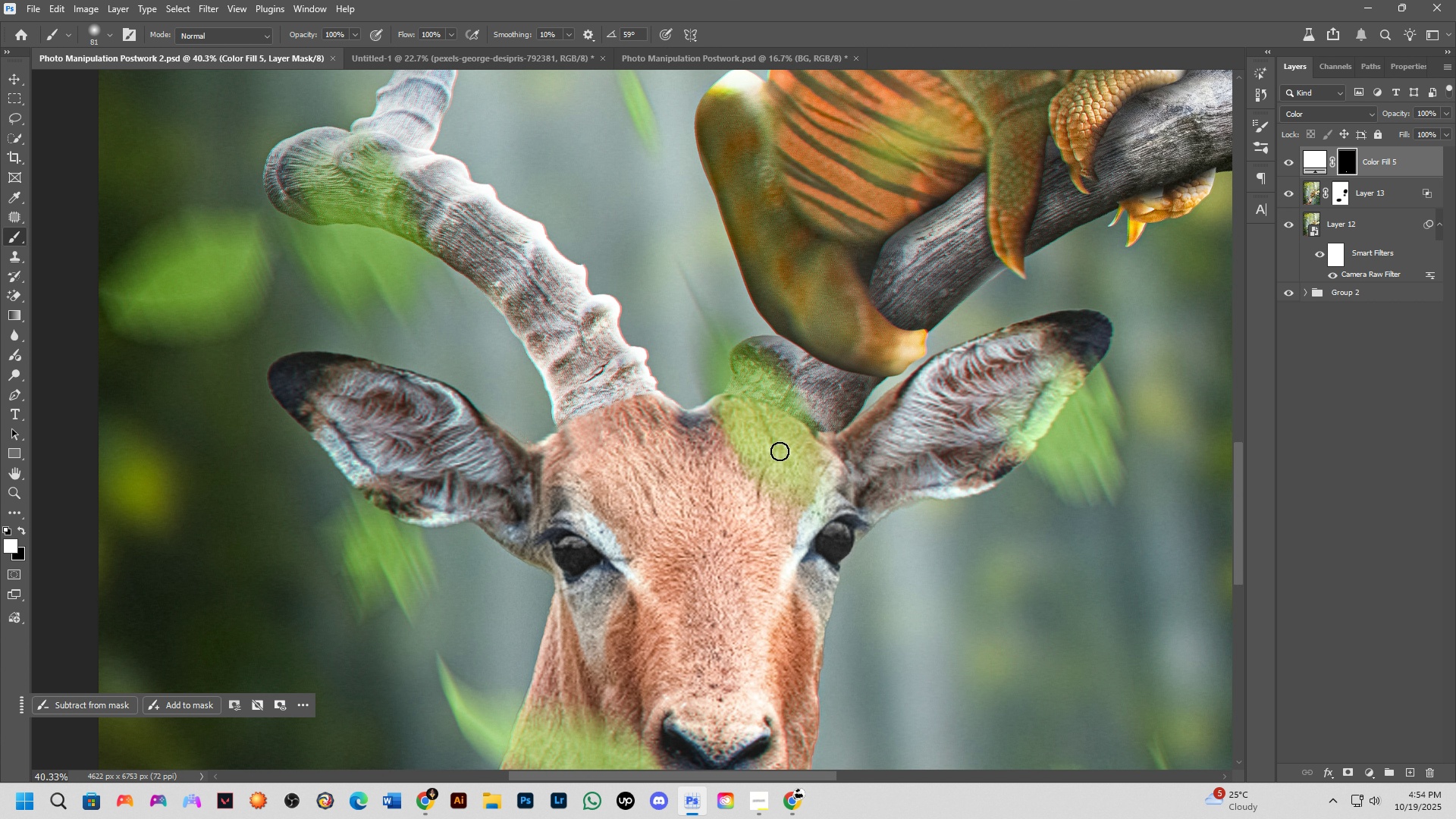 
left_click_drag(start_coordinate=[752, 368], to_coordinate=[783, 472])
 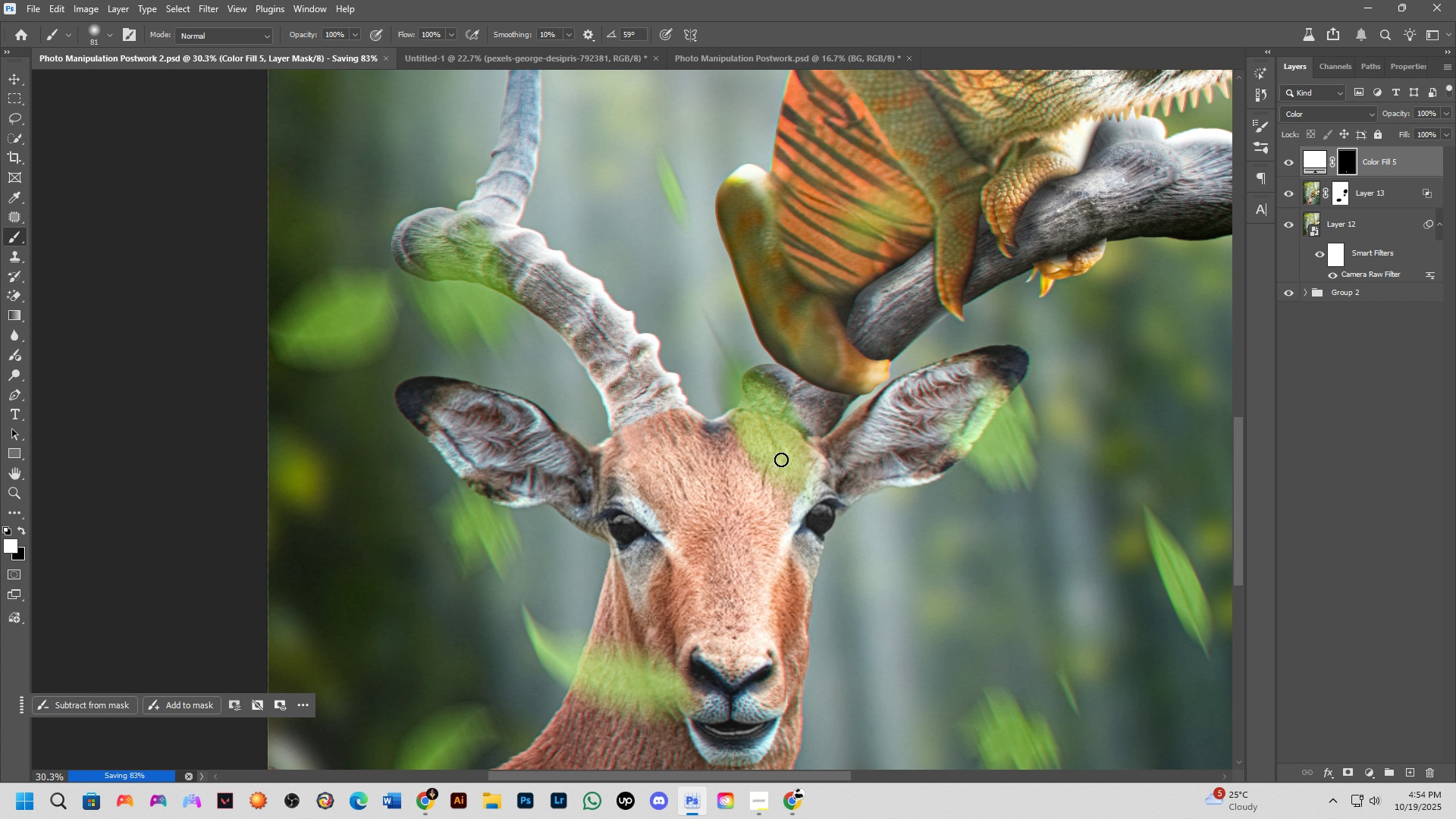 
scroll: coordinate [780, 453], scroll_direction: up, amount: 7.0
 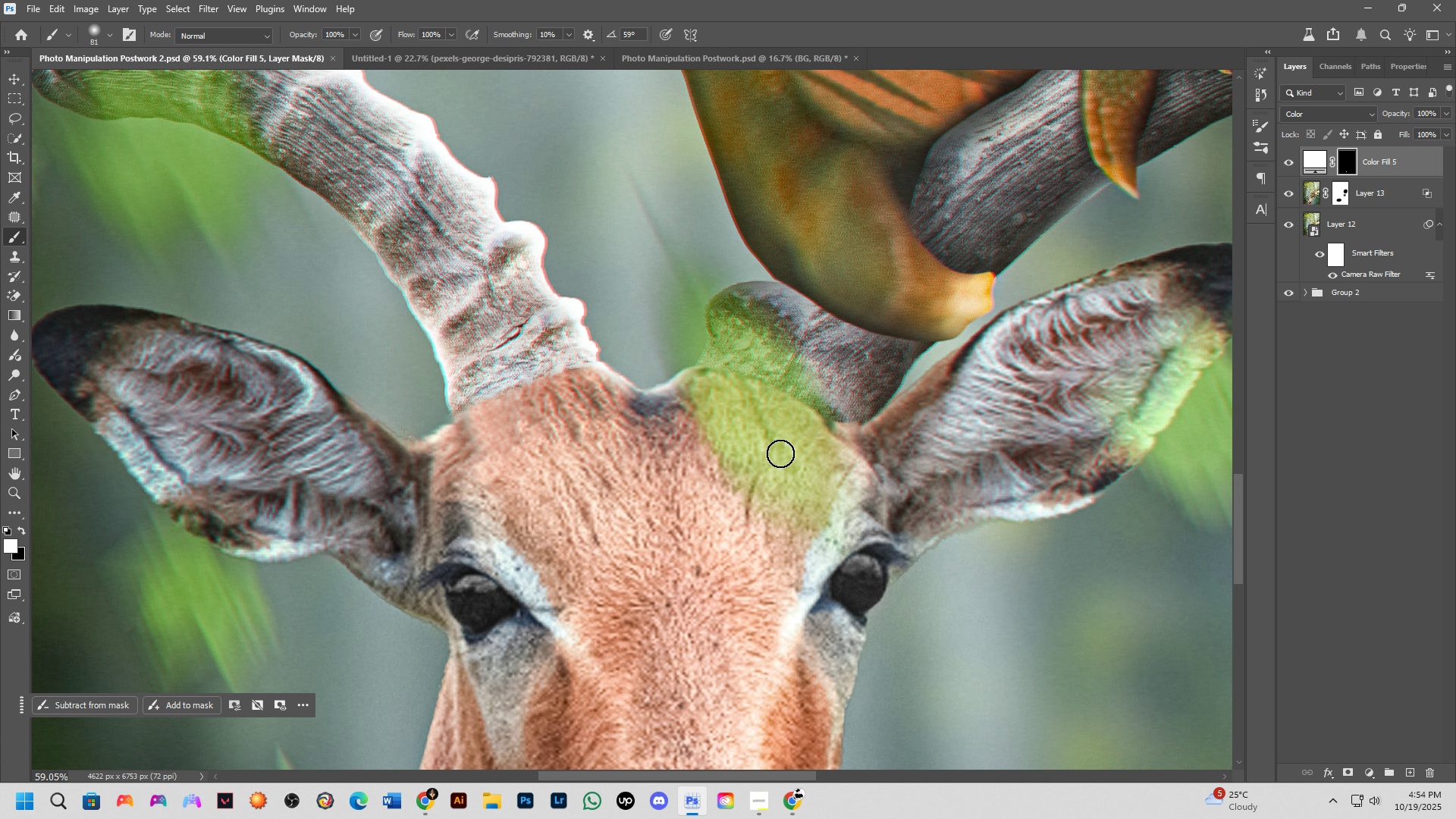 
hold_key(key=ShiftLeft, duration=0.48)
scroll: coordinate [780, 450], scroll_direction: down, amount: 7.0
 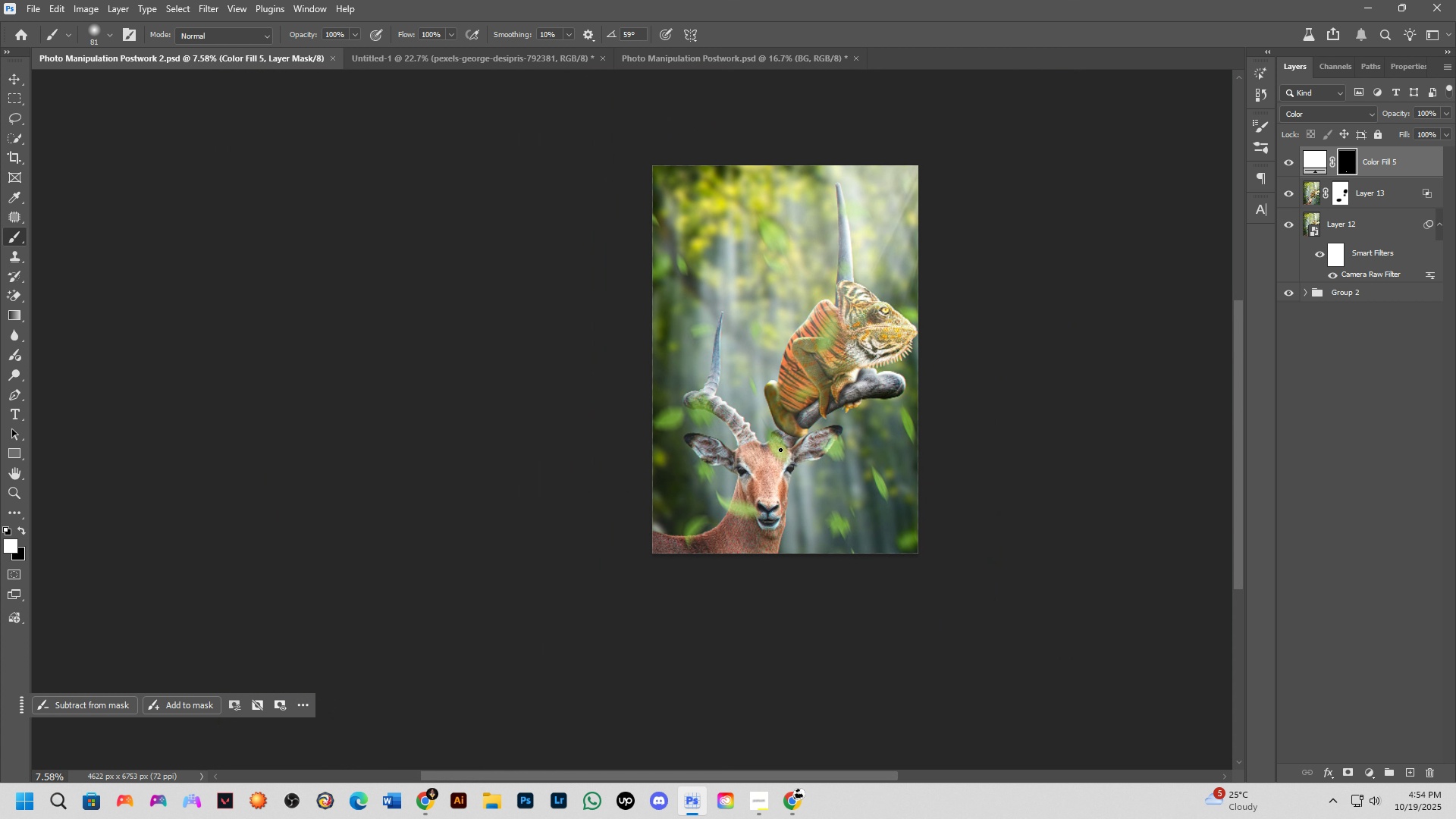 
key(Shift+ShiftLeft)
 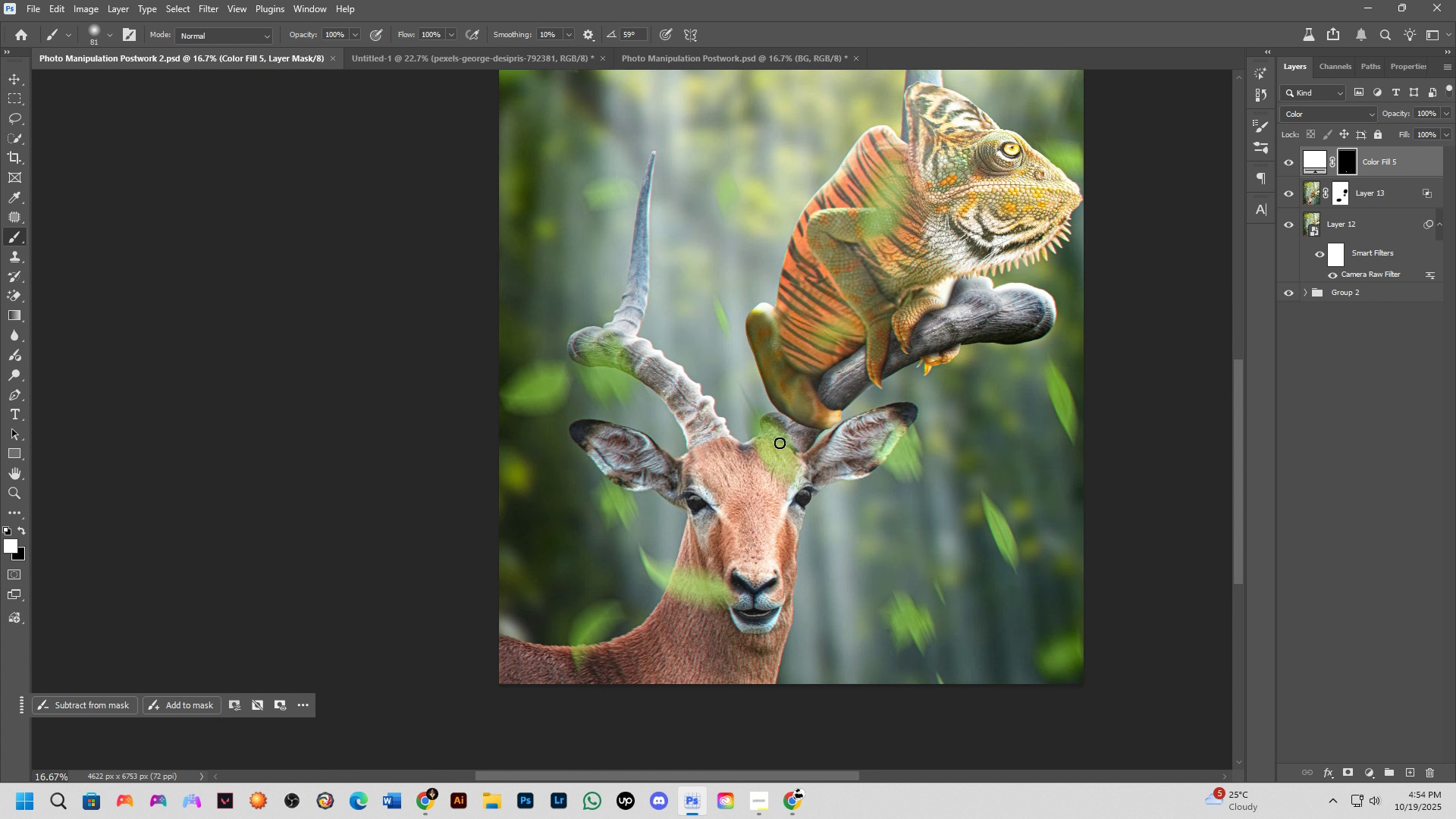 
scroll: coordinate [780, 438], scroll_direction: up, amount: 5.0
 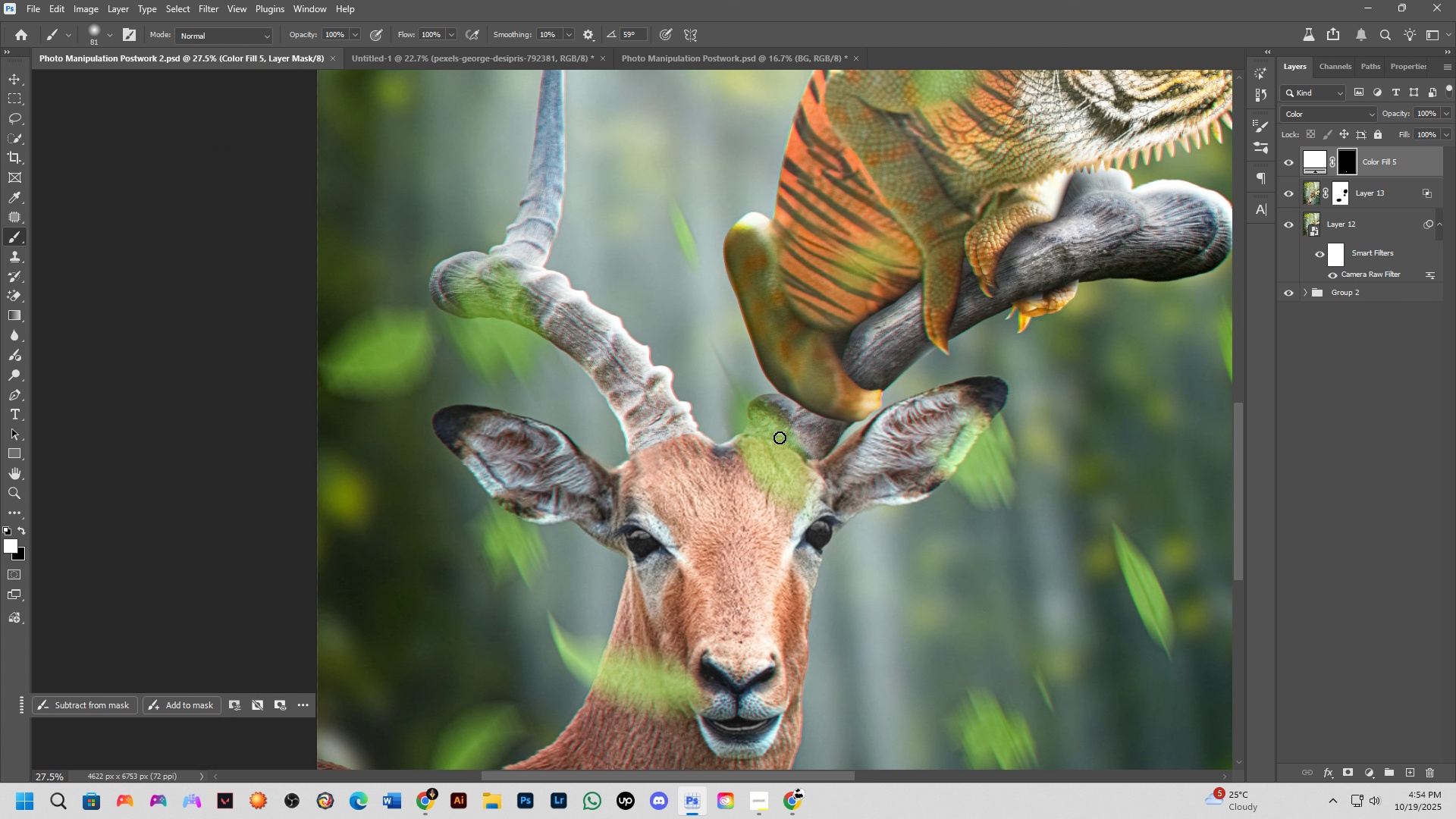 
key(Shift+ShiftLeft)
 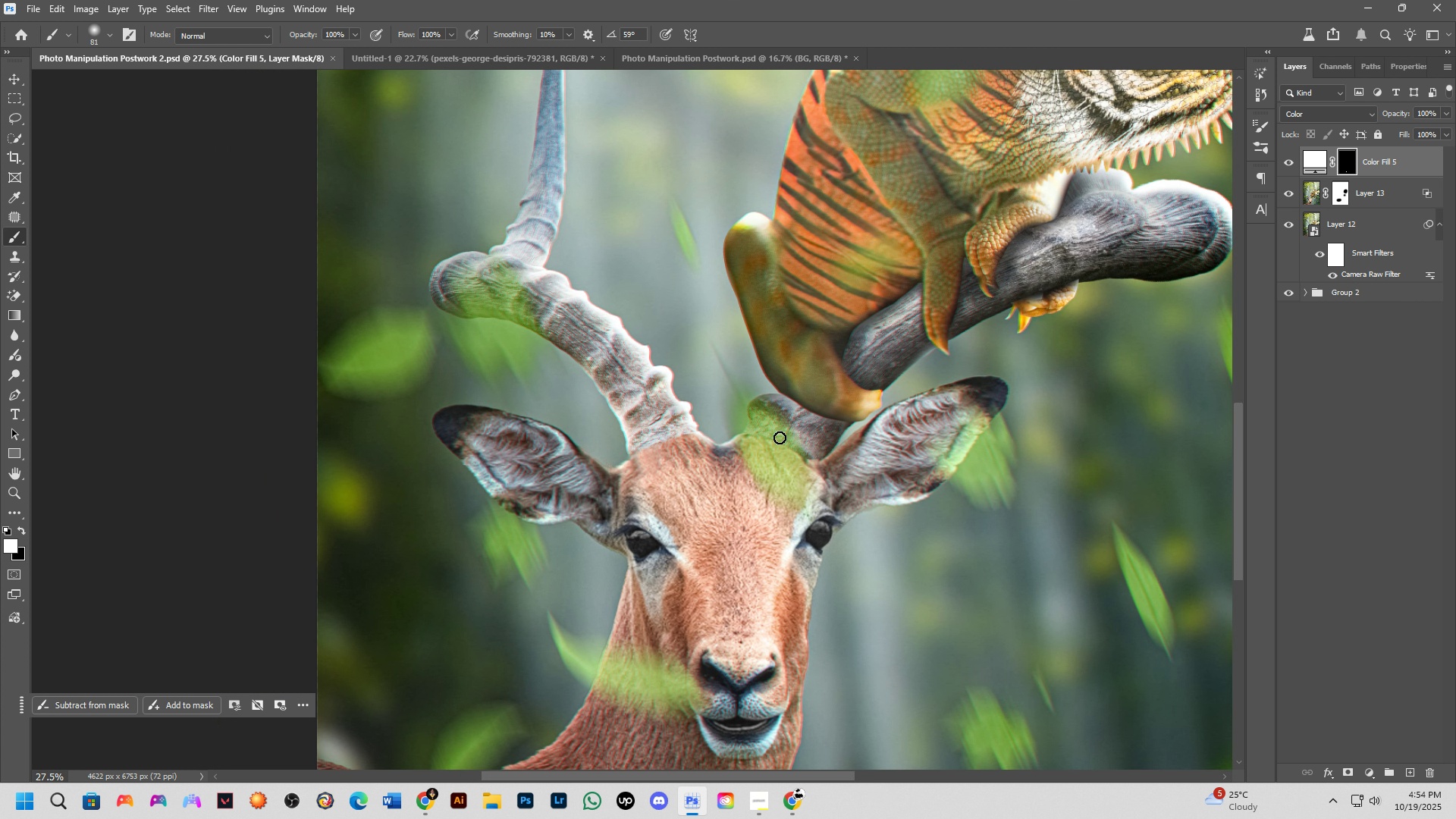 
scroll: coordinate [780, 438], scroll_direction: down, amount: 10.0
 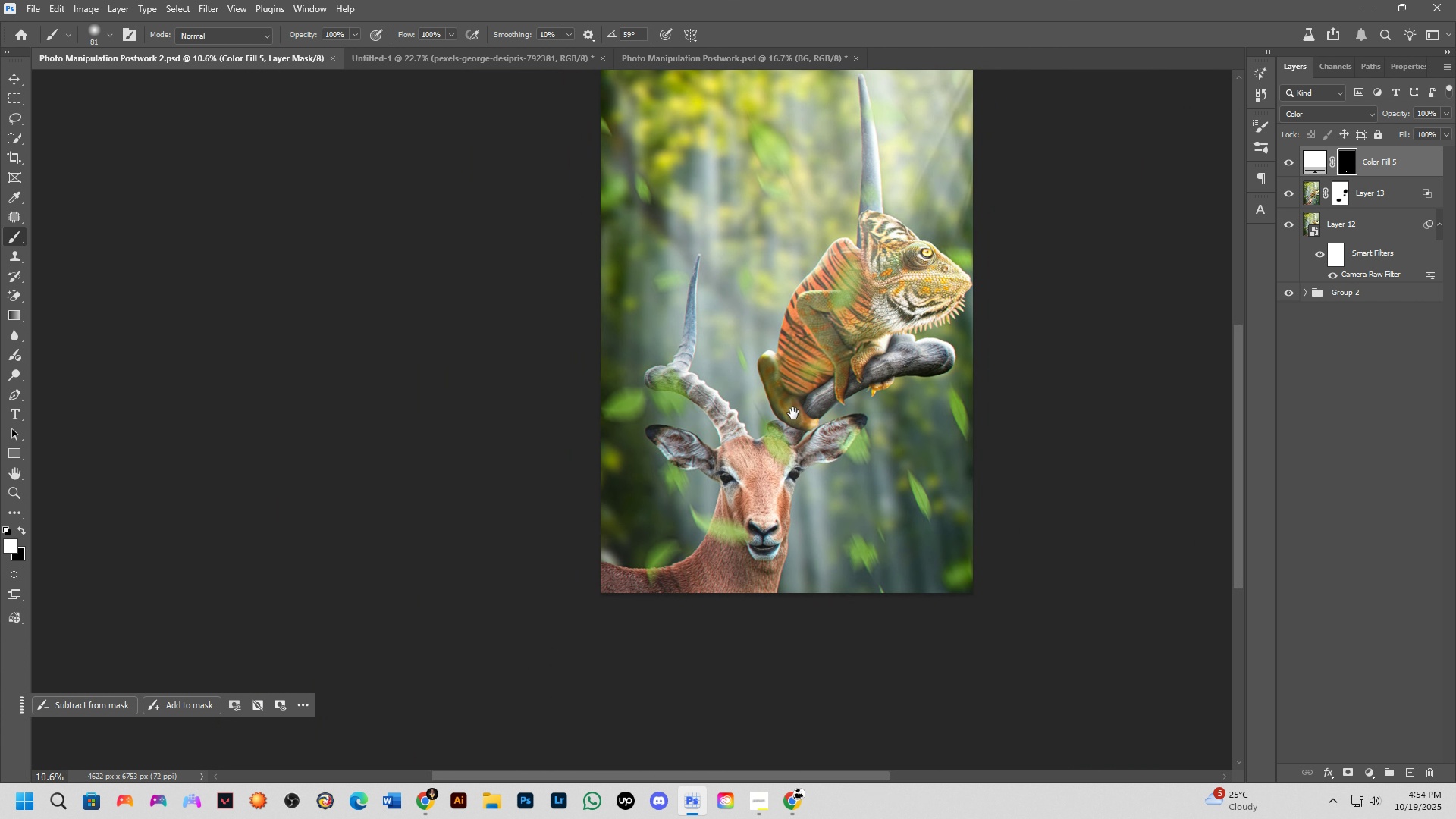 
hold_key(key=Space, duration=0.58)
 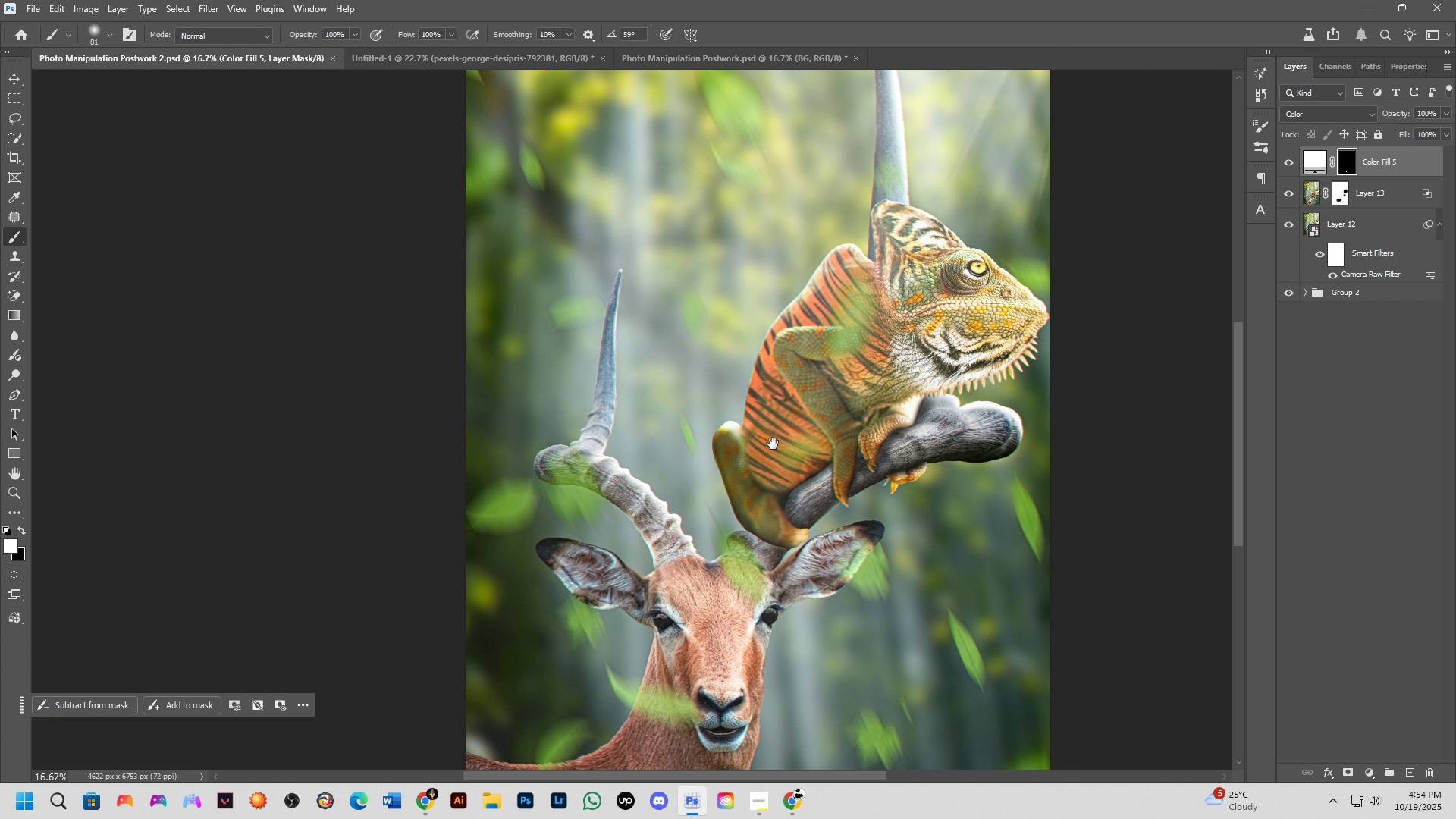 
left_click_drag(start_coordinate=[793, 415], to_coordinate=[769, 496])
 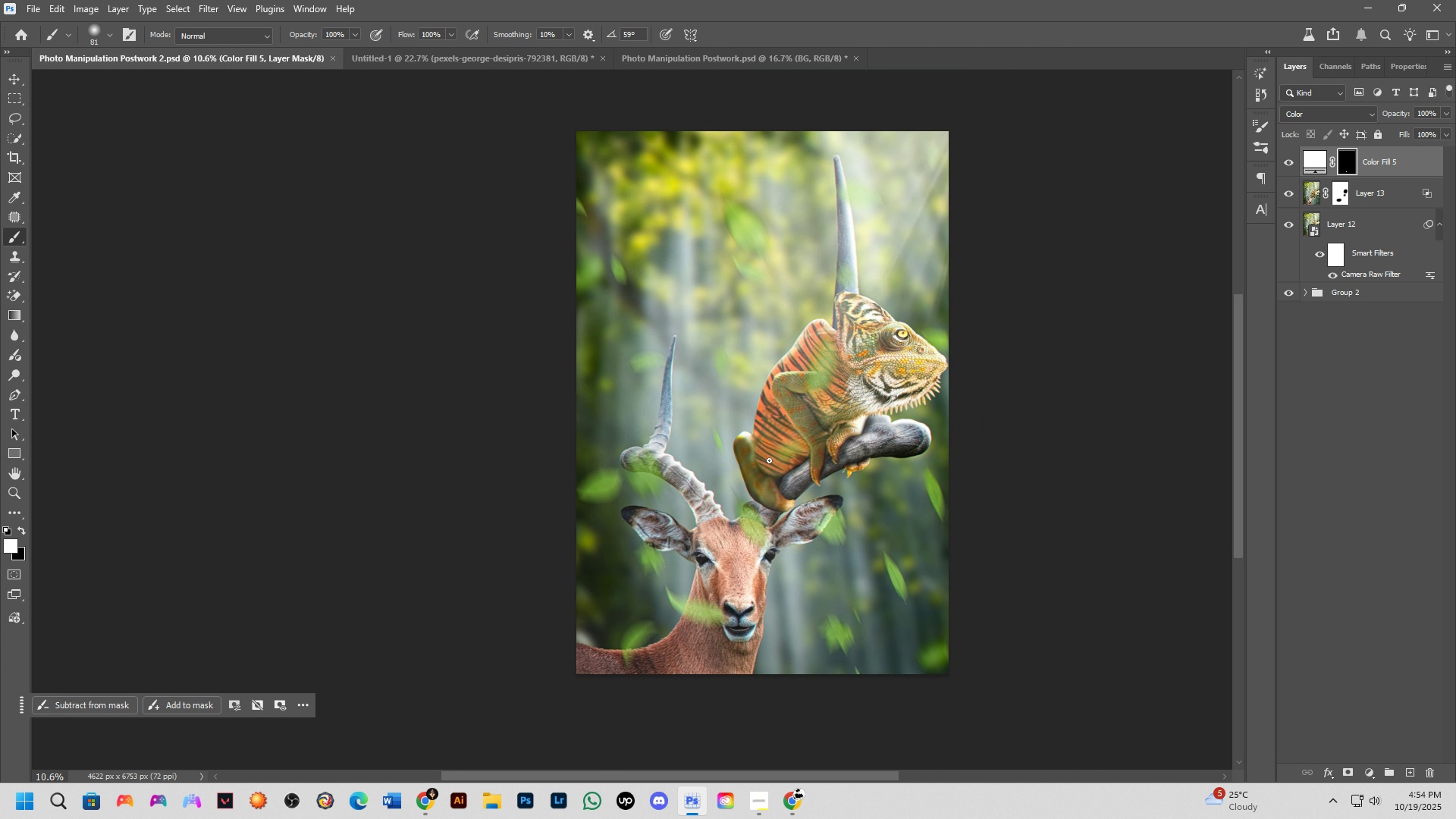 
key(Shift+ShiftLeft)
 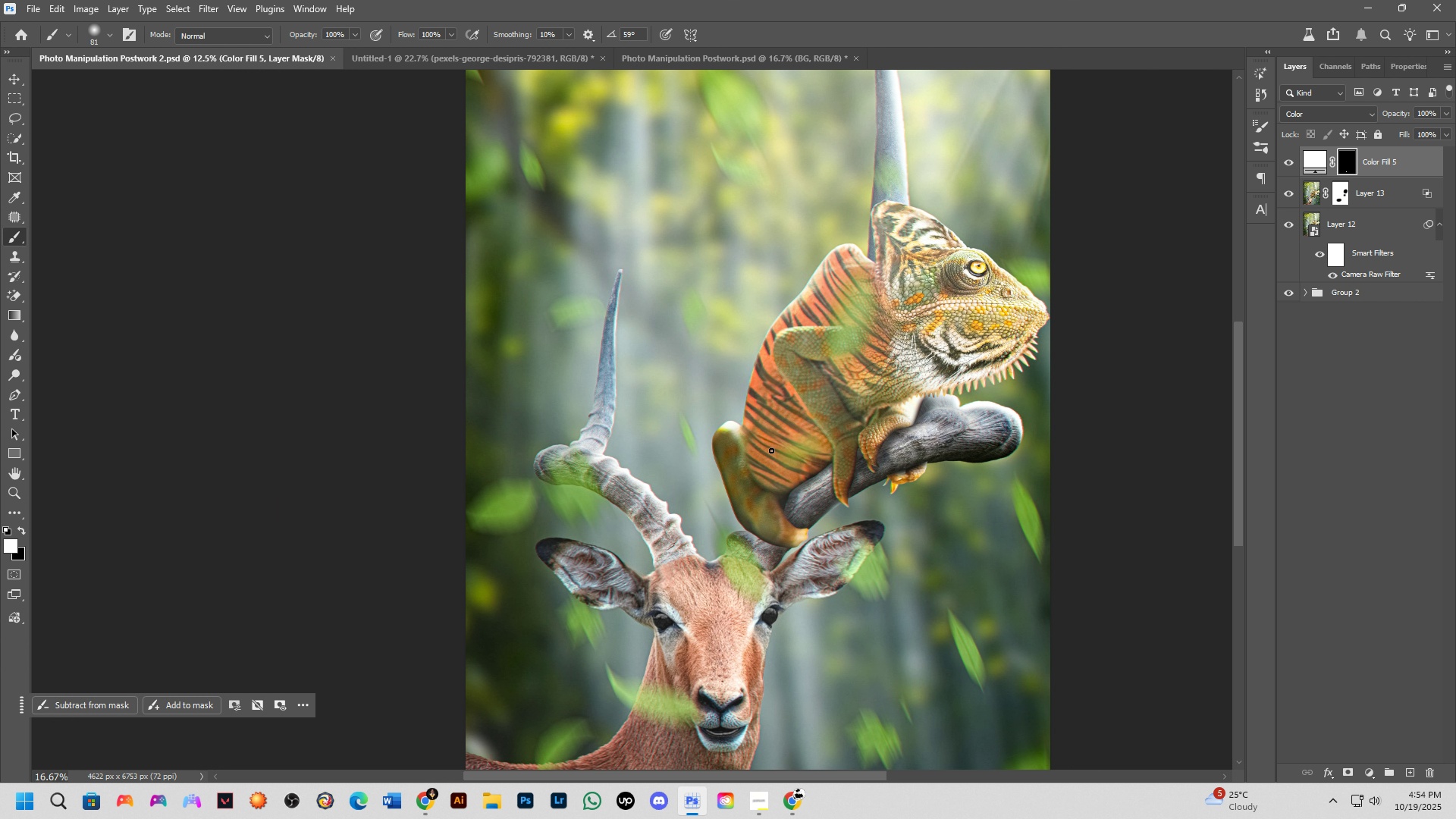 
scroll: coordinate [771, 450], scroll_direction: up, amount: 2.0
 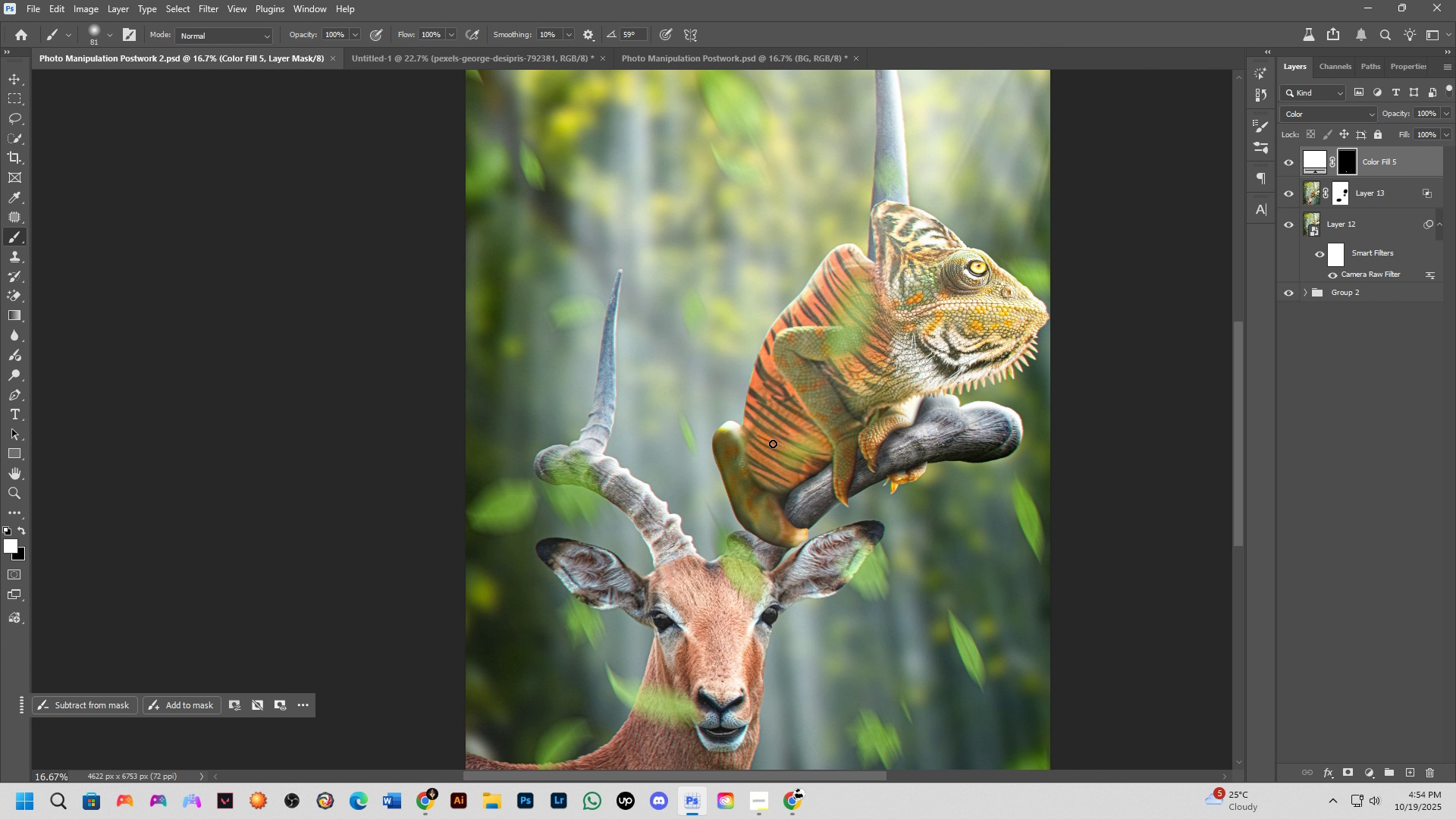 
hold_key(key=Space, duration=0.68)
 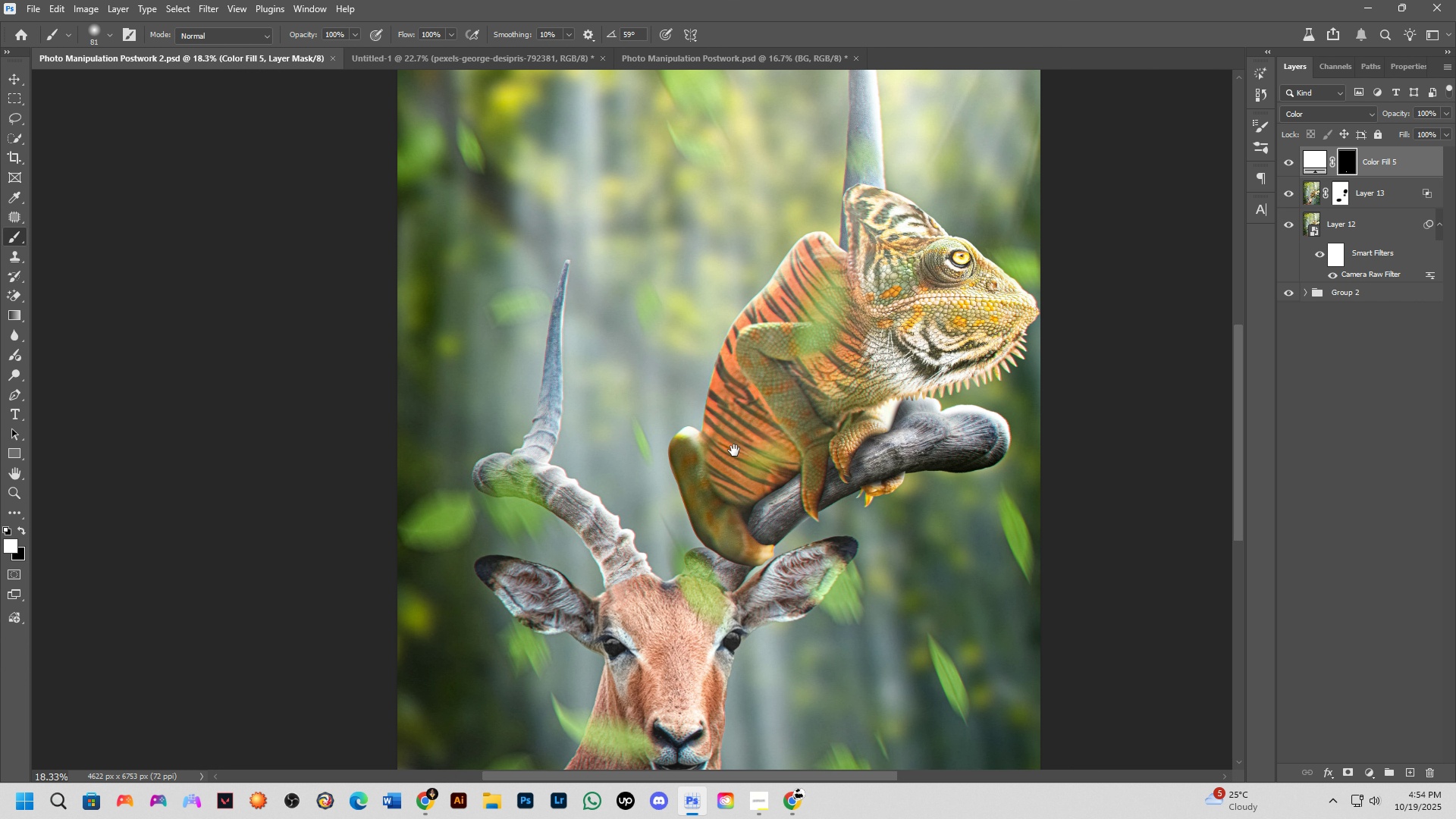 
left_click_drag(start_coordinate=[773, 444], to_coordinate=[735, 452])
 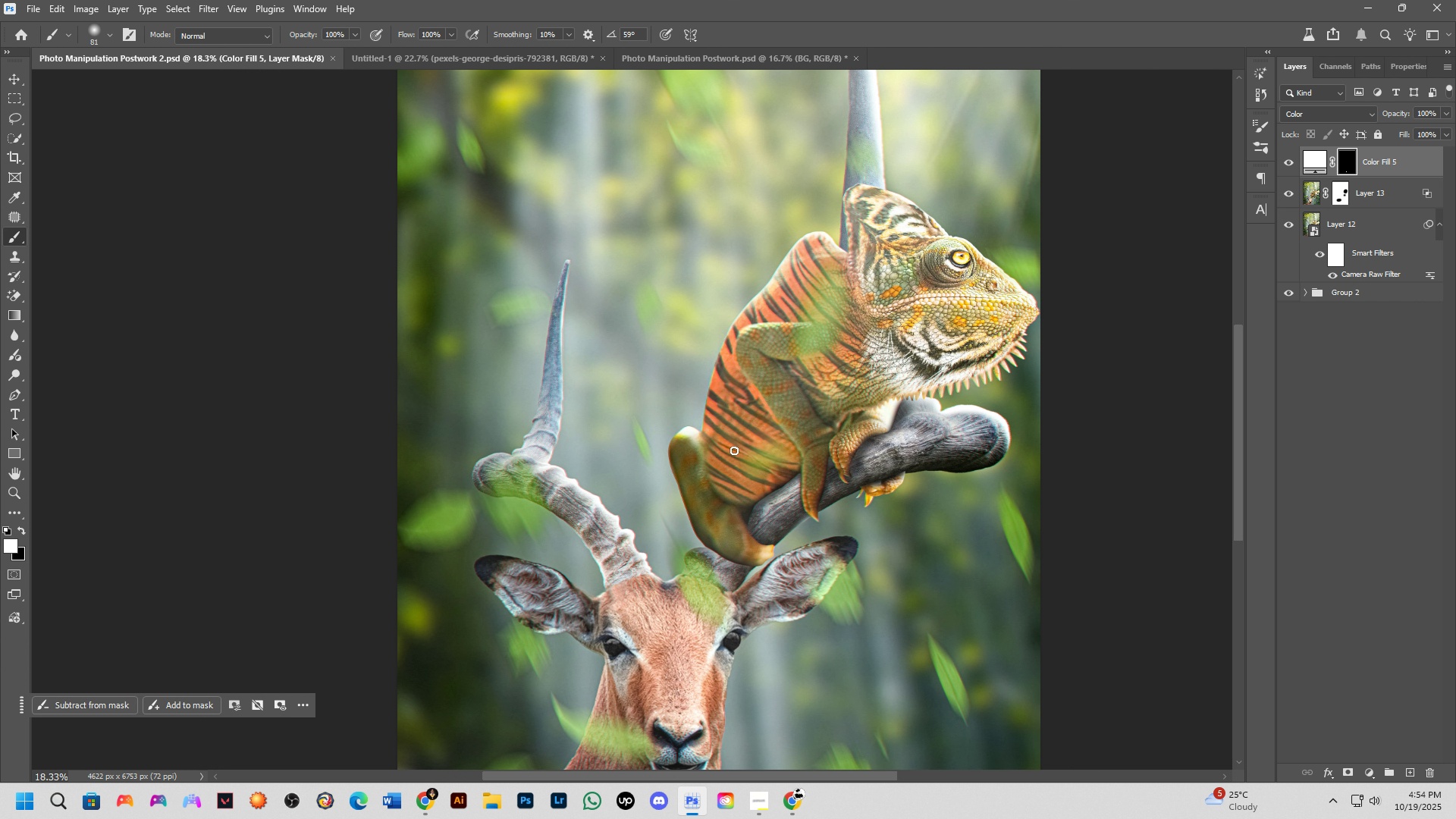 
scroll: coordinate [734, 450], scroll_direction: up, amount: 1.0
 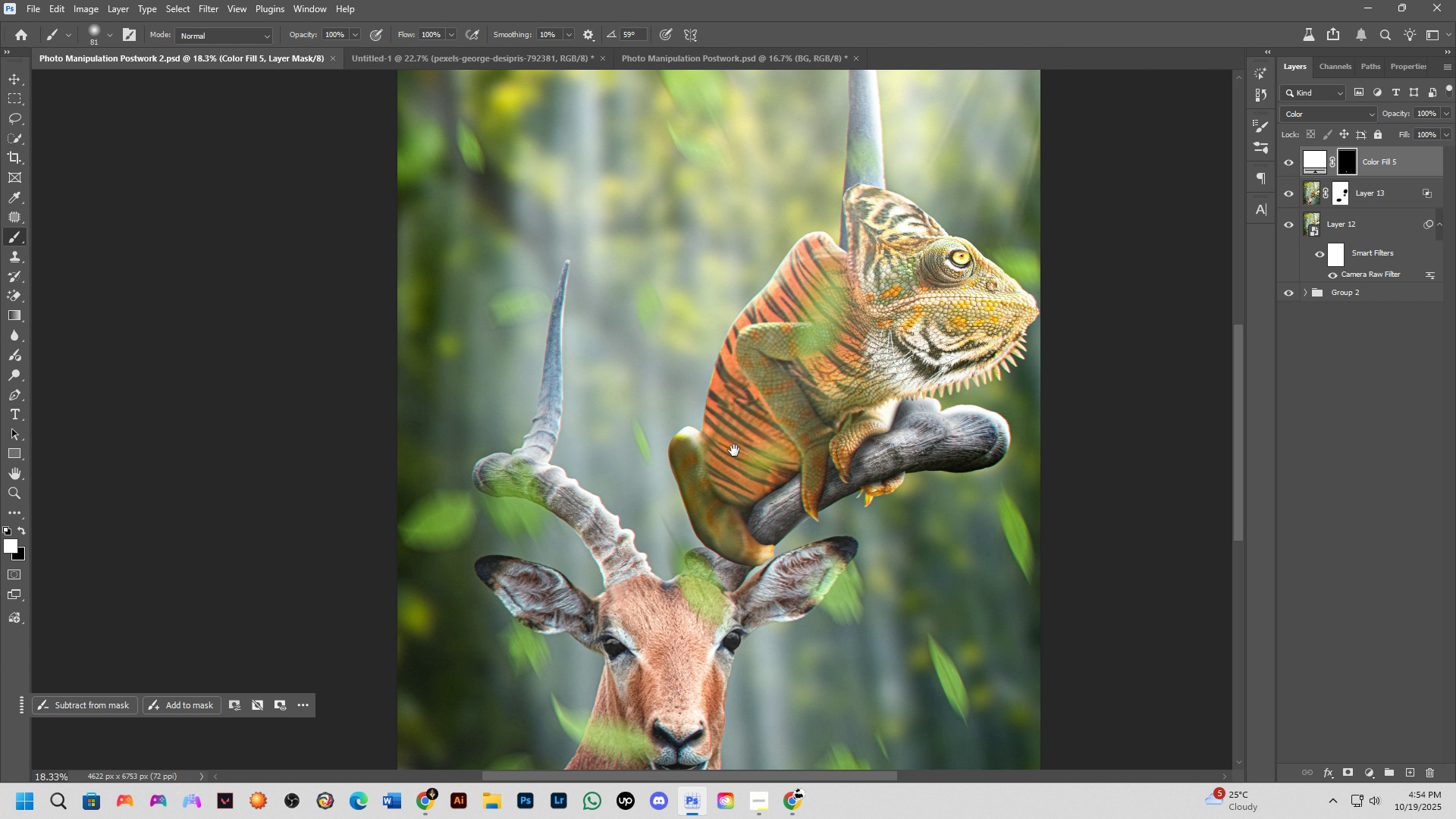 
hold_key(key=Space, duration=1.53)
 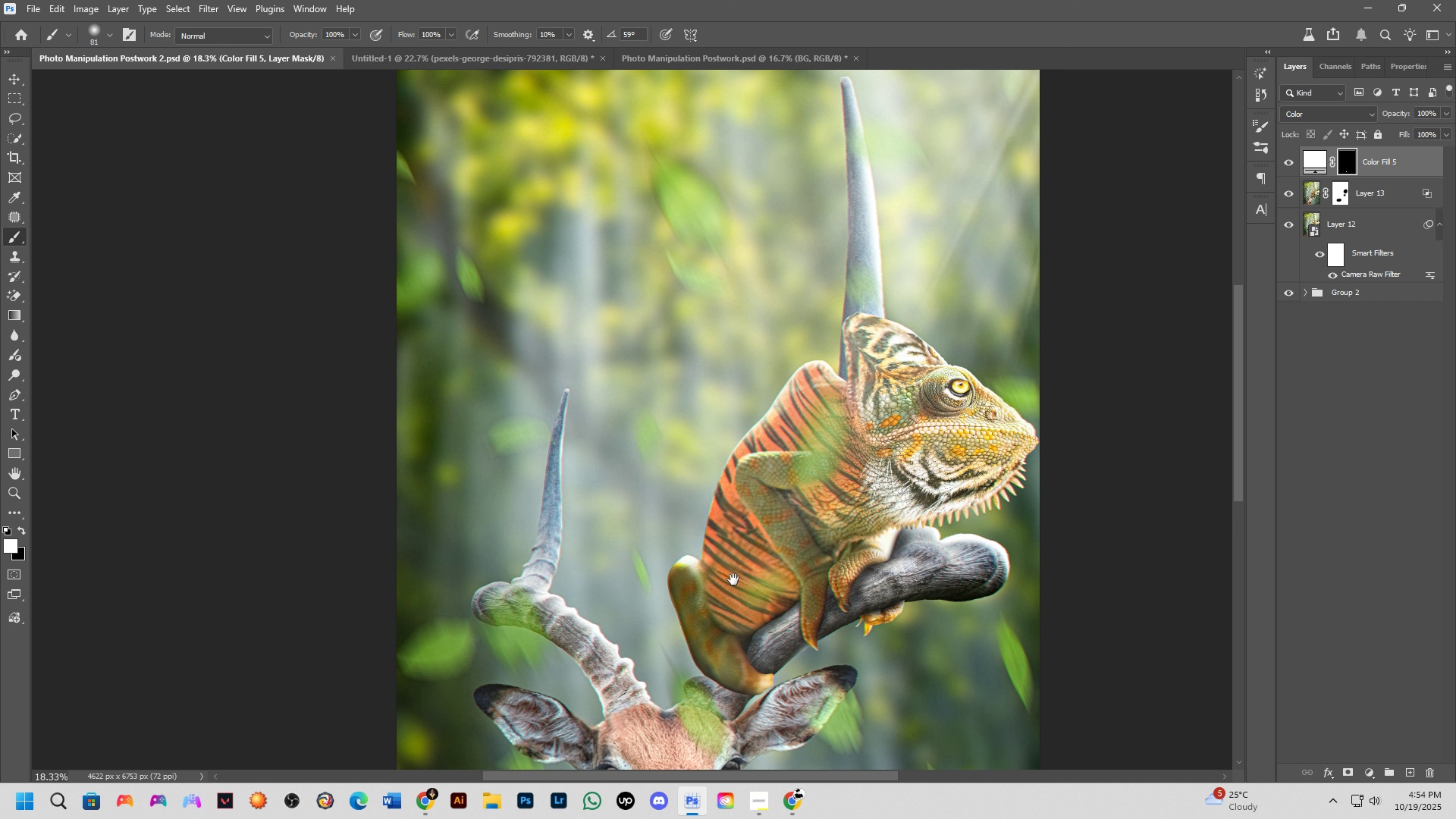 
left_click_drag(start_coordinate=[734, 450], to_coordinate=[714, 392])
 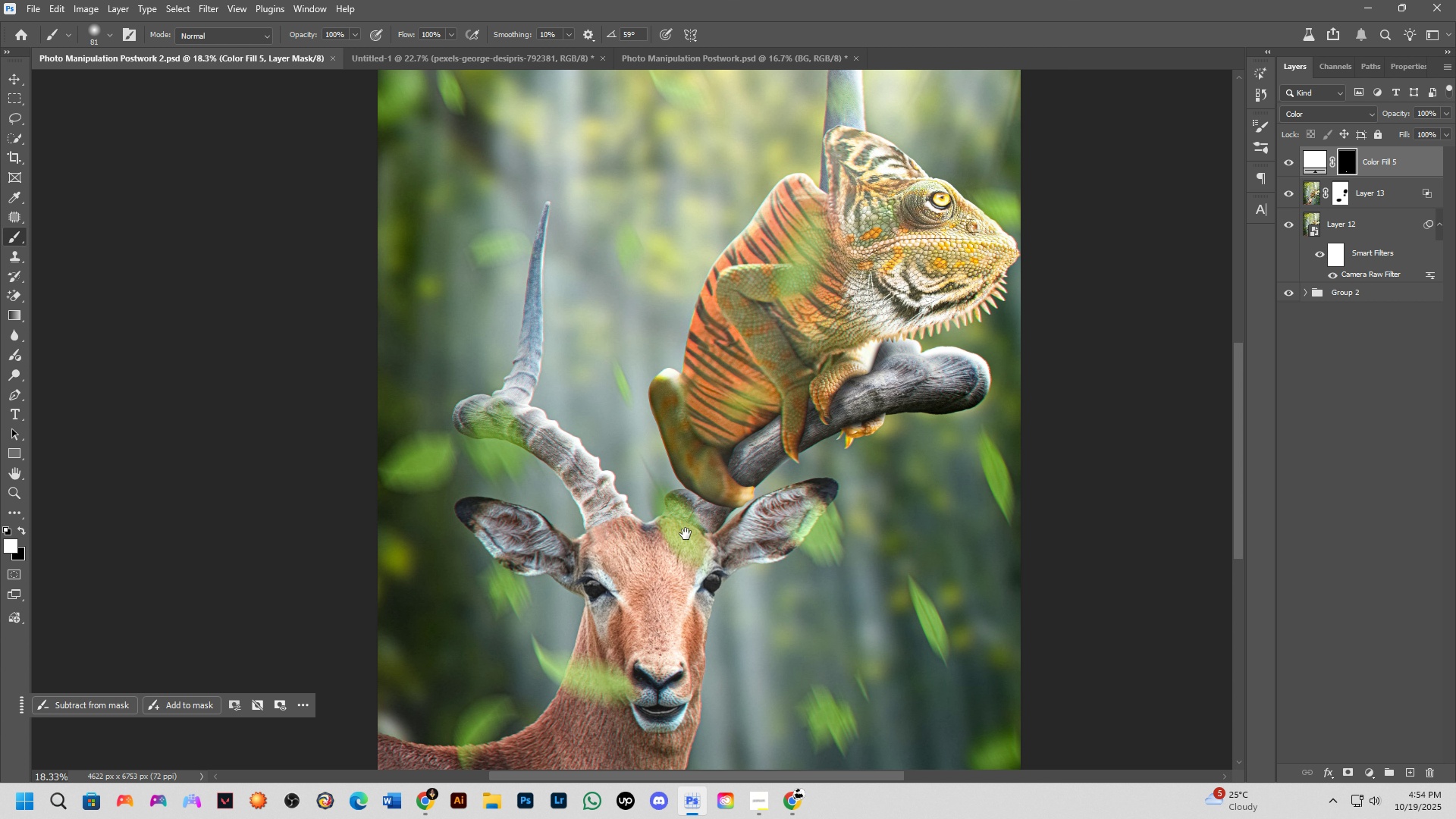 
hold_key(key=Space, duration=1.52)
 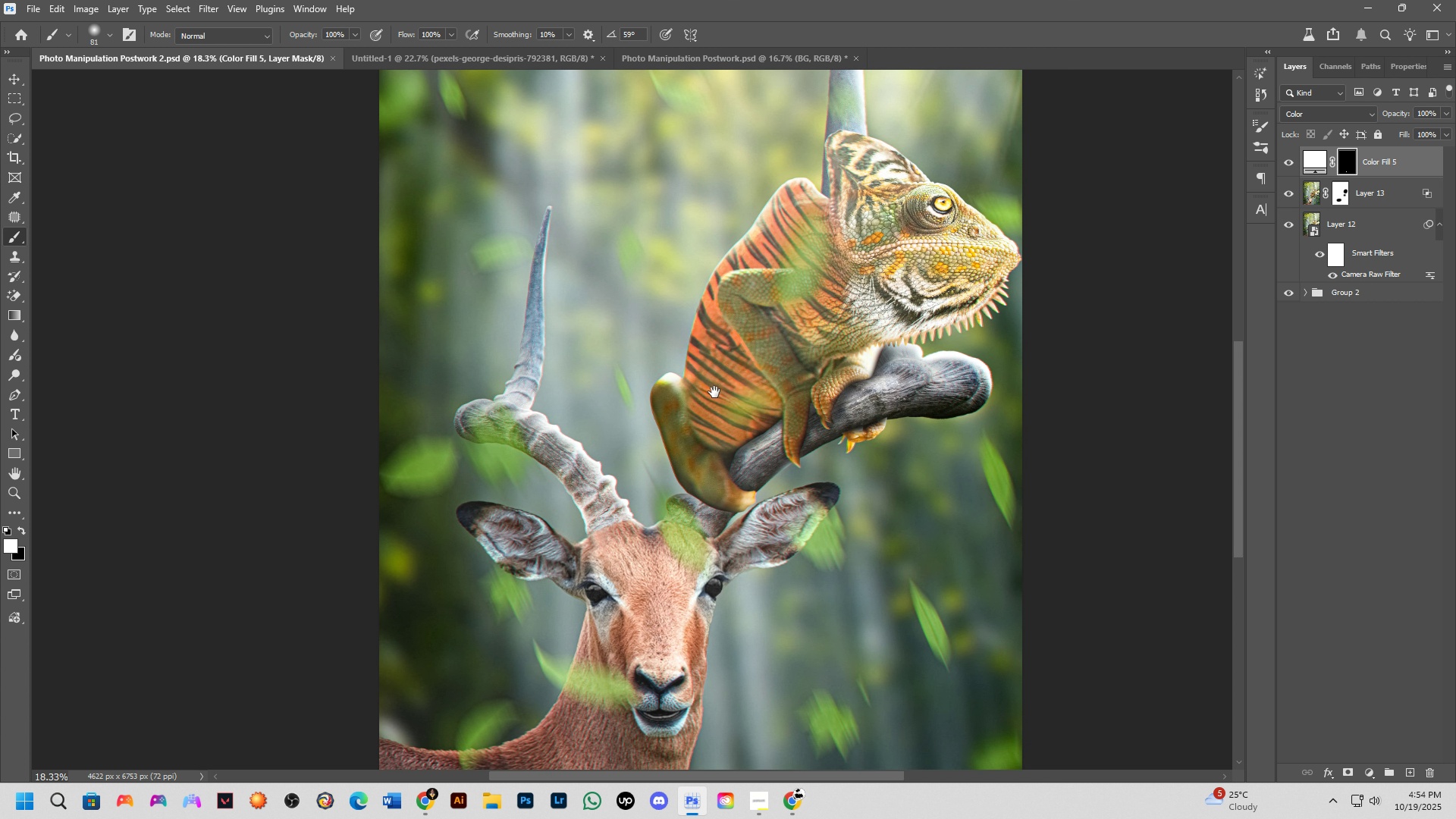 
hold_key(key=Space, duration=0.66)
 